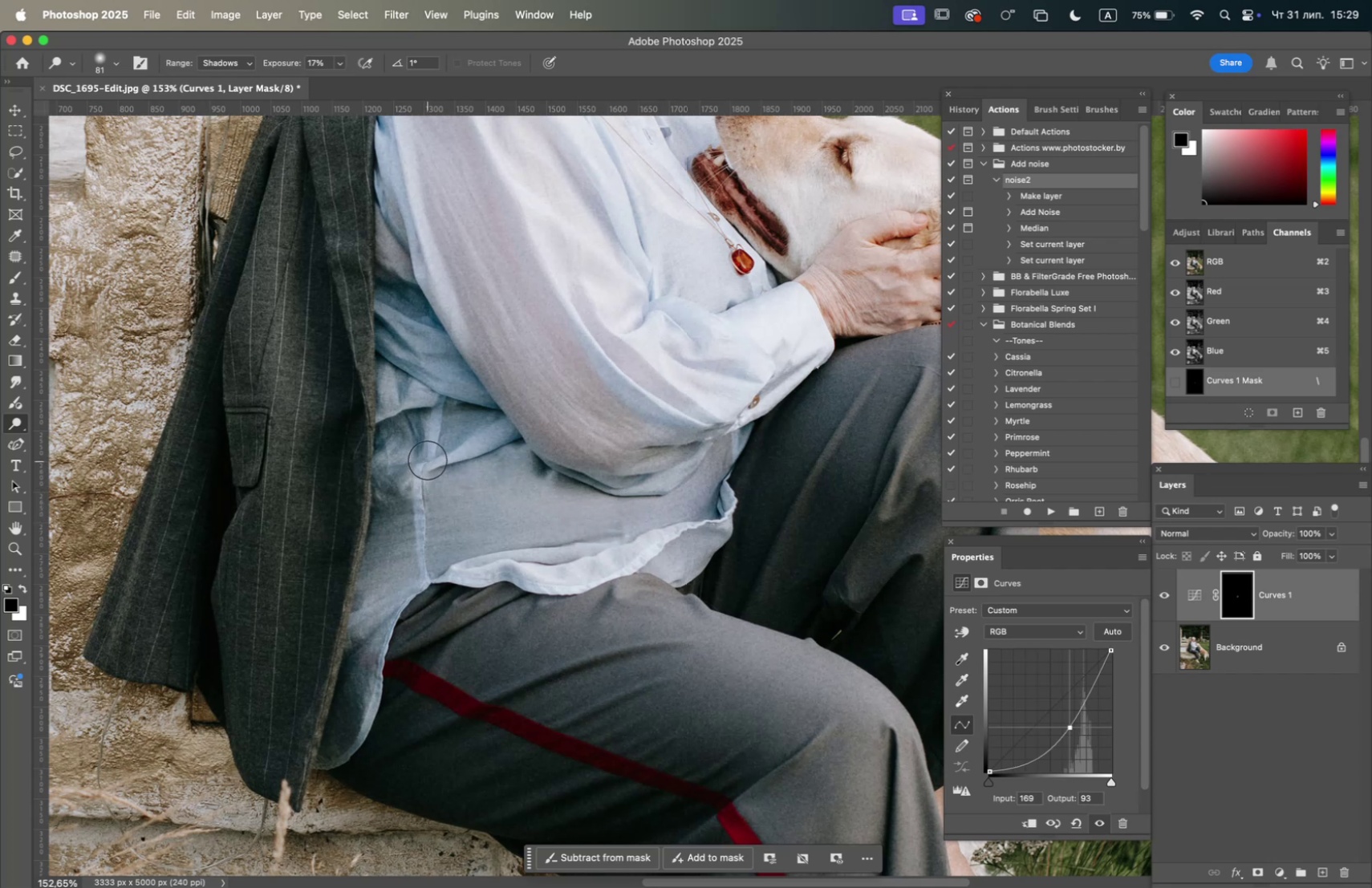 
left_click_drag(start_coordinate=[424, 461], to_coordinate=[419, 483])
 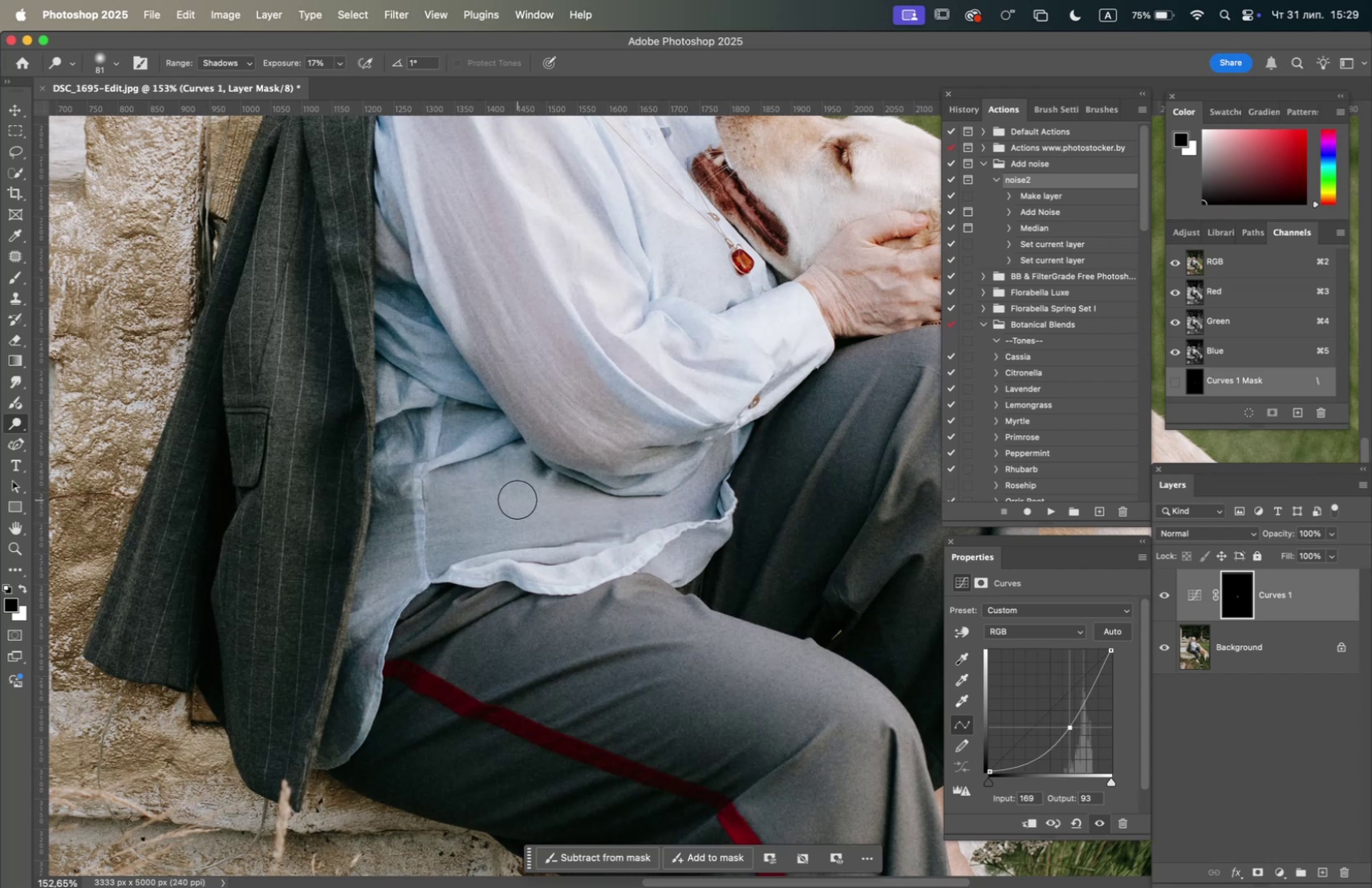 
left_click_drag(start_coordinate=[527, 505], to_coordinate=[542, 509])
 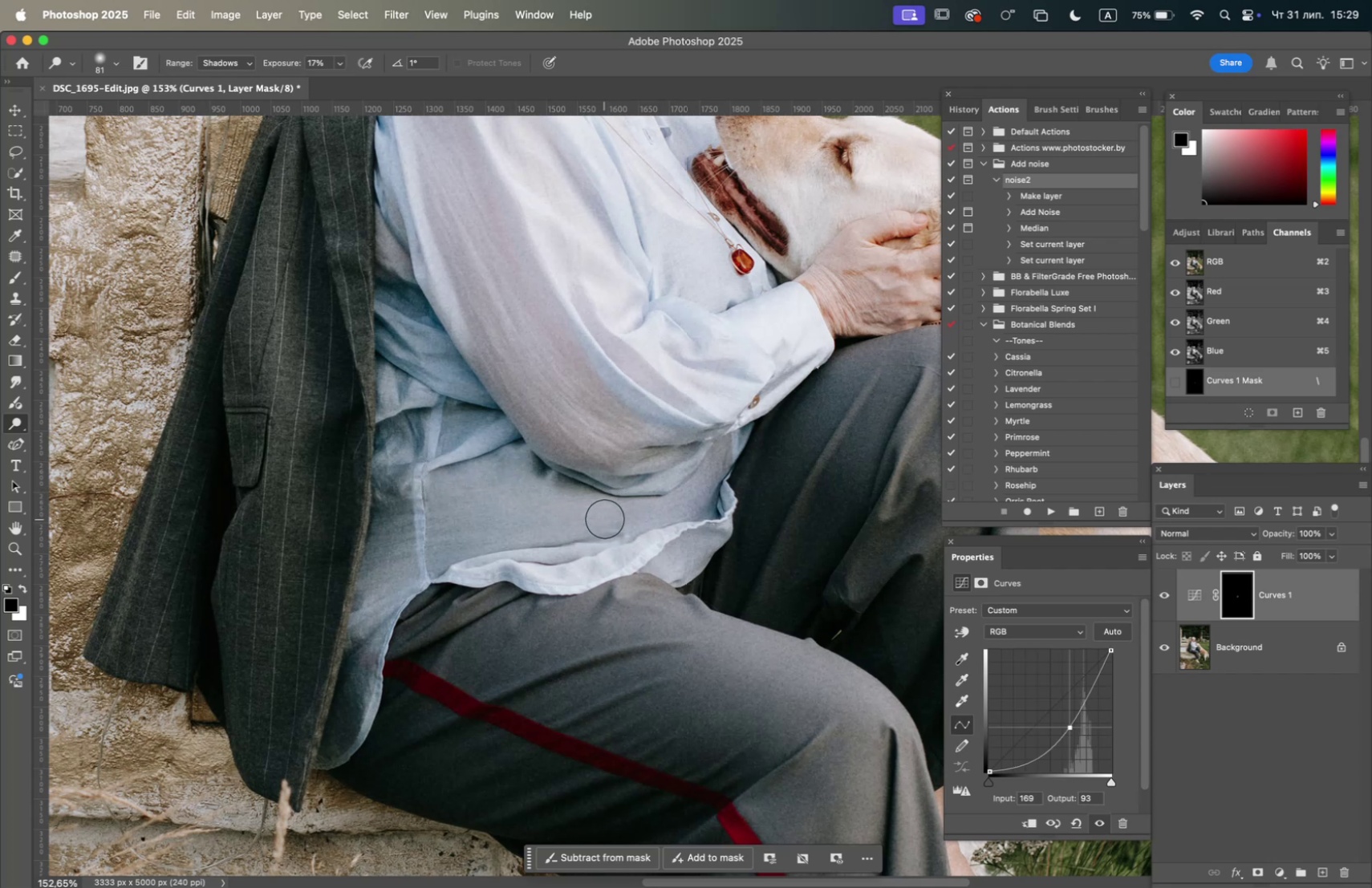 
left_click_drag(start_coordinate=[607, 518], to_coordinate=[615, 522])
 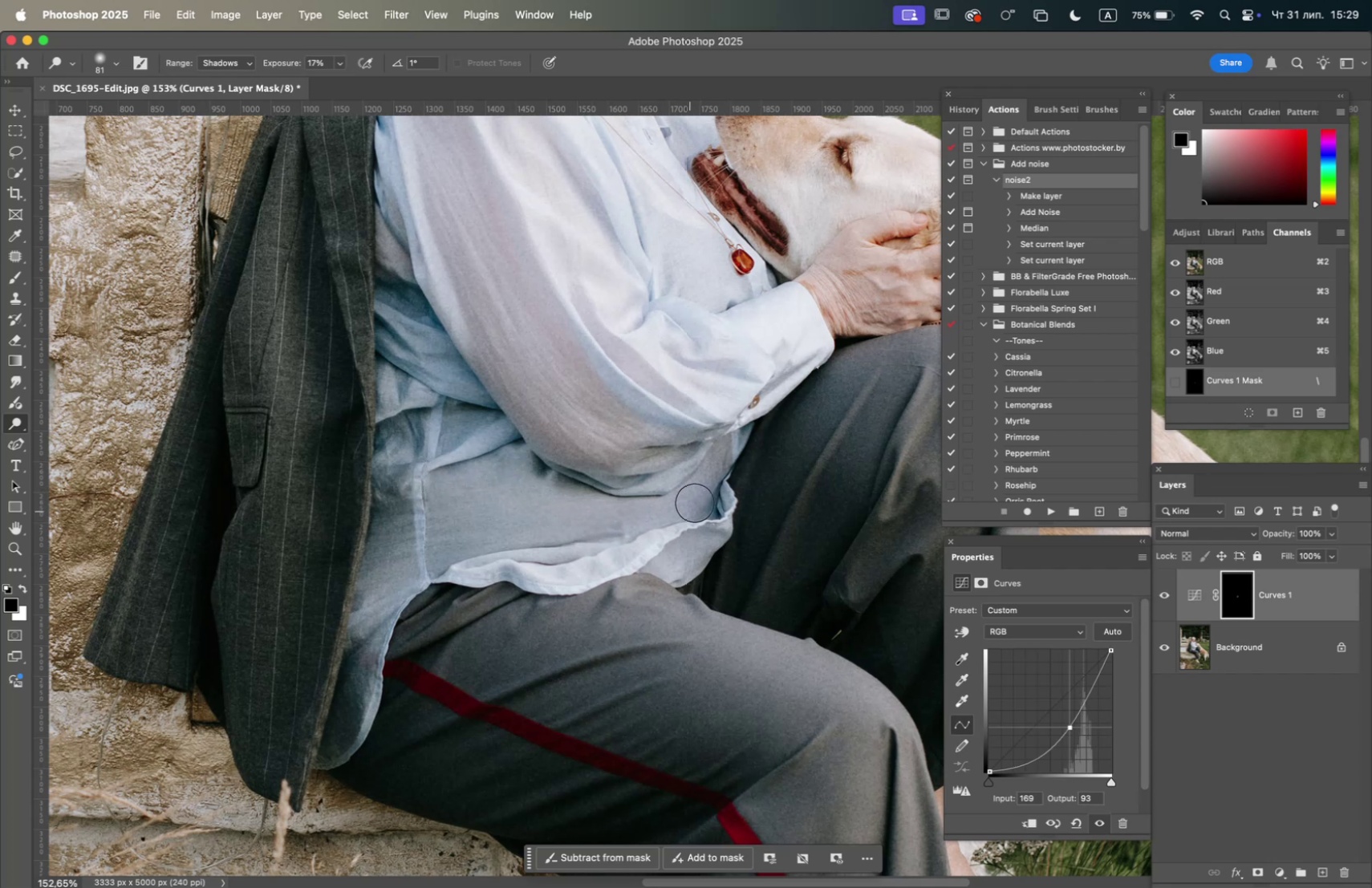 
left_click_drag(start_coordinate=[704, 490], to_coordinate=[631, 522])
 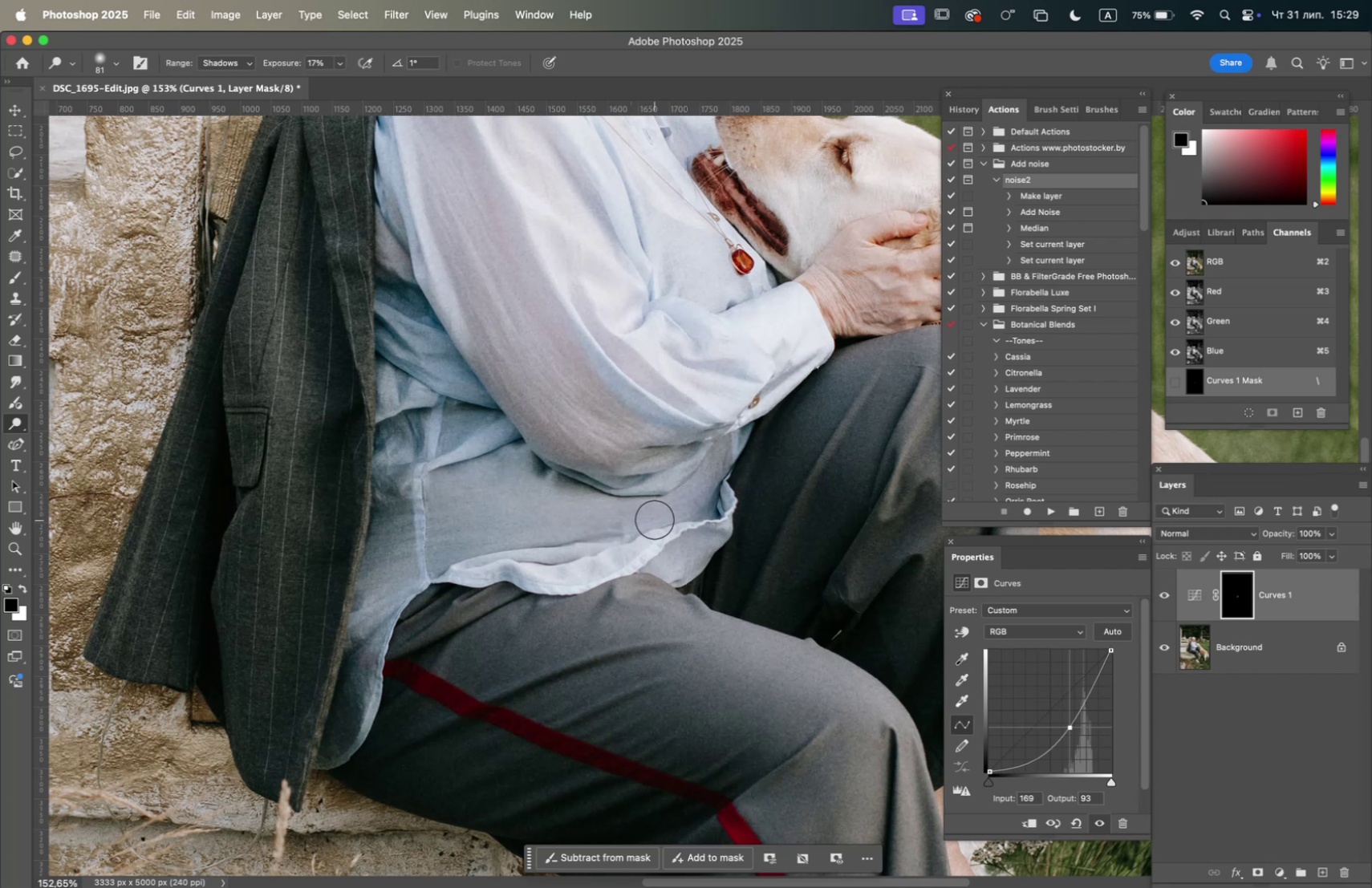 
right_click([655, 519])
 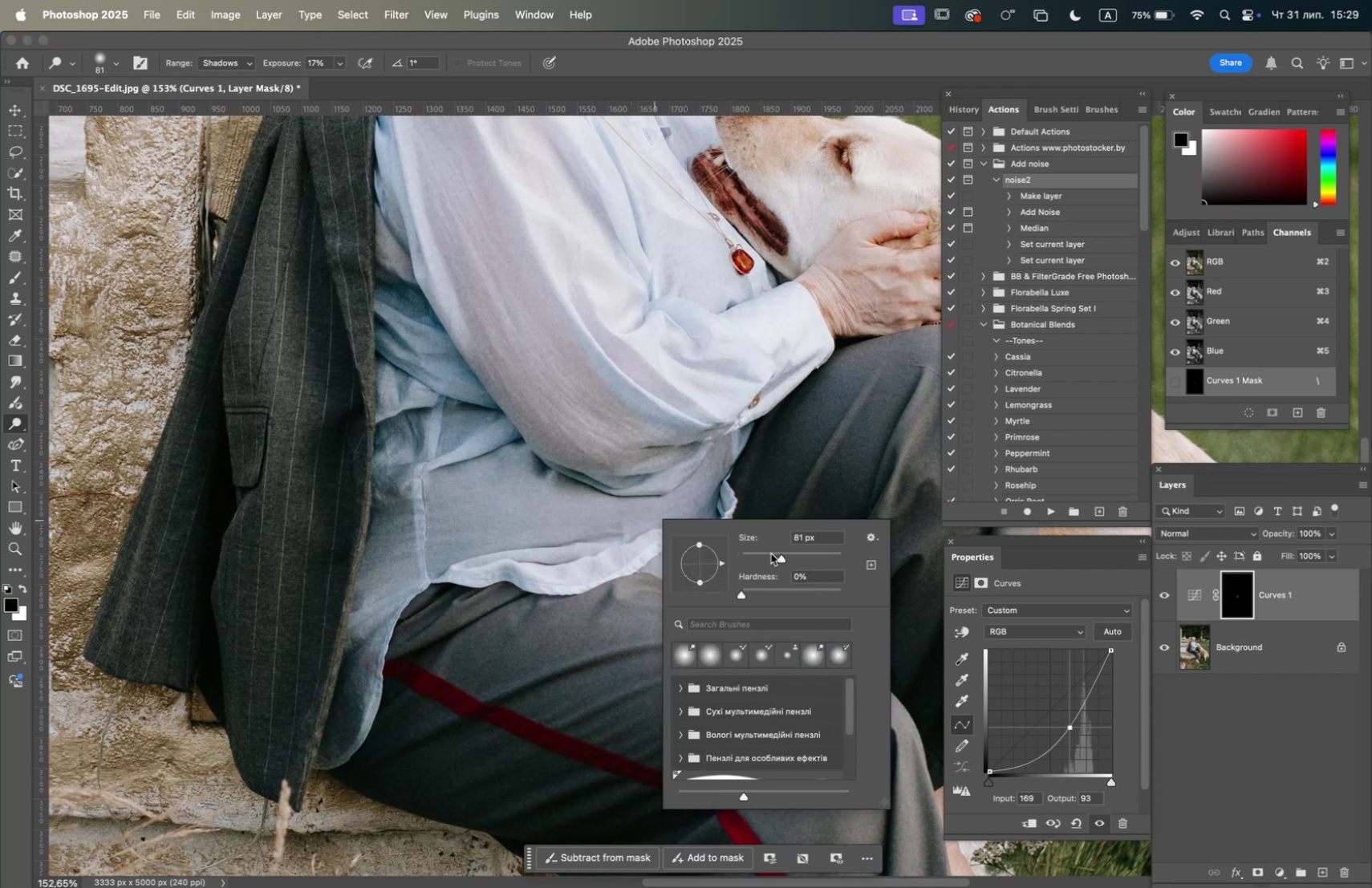 
left_click([769, 554])
 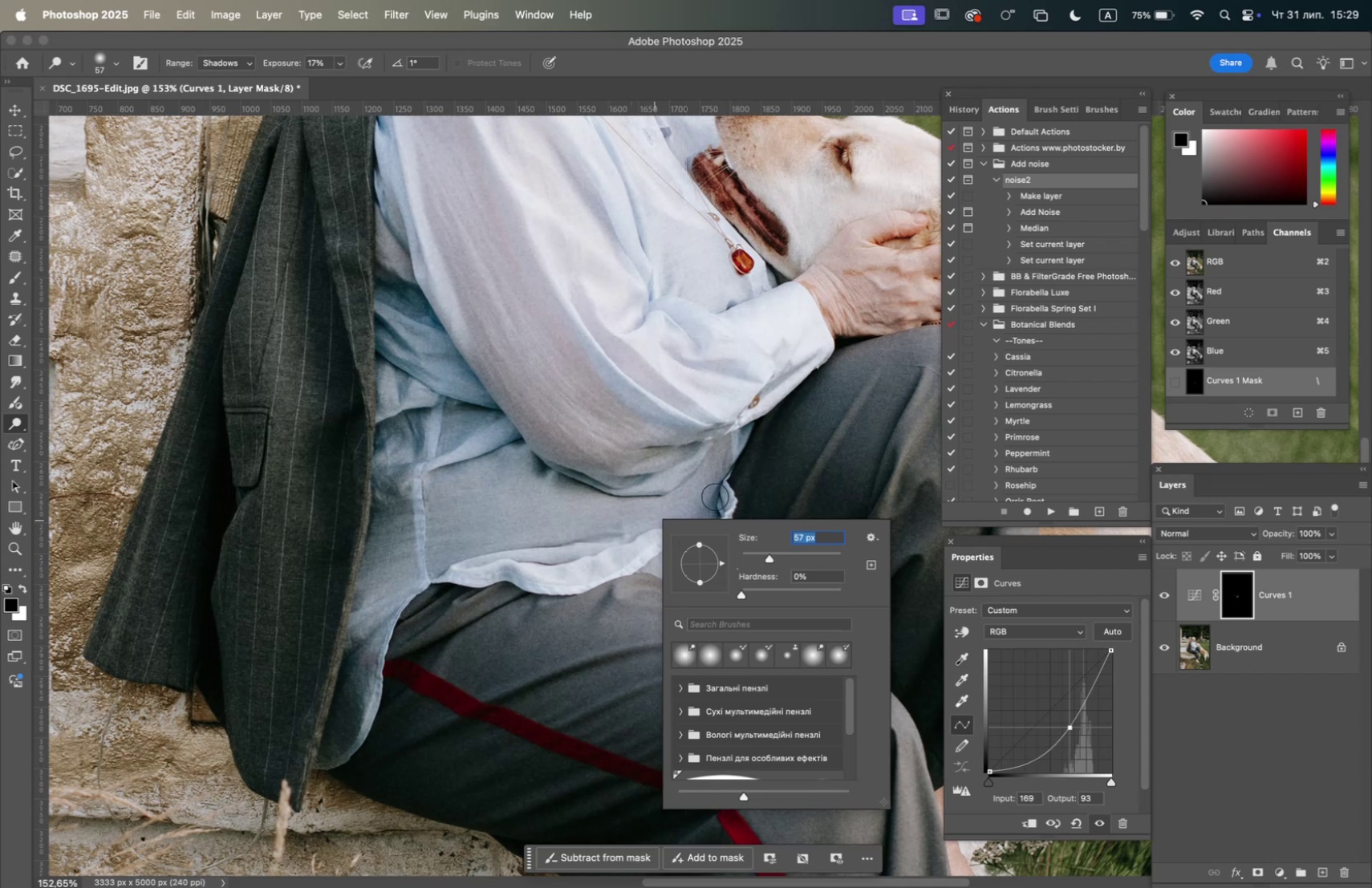 
left_click_drag(start_coordinate=[712, 489], to_coordinate=[730, 461])
 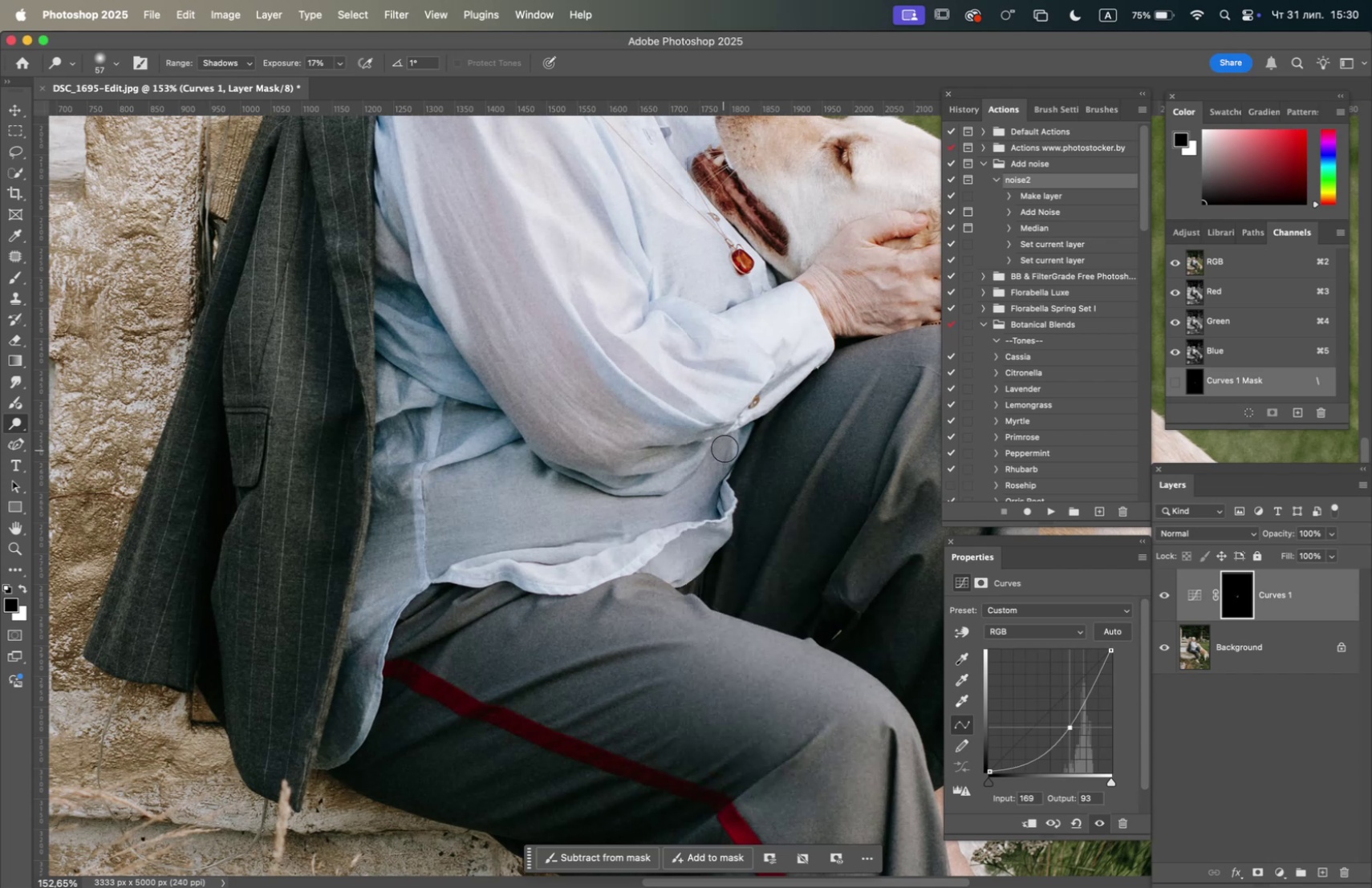 
left_click_drag(start_coordinate=[722, 448], to_coordinate=[684, 521])
 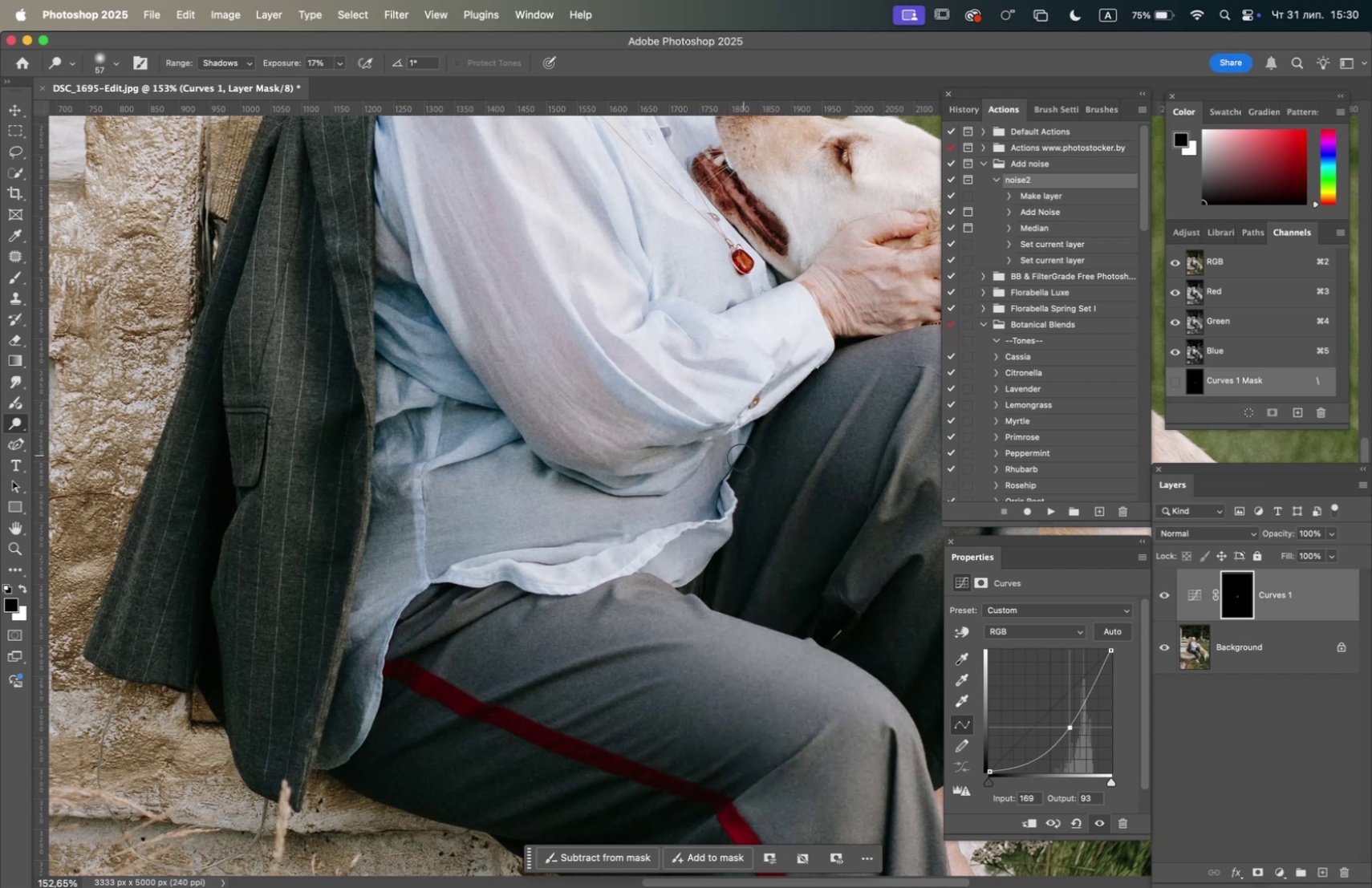 
left_click_drag(start_coordinate=[725, 464], to_coordinate=[656, 513])
 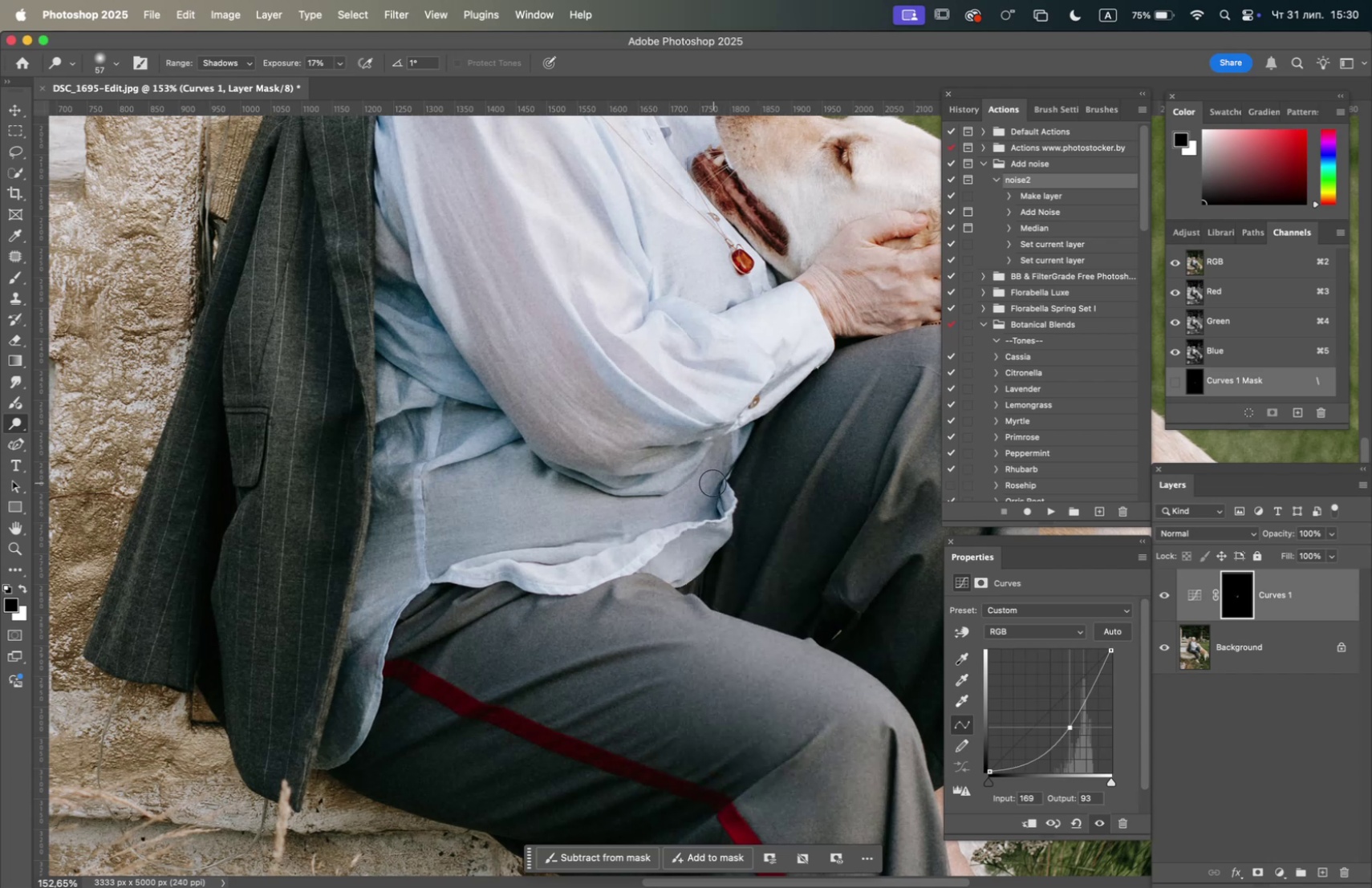 
left_click_drag(start_coordinate=[712, 483], to_coordinate=[664, 524])
 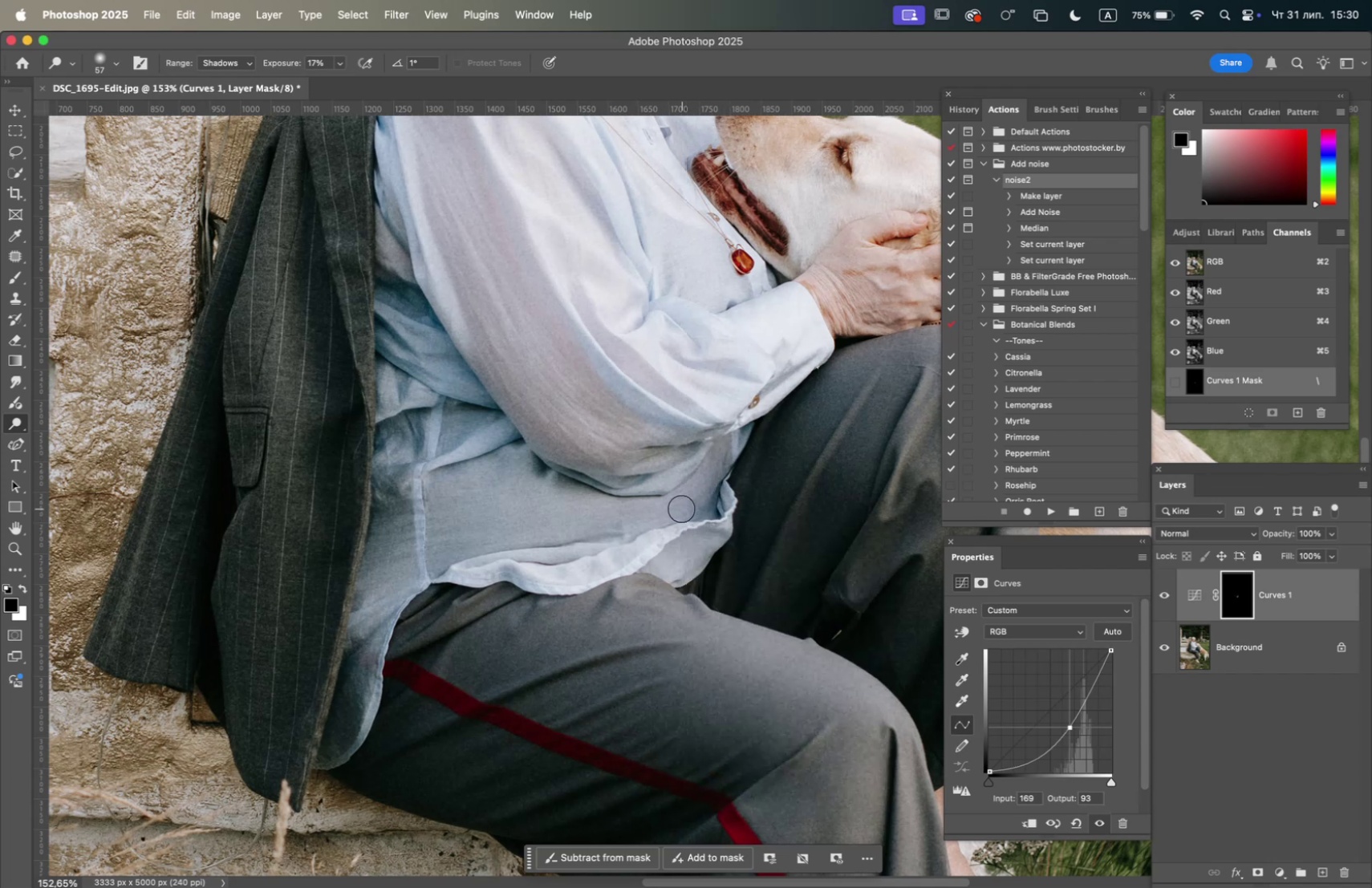 
left_click_drag(start_coordinate=[685, 504], to_coordinate=[694, 500])
 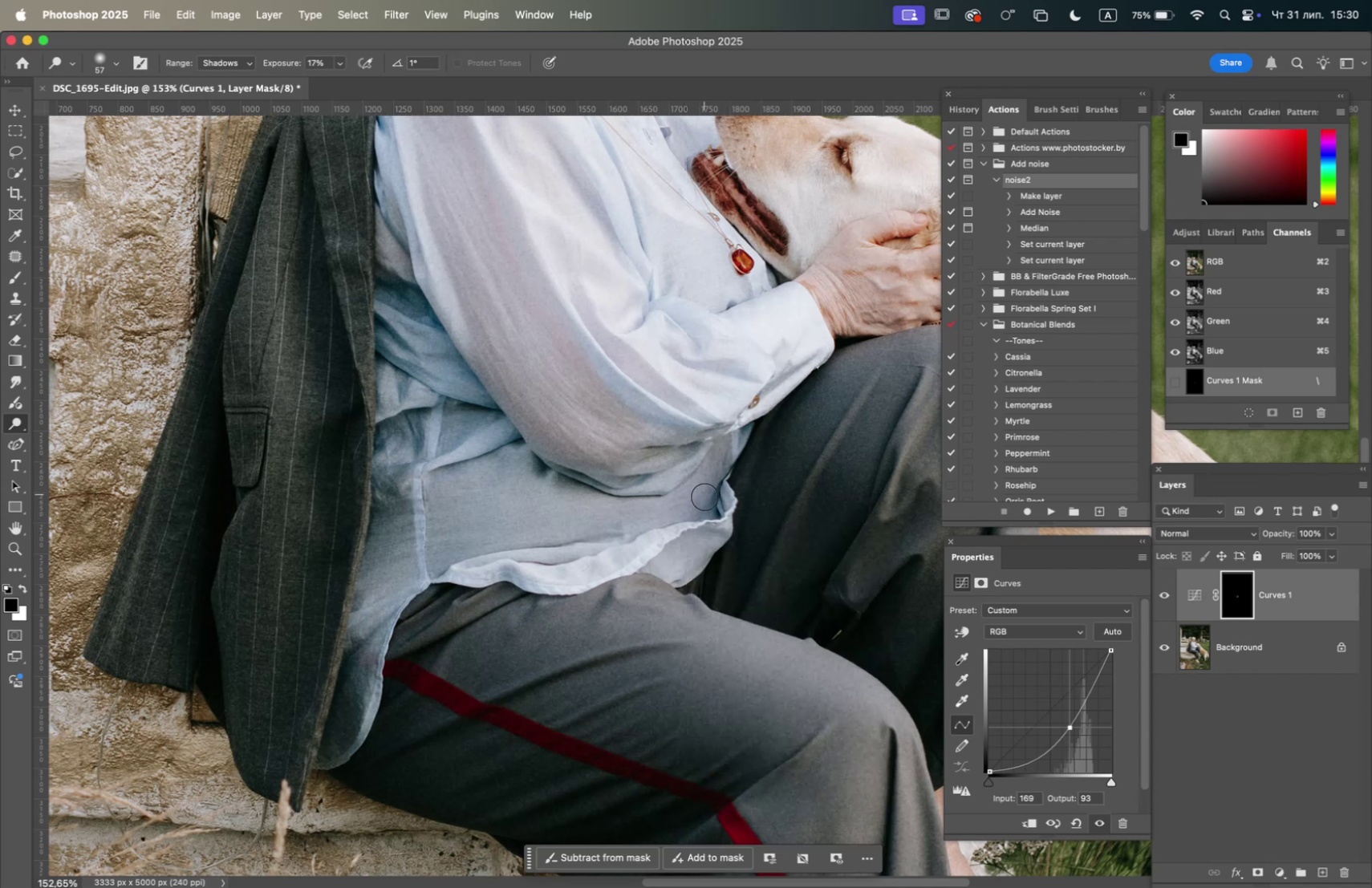 
hold_key(key=OptionLeft, duration=2.4)
scroll: coordinate [749, 518], scroll_direction: down, amount: 9.0
 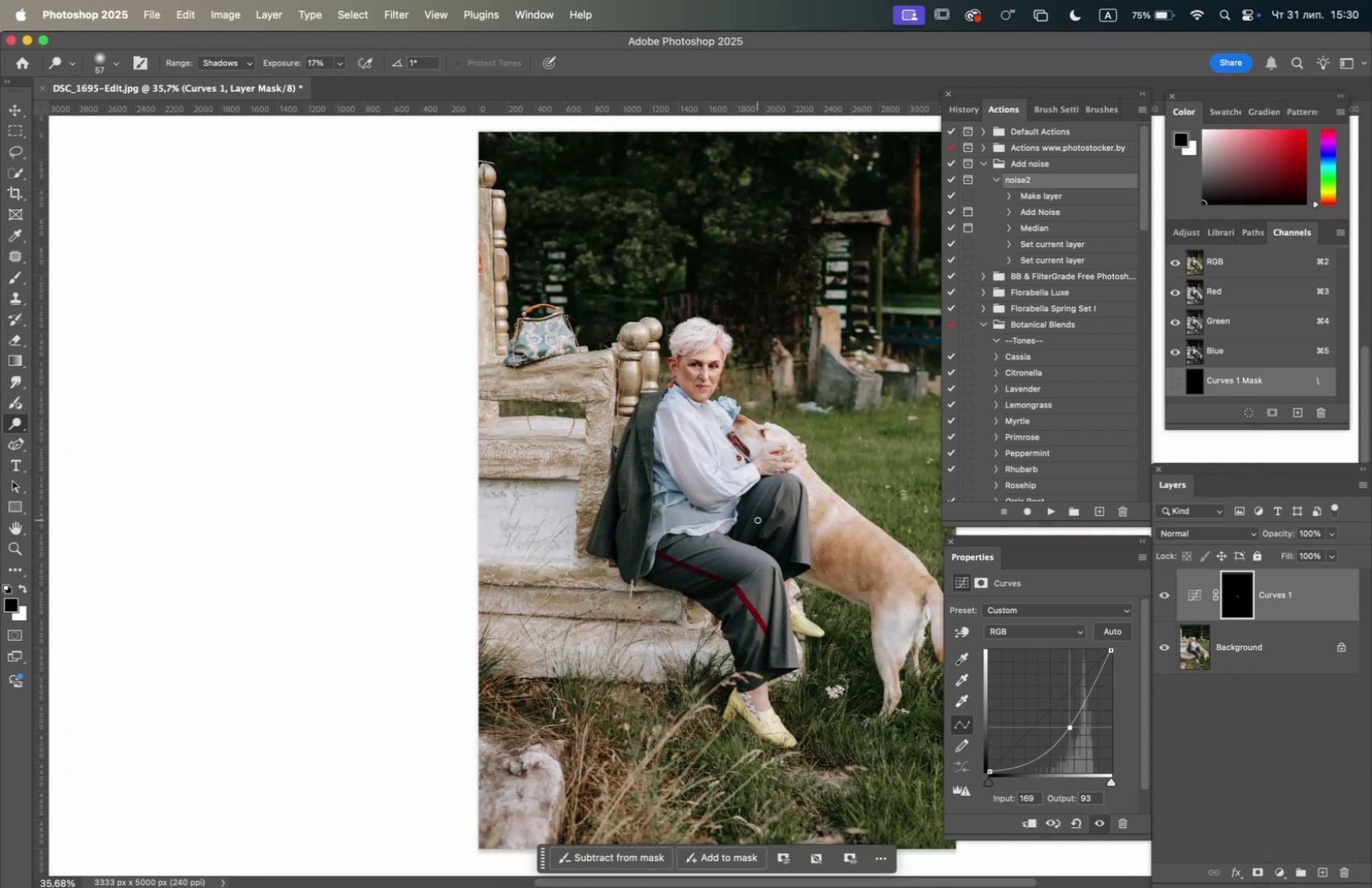 
scroll: coordinate [757, 520], scroll_direction: up, amount: 3.0
 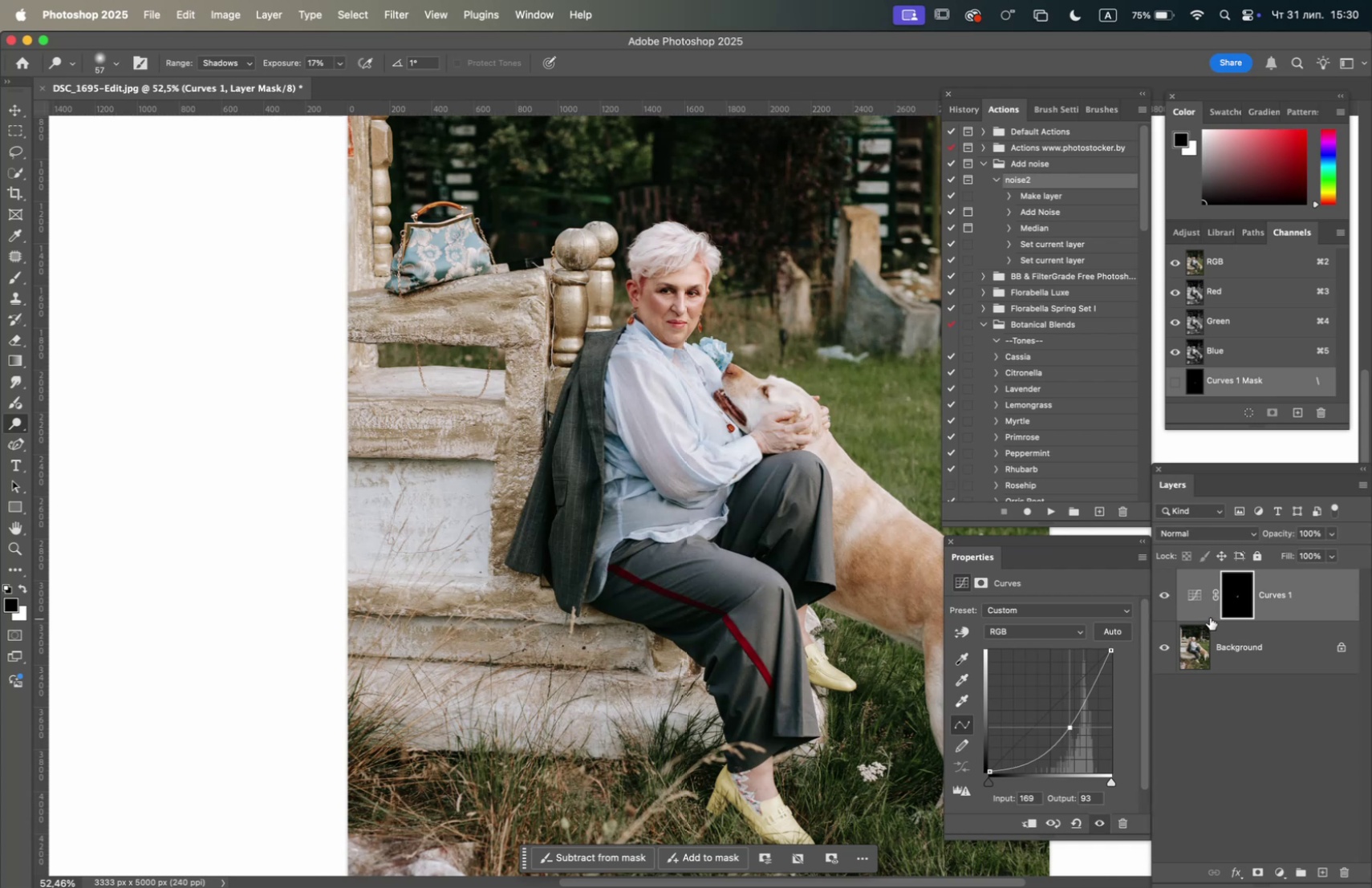 
wait(9.04)
 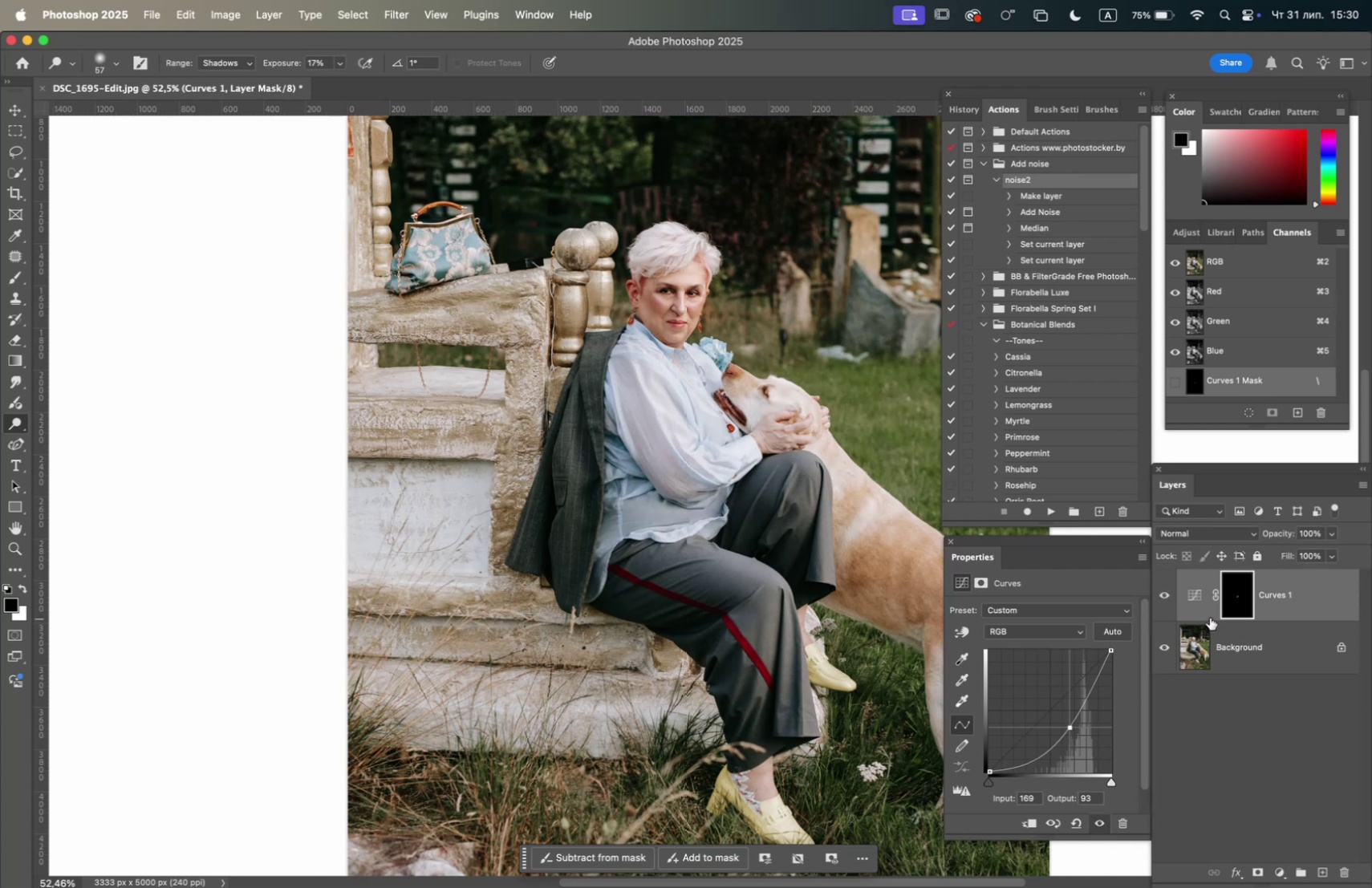 
left_click([1317, 551])
 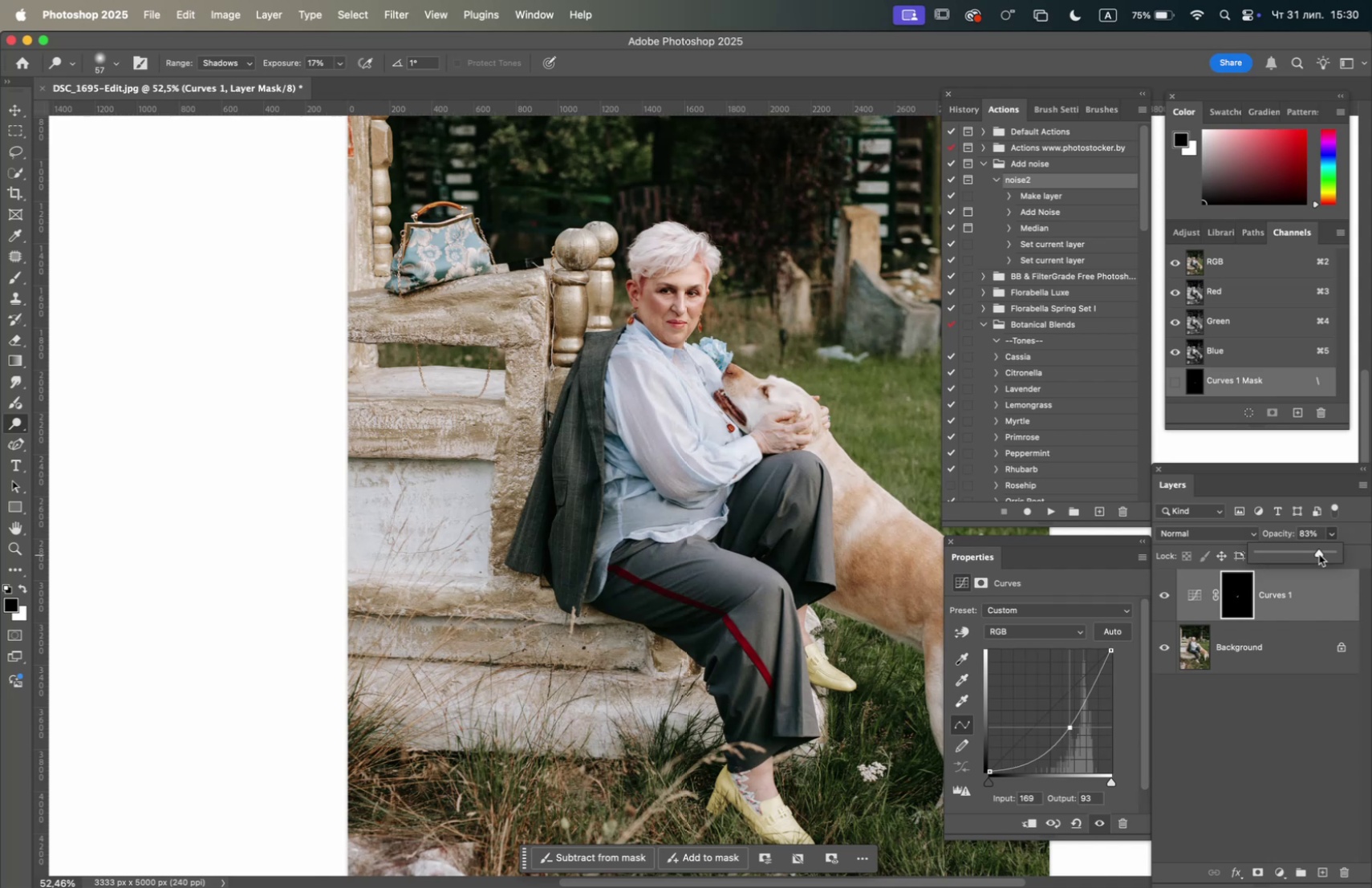 
right_click([1291, 617])
 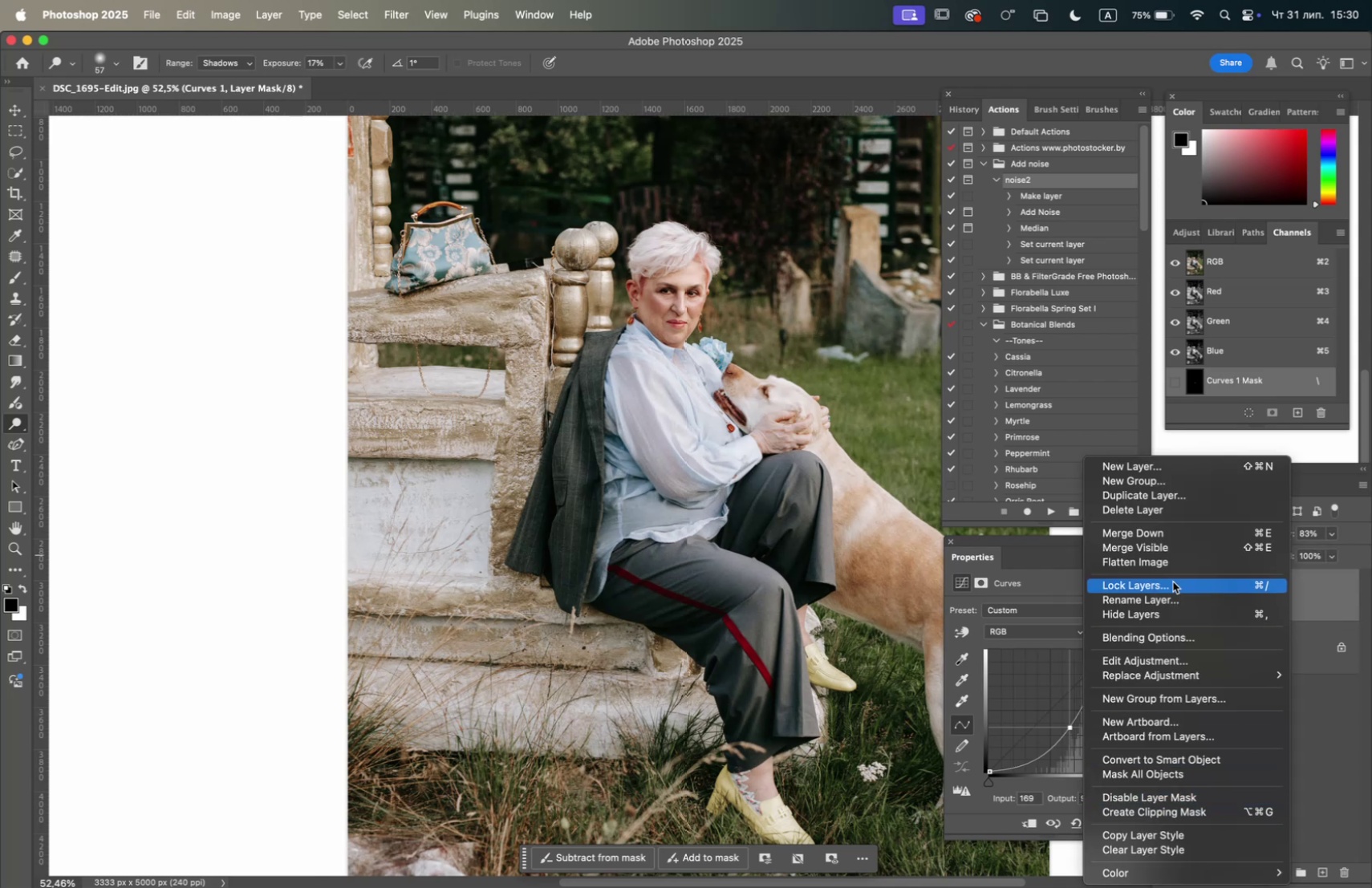 
left_click([1167, 561])
 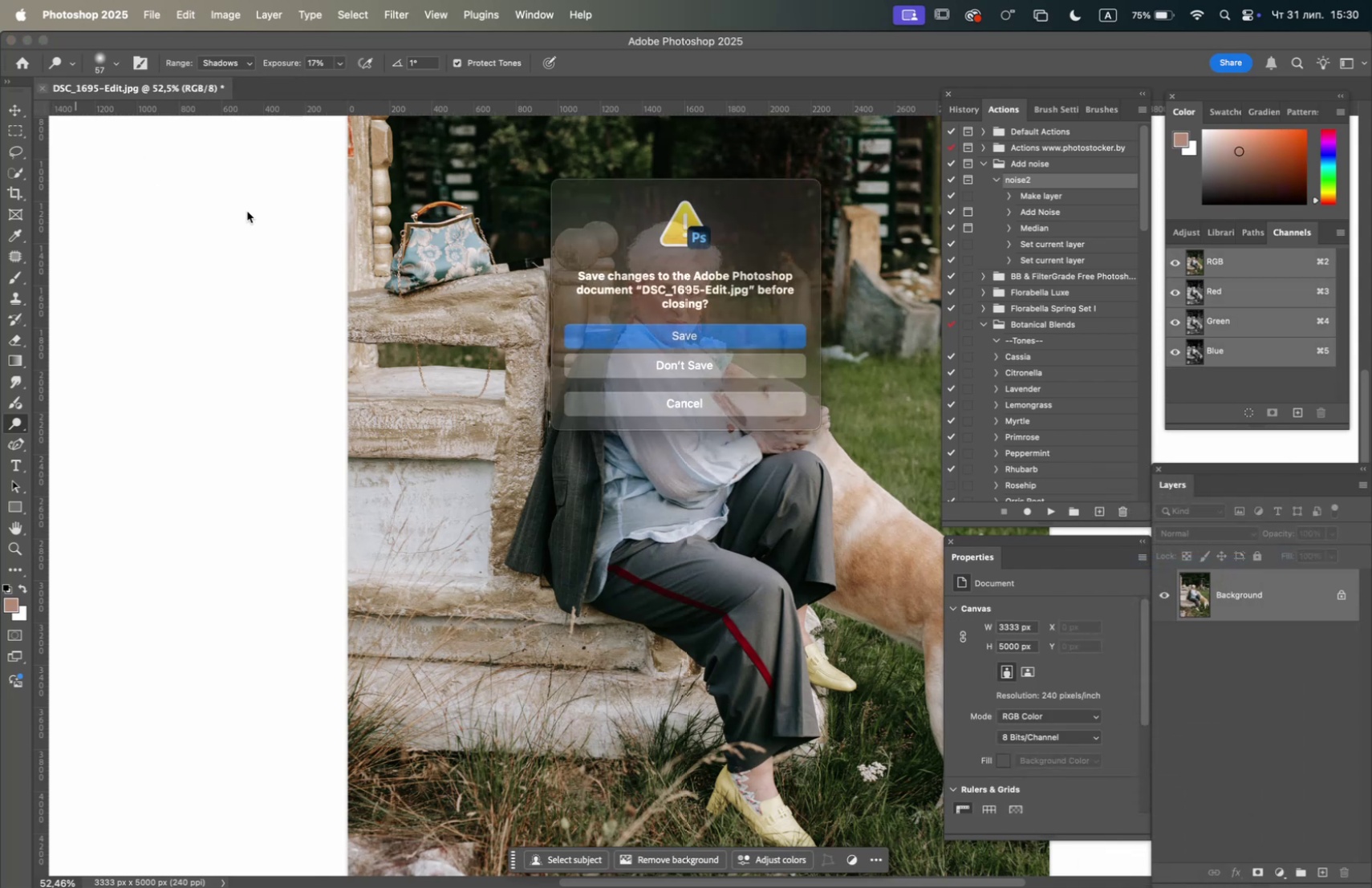 
left_click([737, 328])
 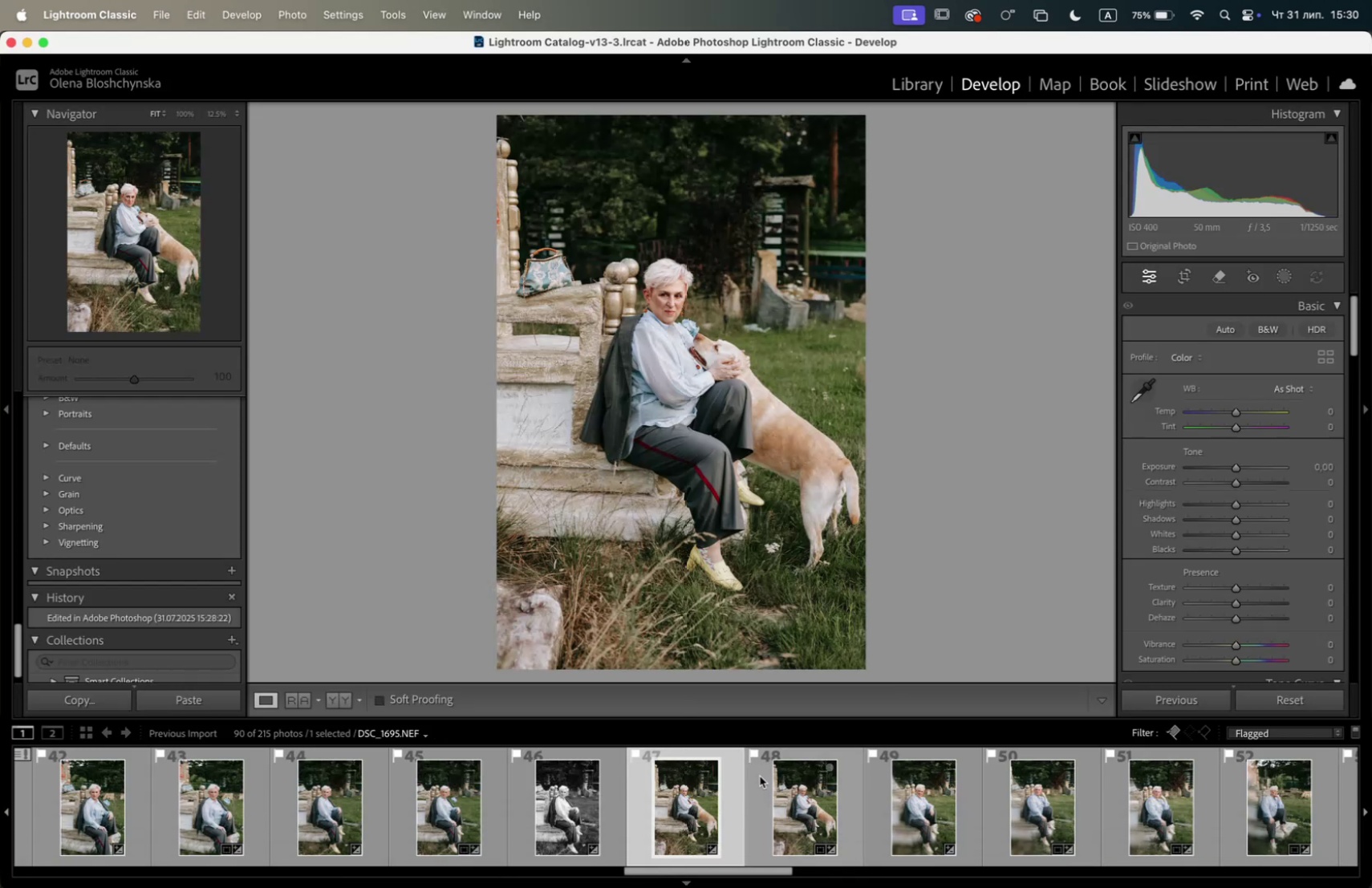 
left_click([798, 807])
 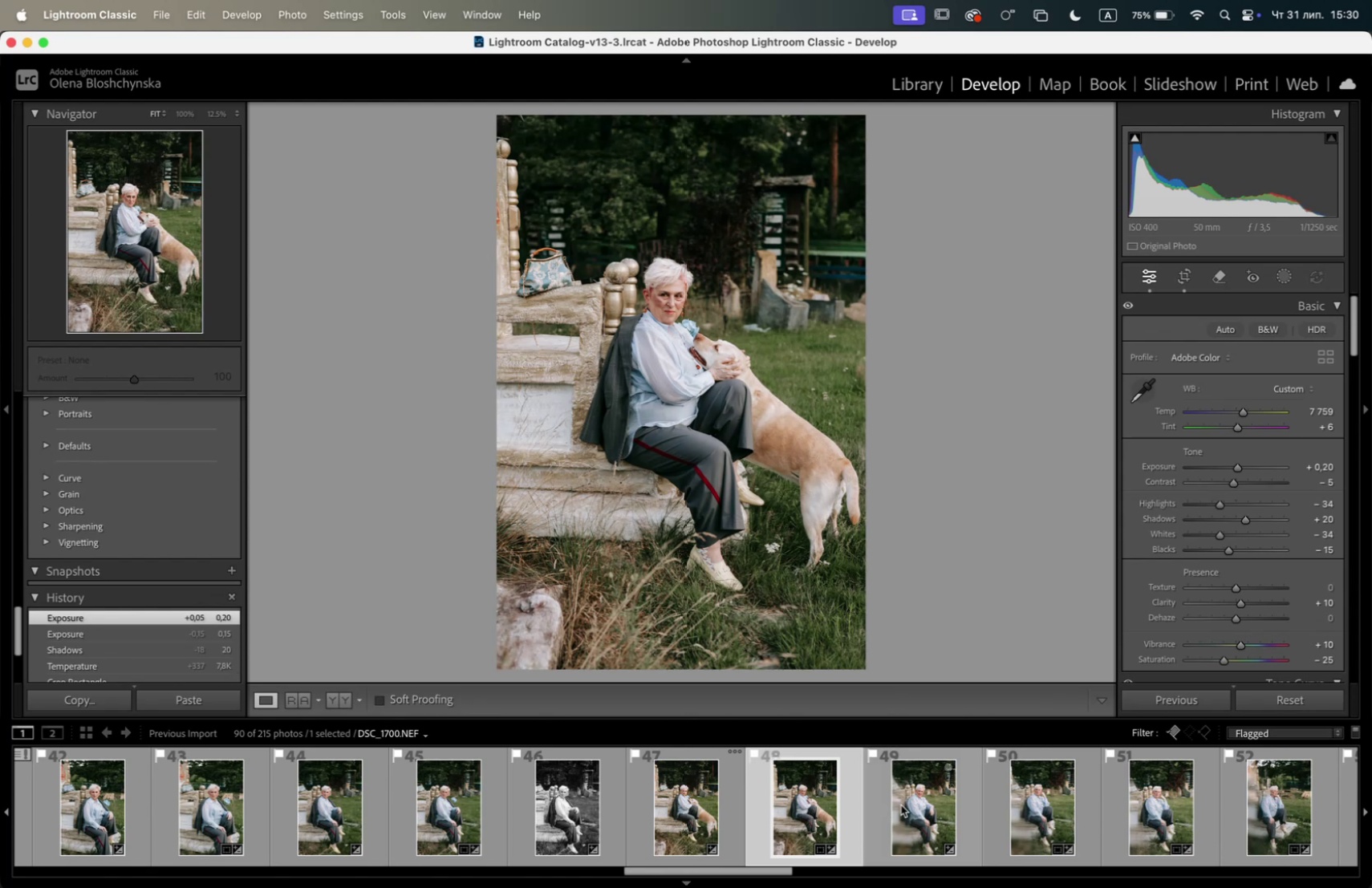 
left_click([922, 805])
 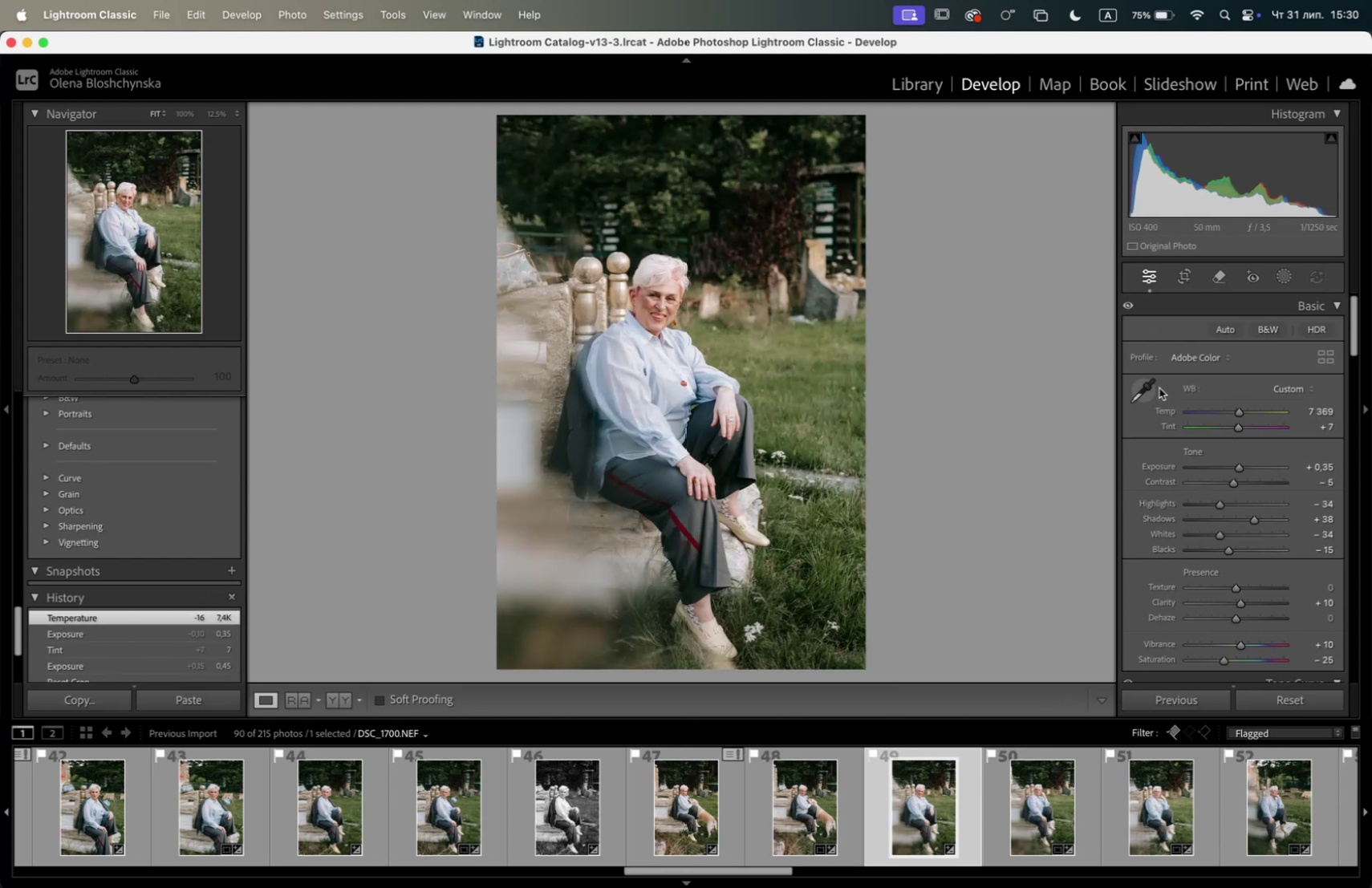 
wait(8.41)
 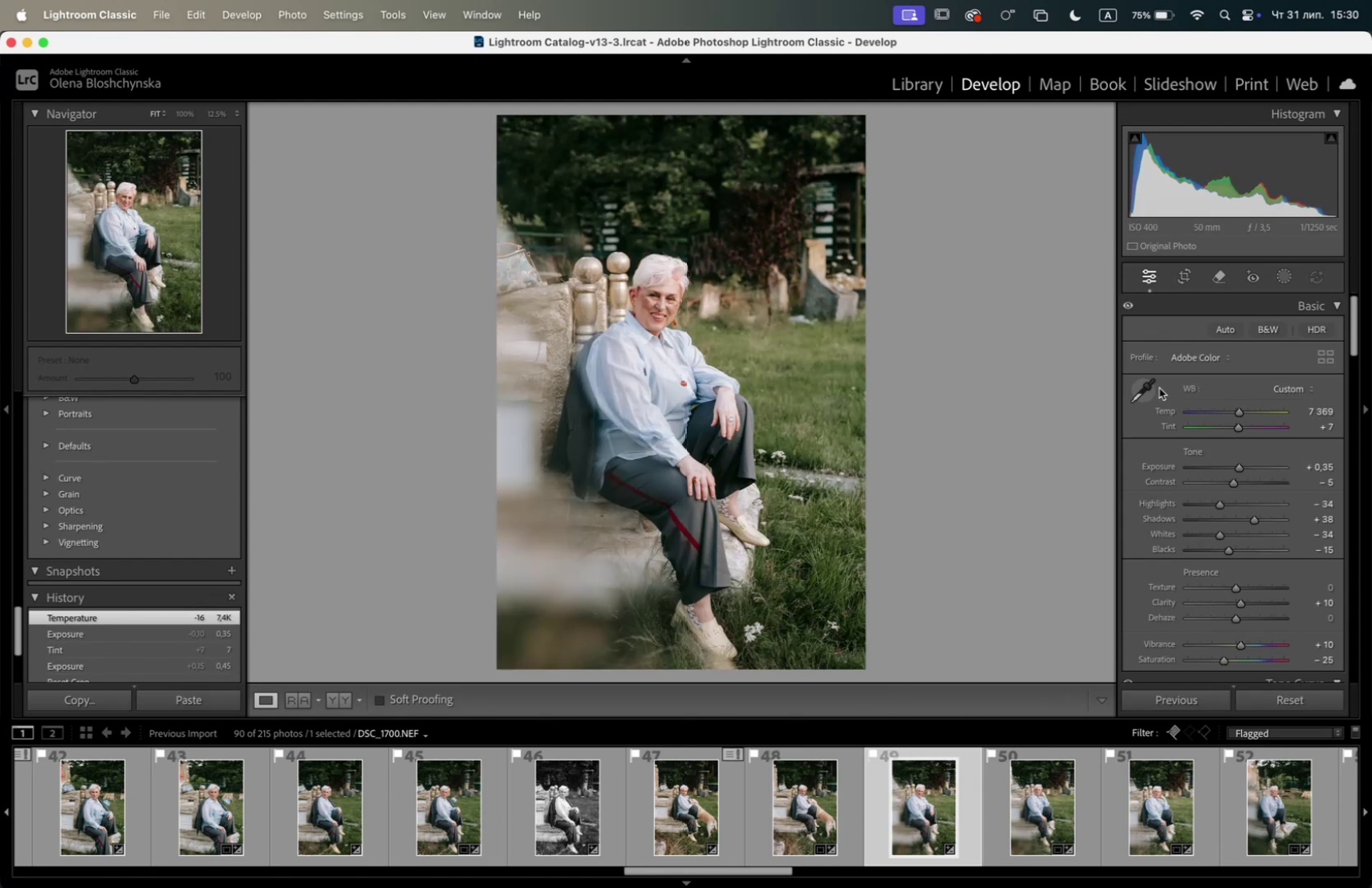 
left_click([337, 708])
 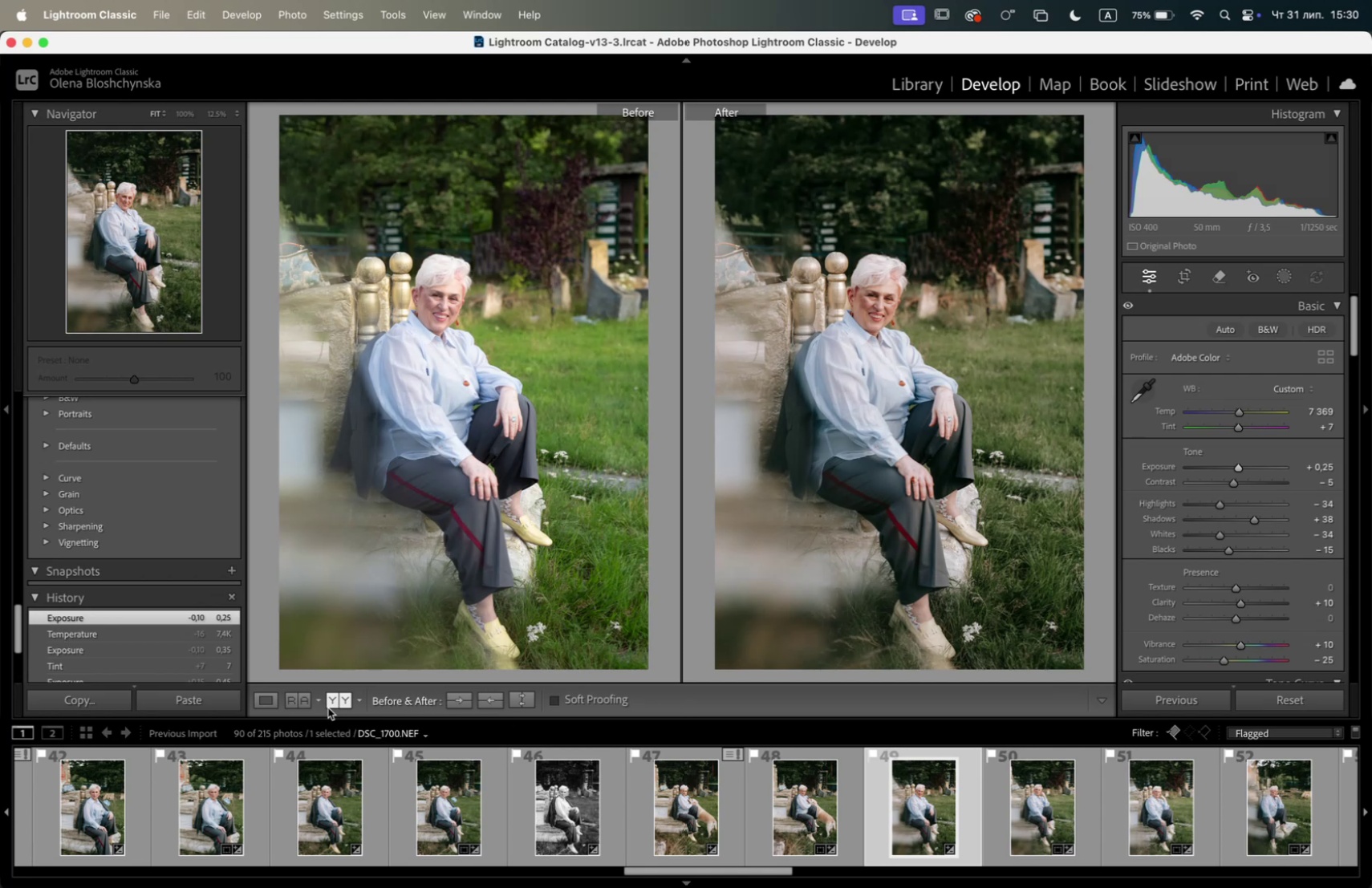 
left_click([264, 703])
 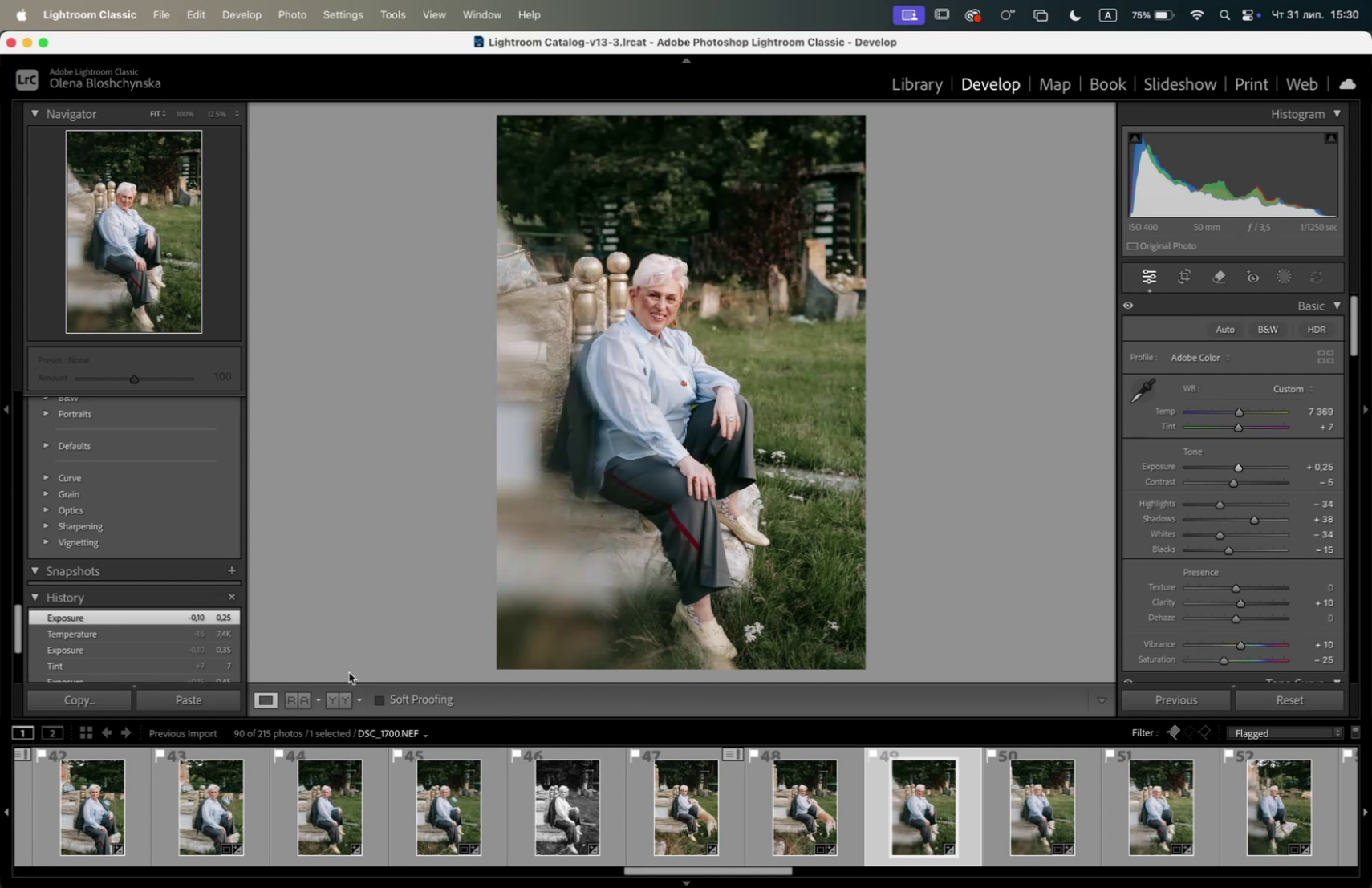 
left_click([339, 698])
 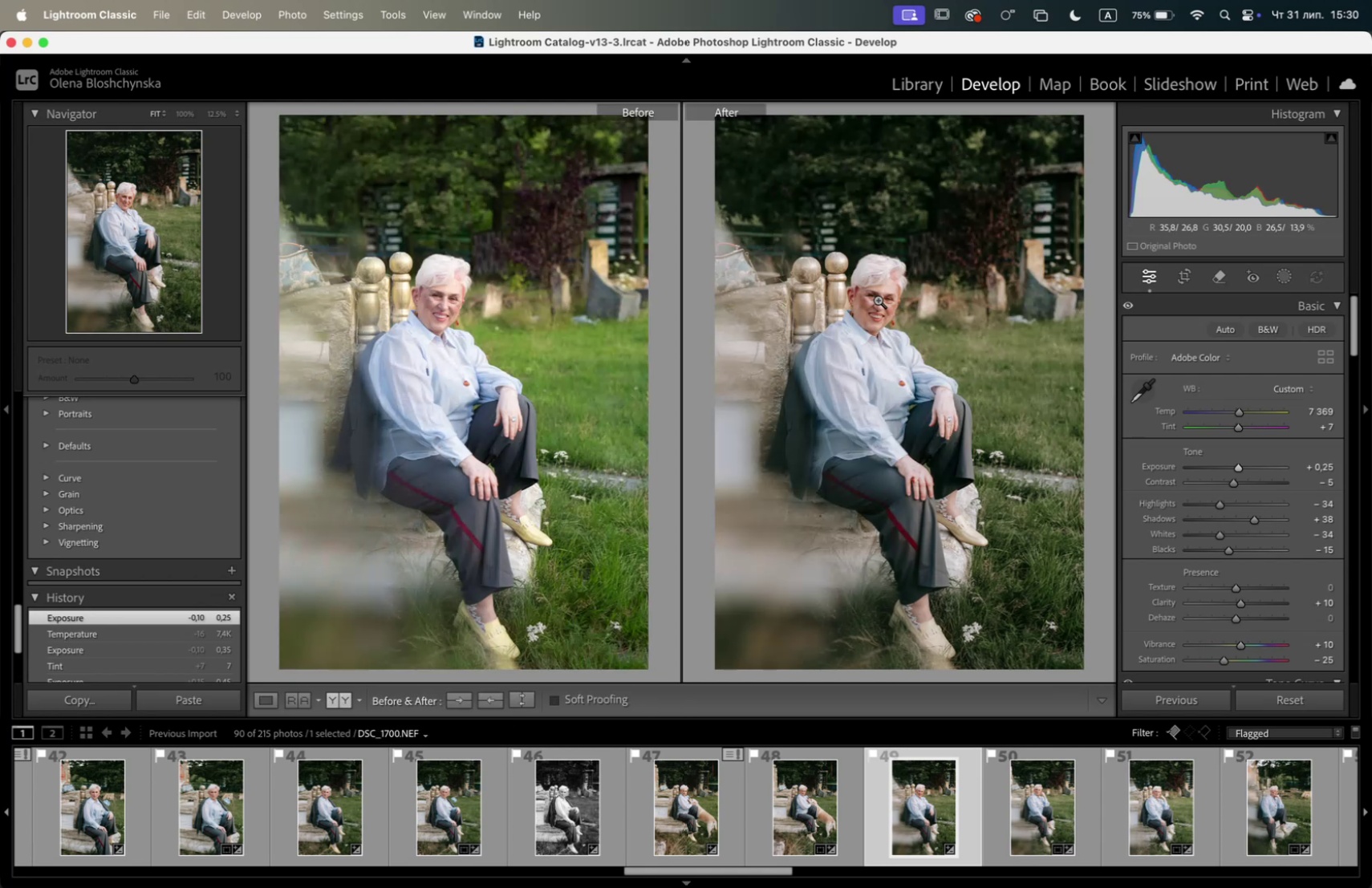 
wait(6.32)
 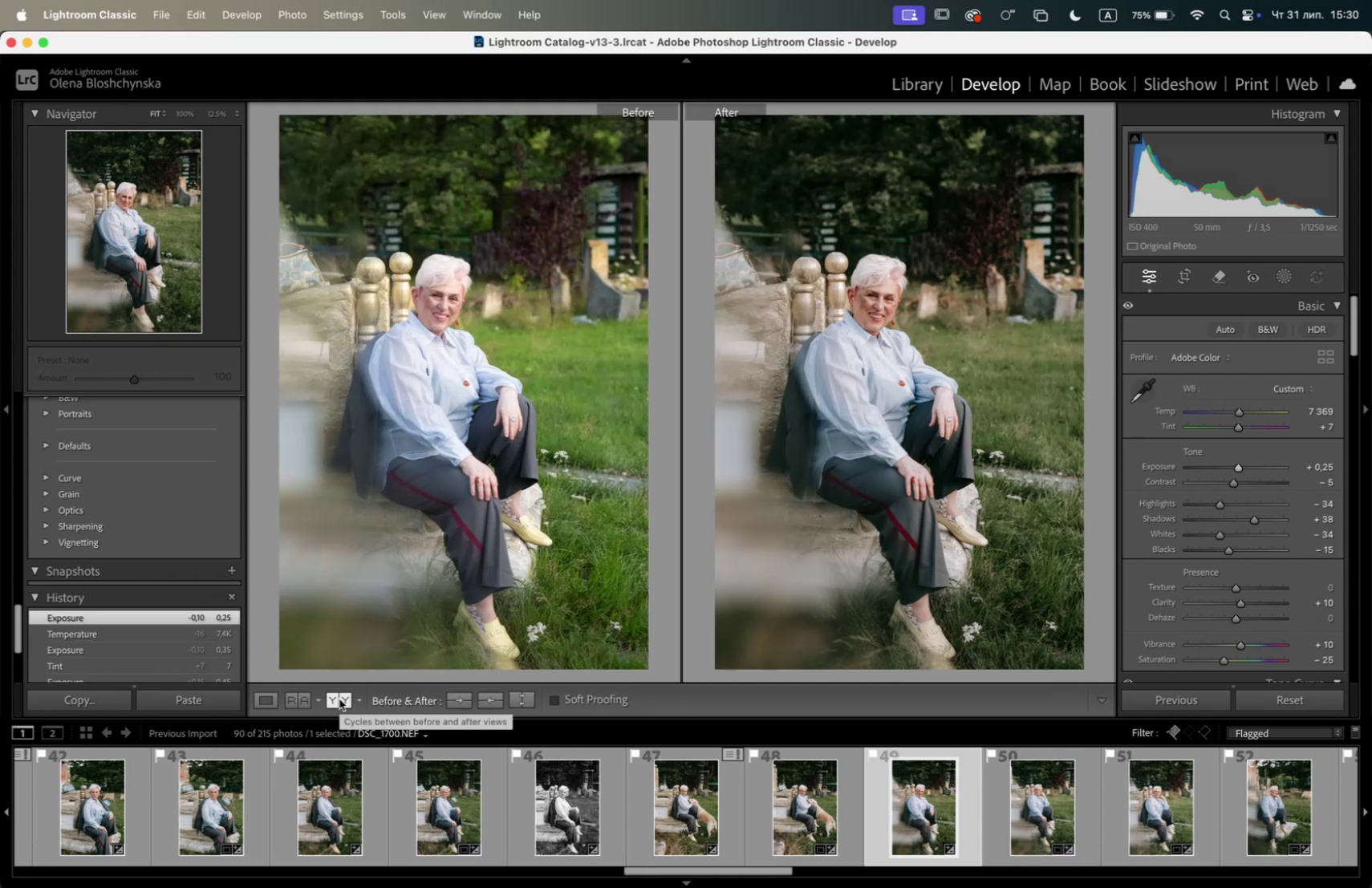 
left_click_drag(start_coordinate=[877, 299], to_coordinate=[876, 304])
 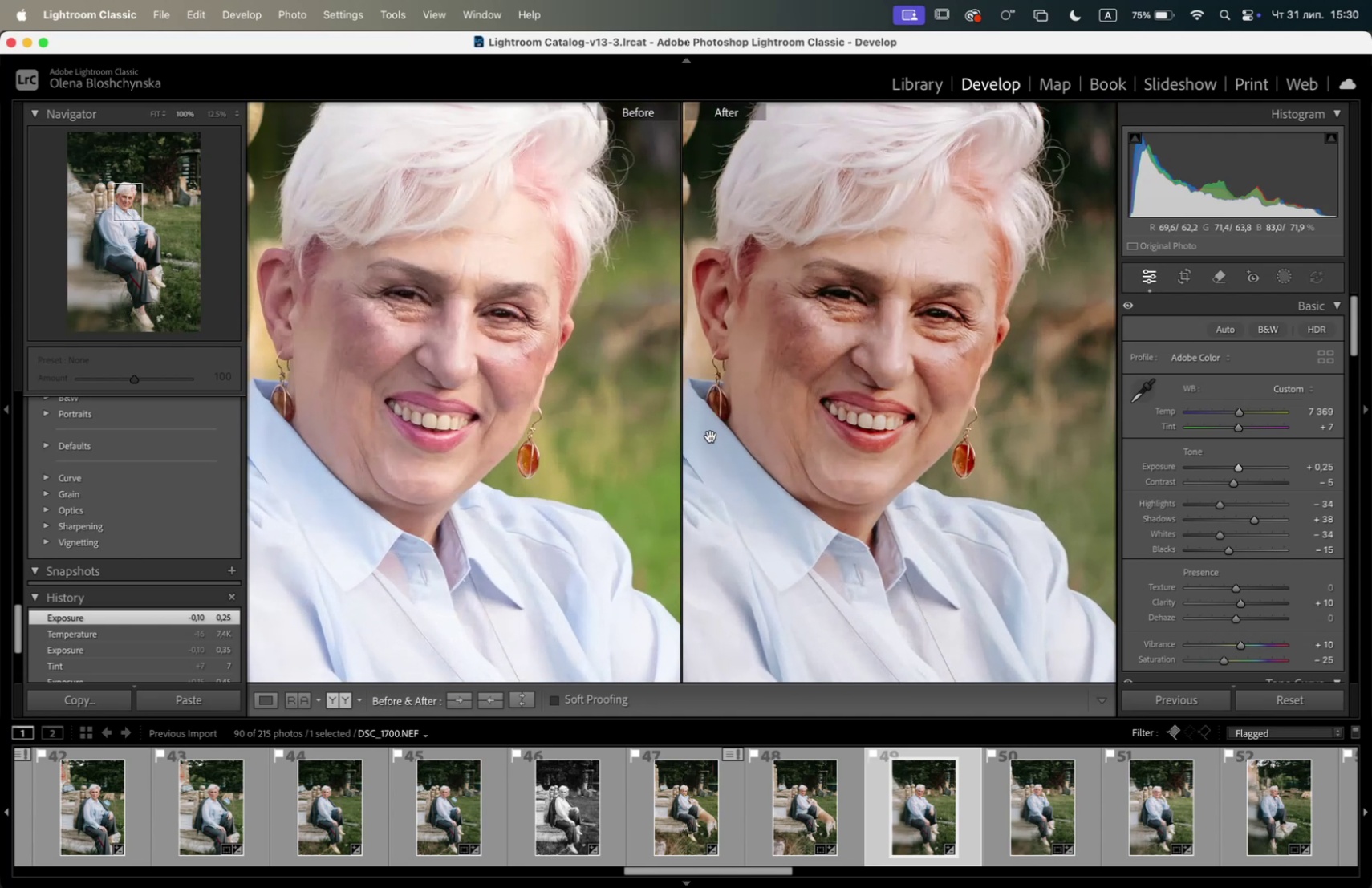 
left_click([267, 699])
 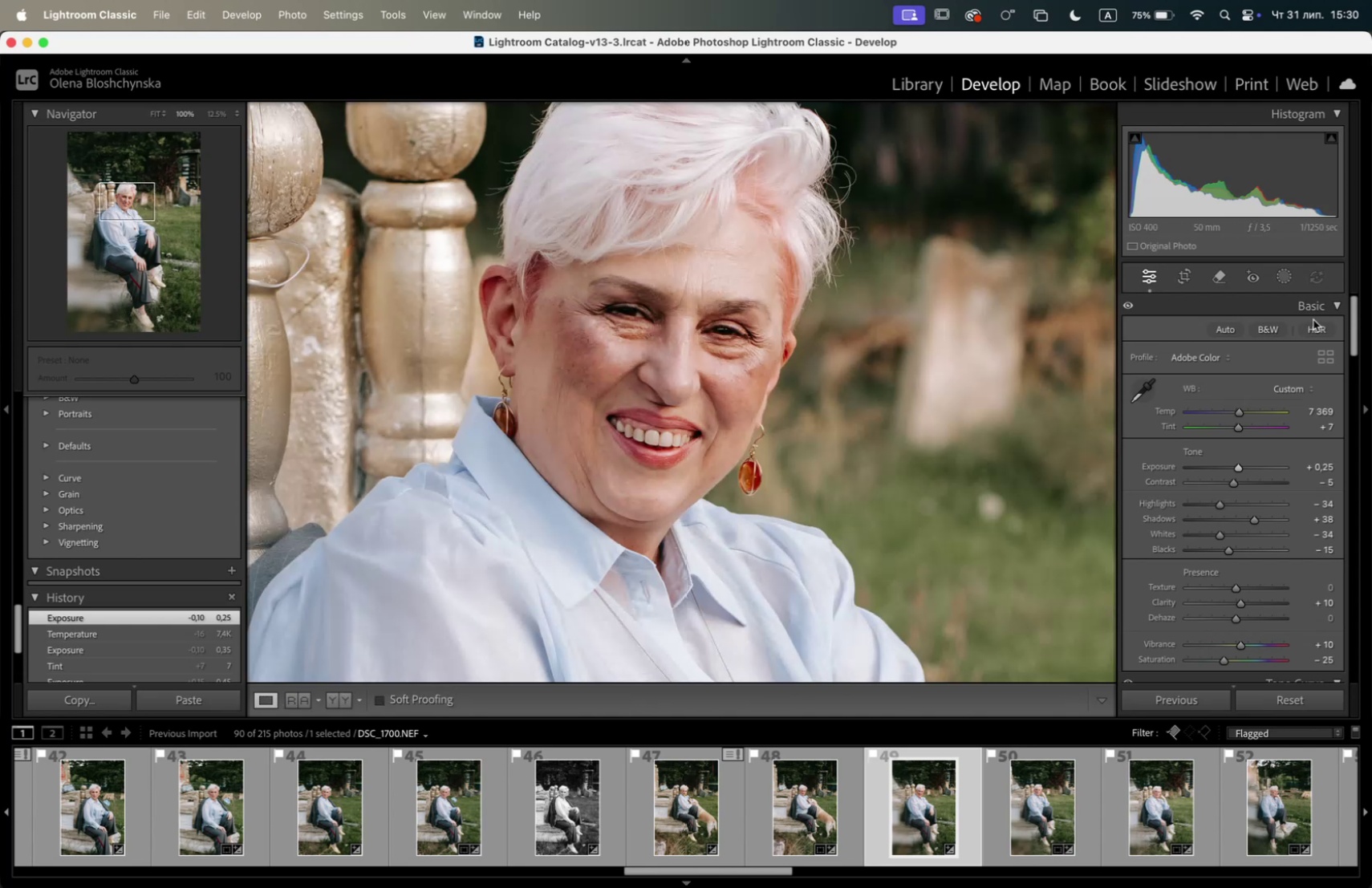 
left_click_drag(start_coordinate=[1350, 325], to_coordinate=[1353, 431])
 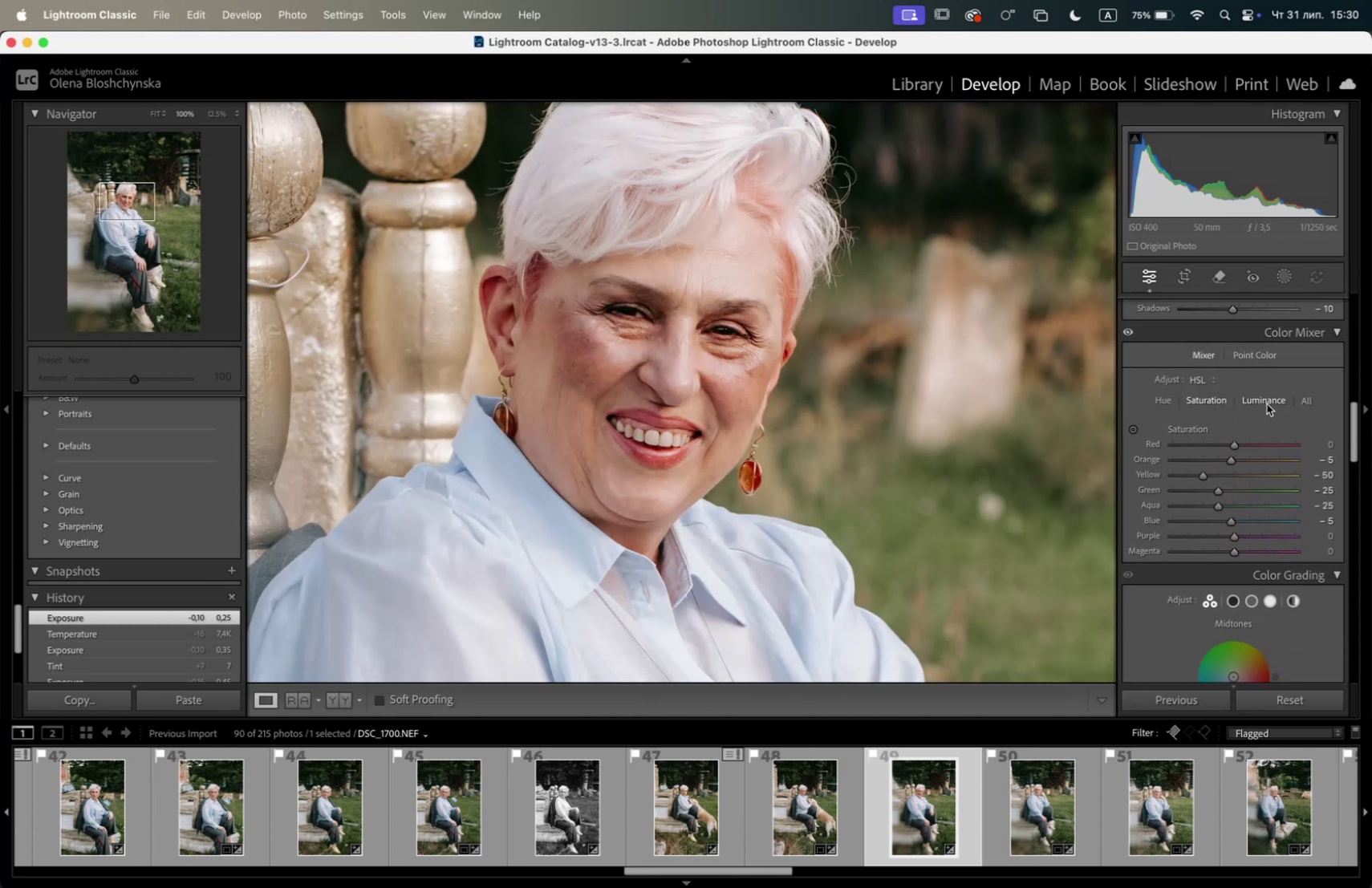 
left_click([1266, 399])
 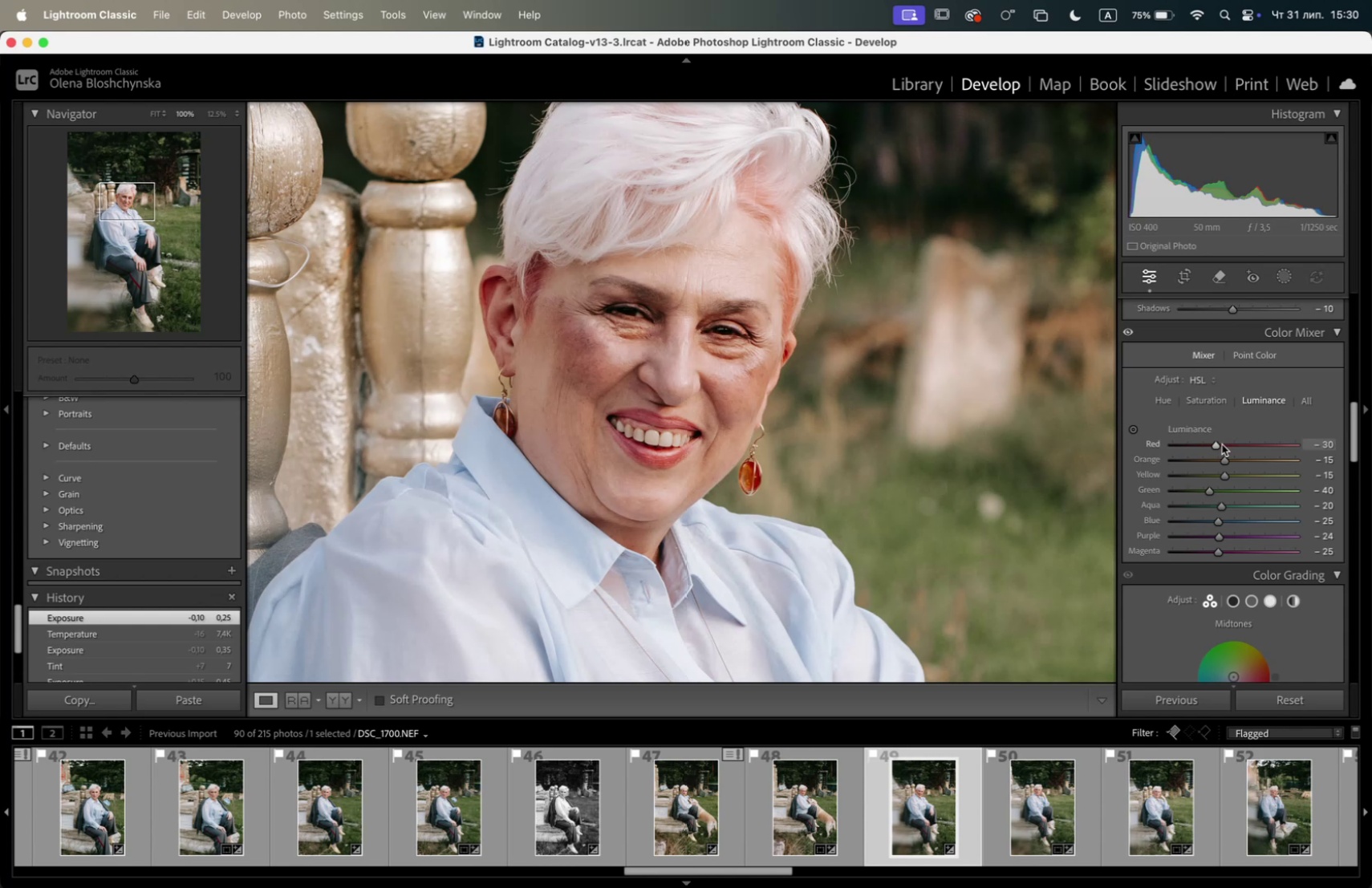 
left_click_drag(start_coordinate=[1219, 444], to_coordinate=[1235, 445])
 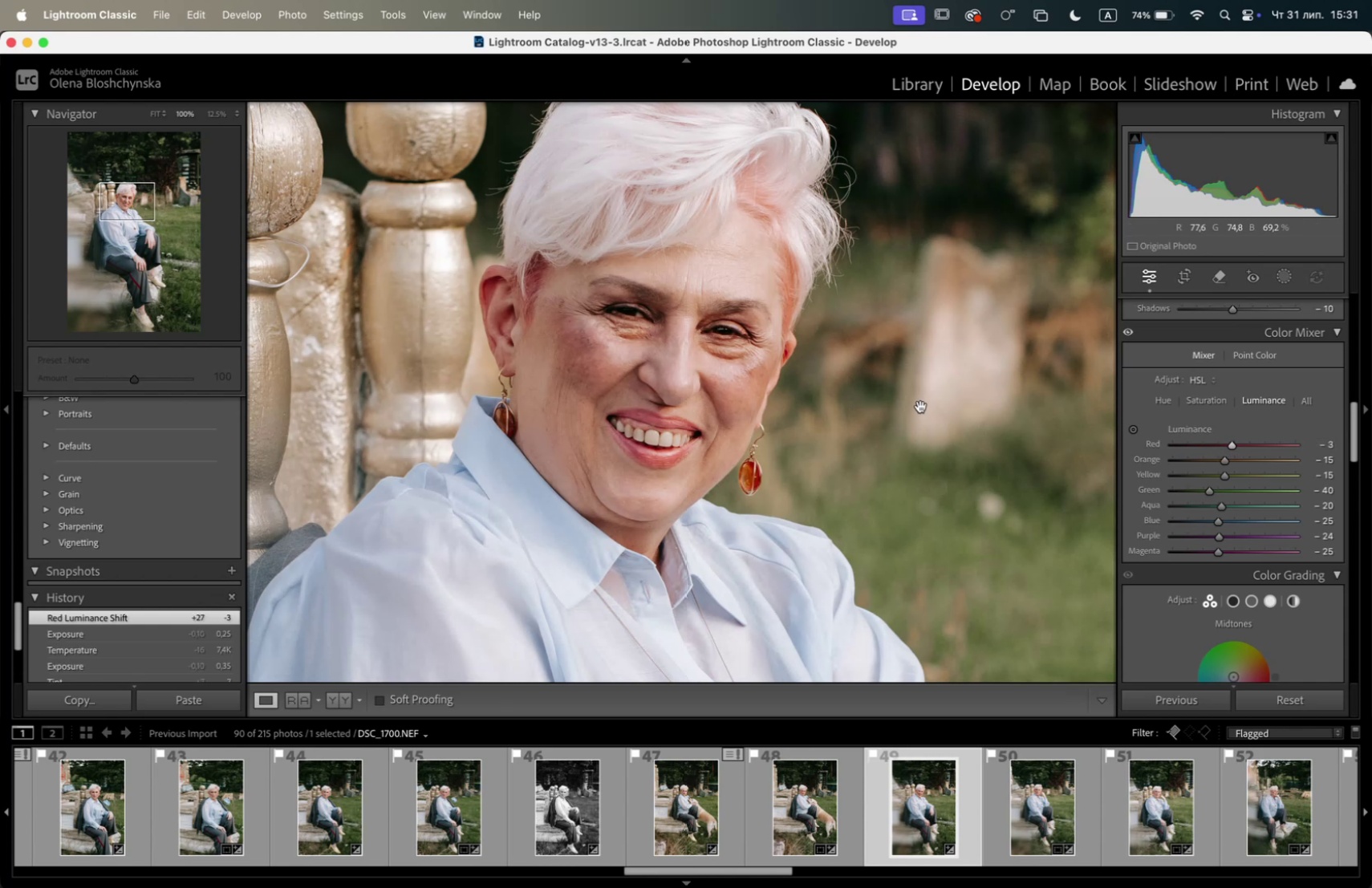 
left_click([919, 406])
 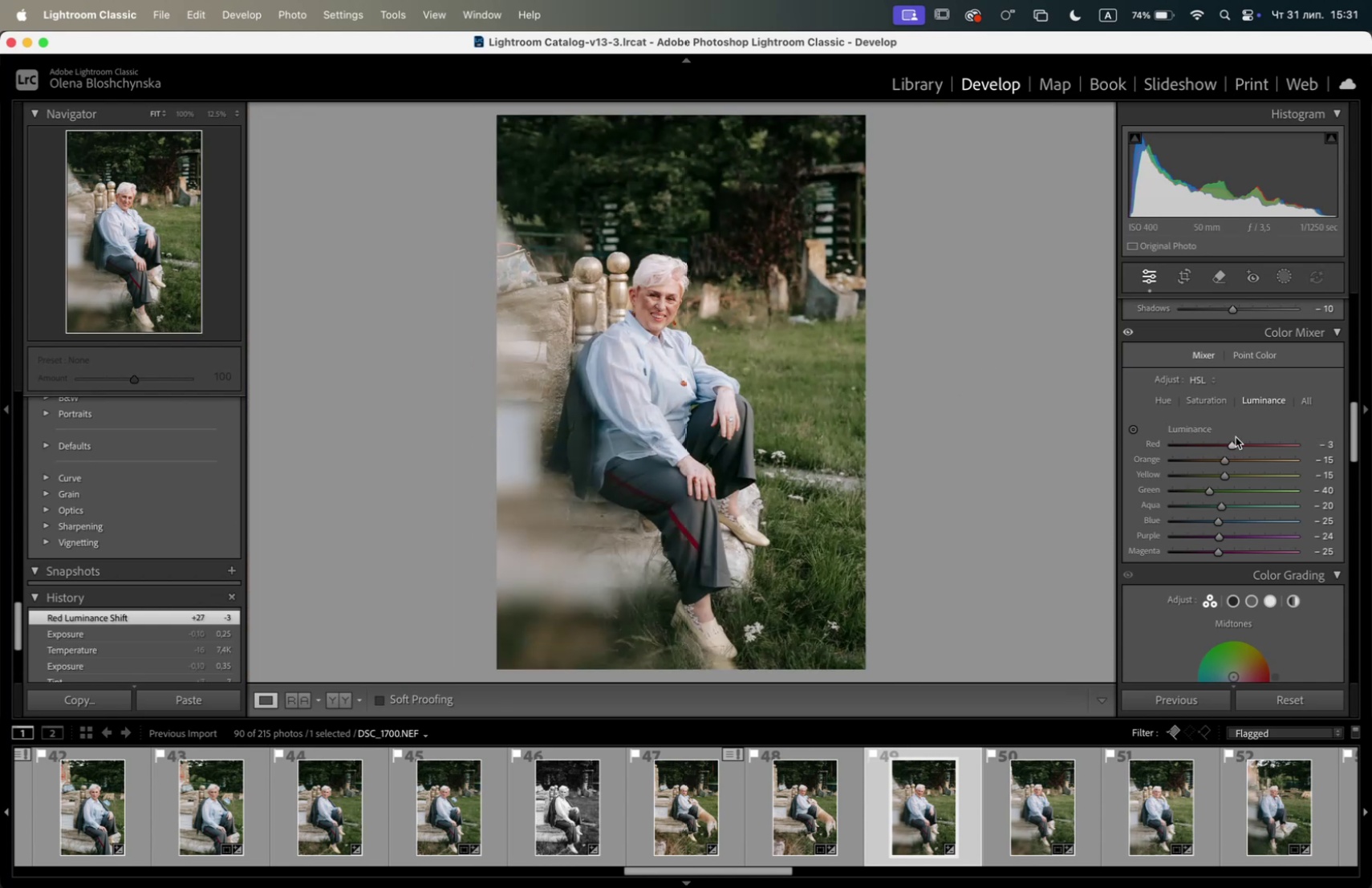 
left_click_drag(start_coordinate=[1233, 444], to_coordinate=[1215, 452])
 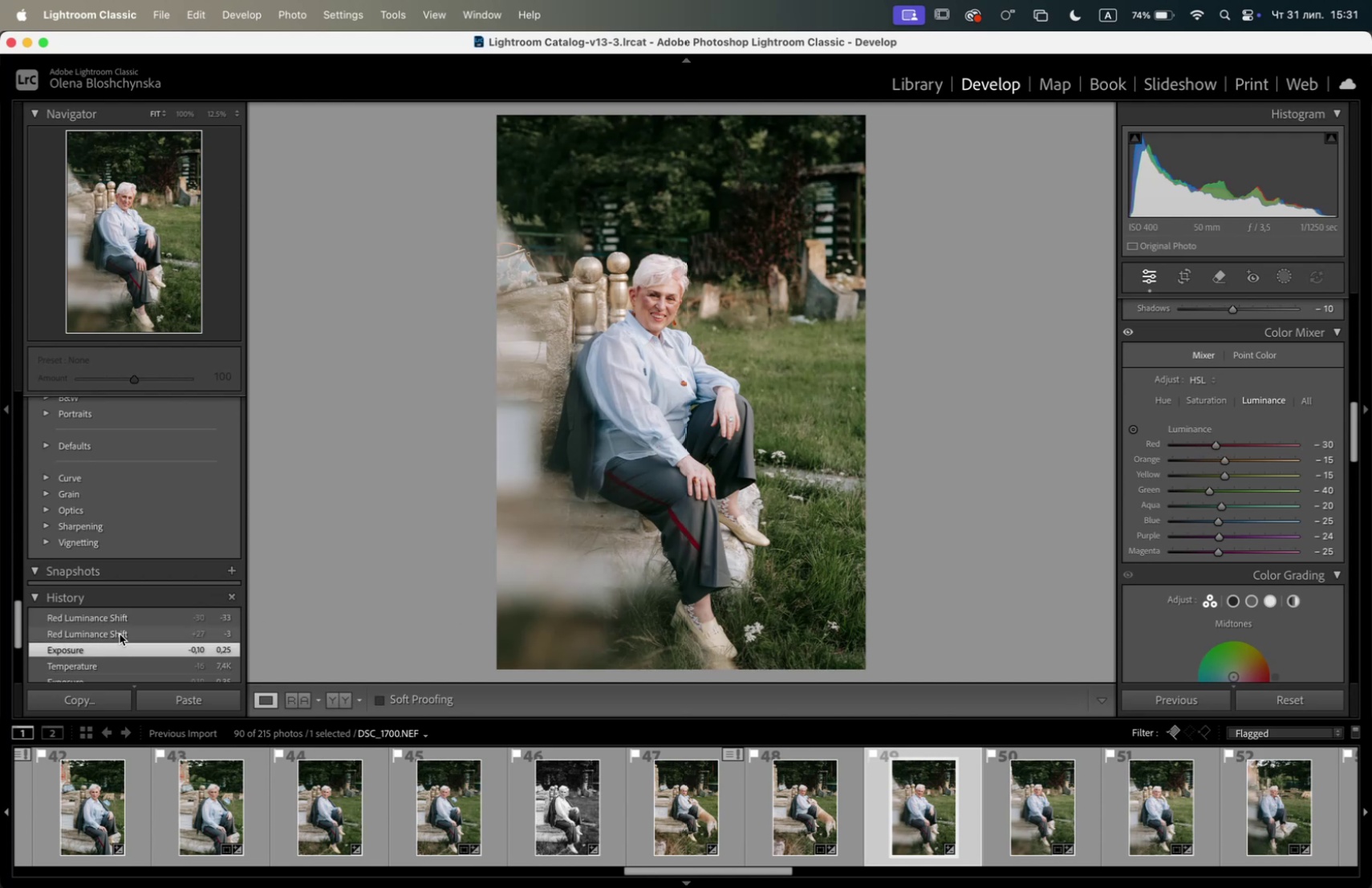 
left_click([135, 631])
 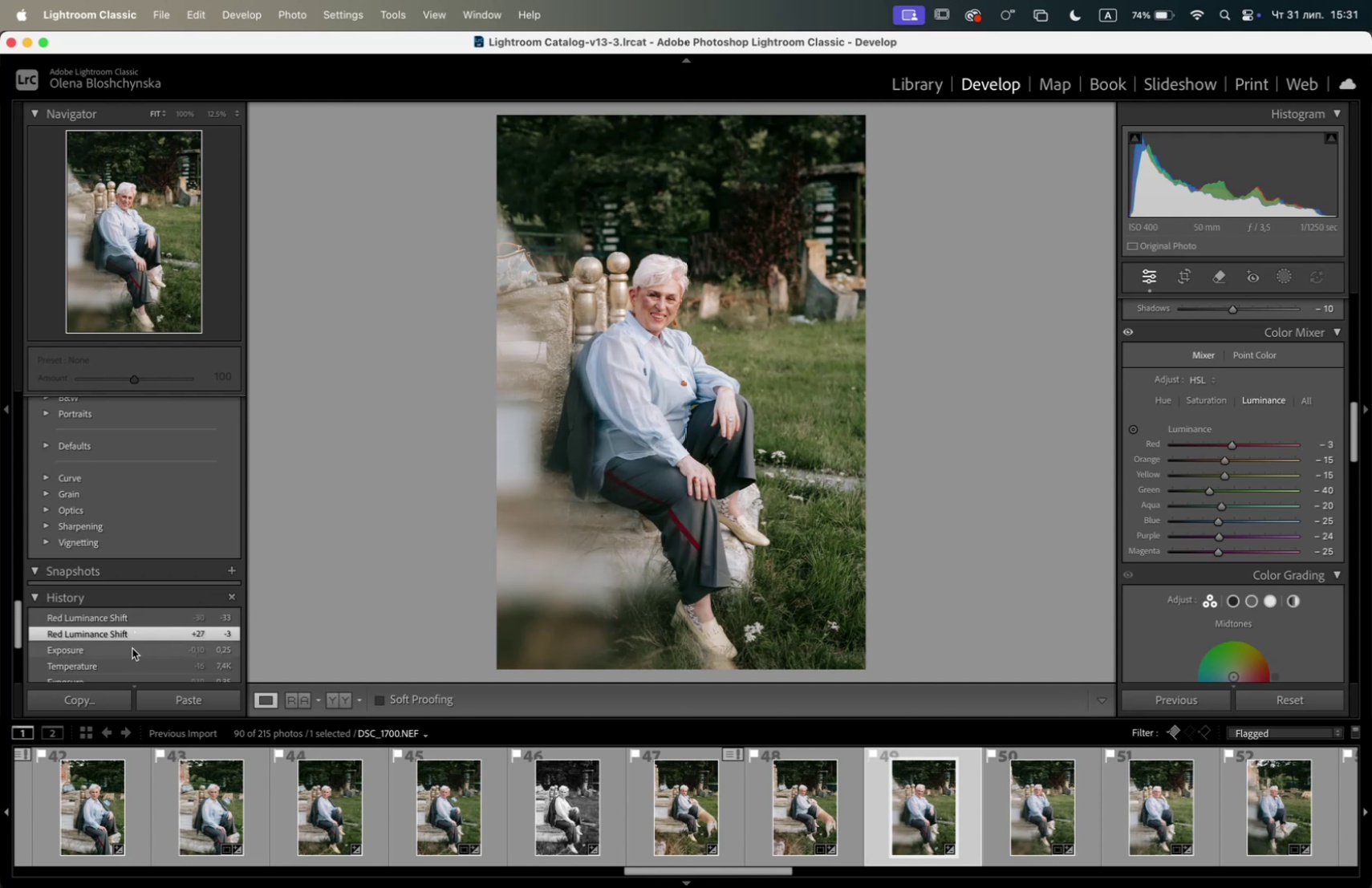 
left_click([132, 647])
 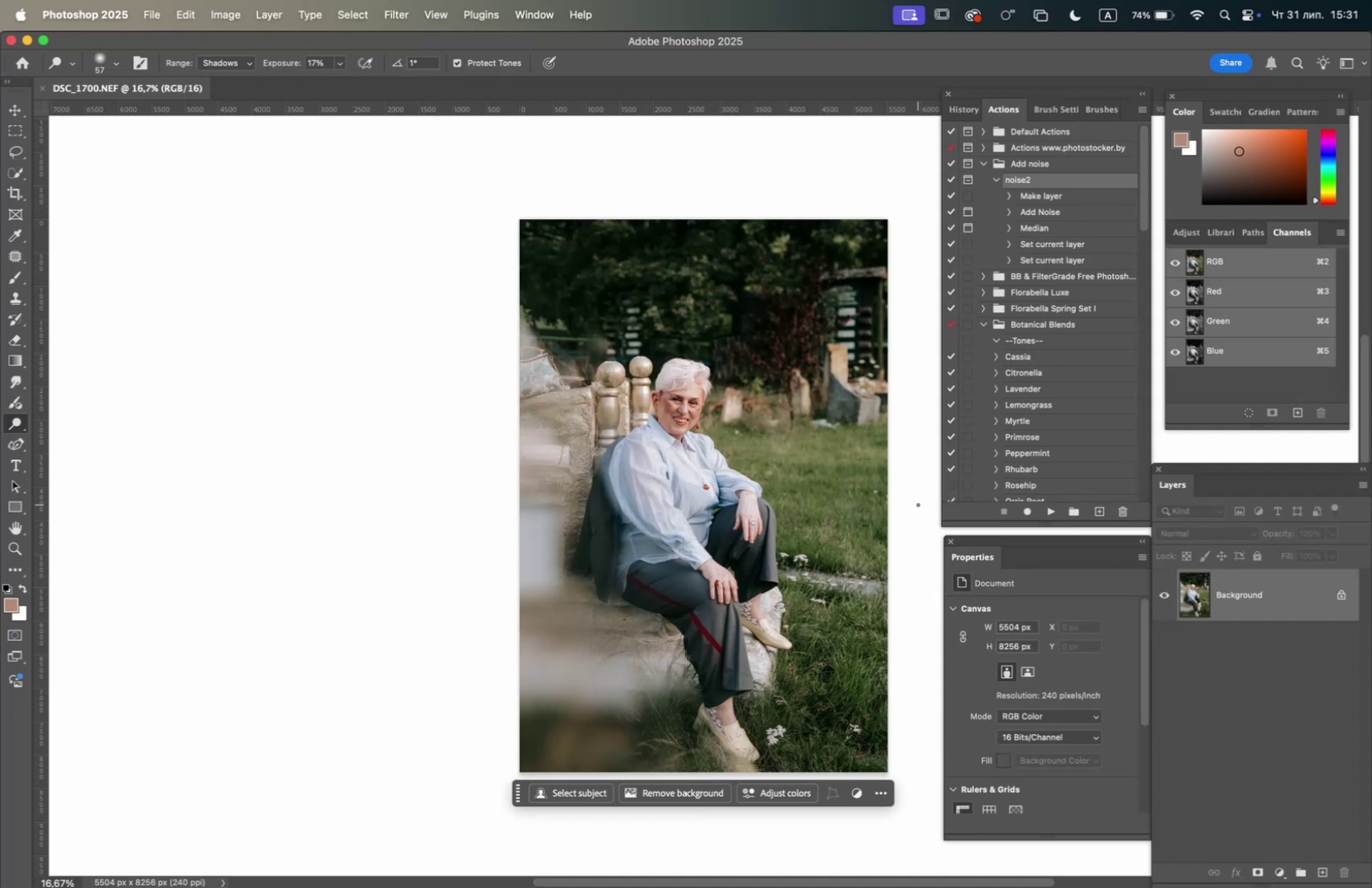 
wait(22.45)
 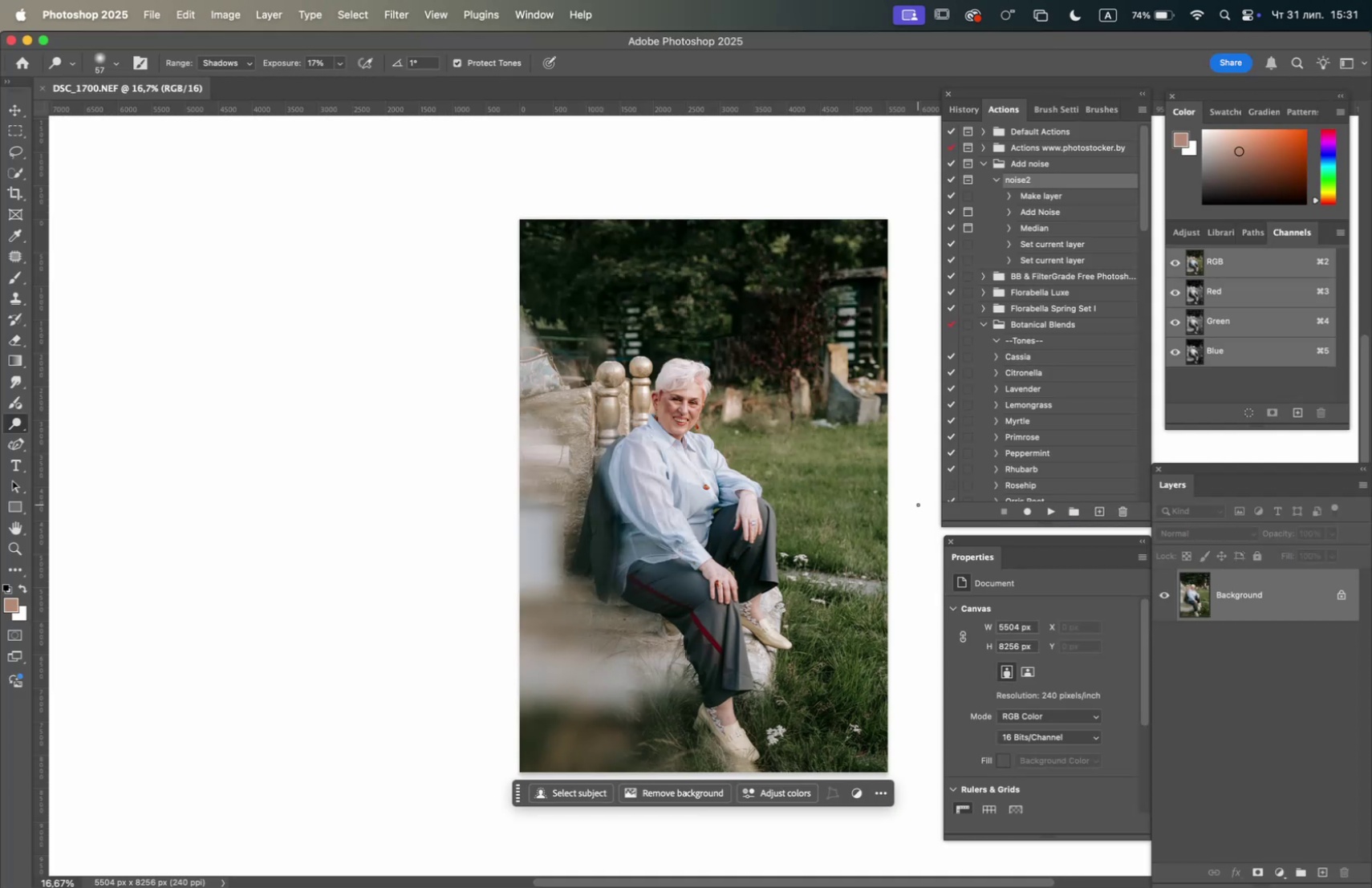 
hold_key(key=OptionLeft, duration=1.5)
scroll: coordinate [687, 563], scroll_direction: up, amount: 7.0
 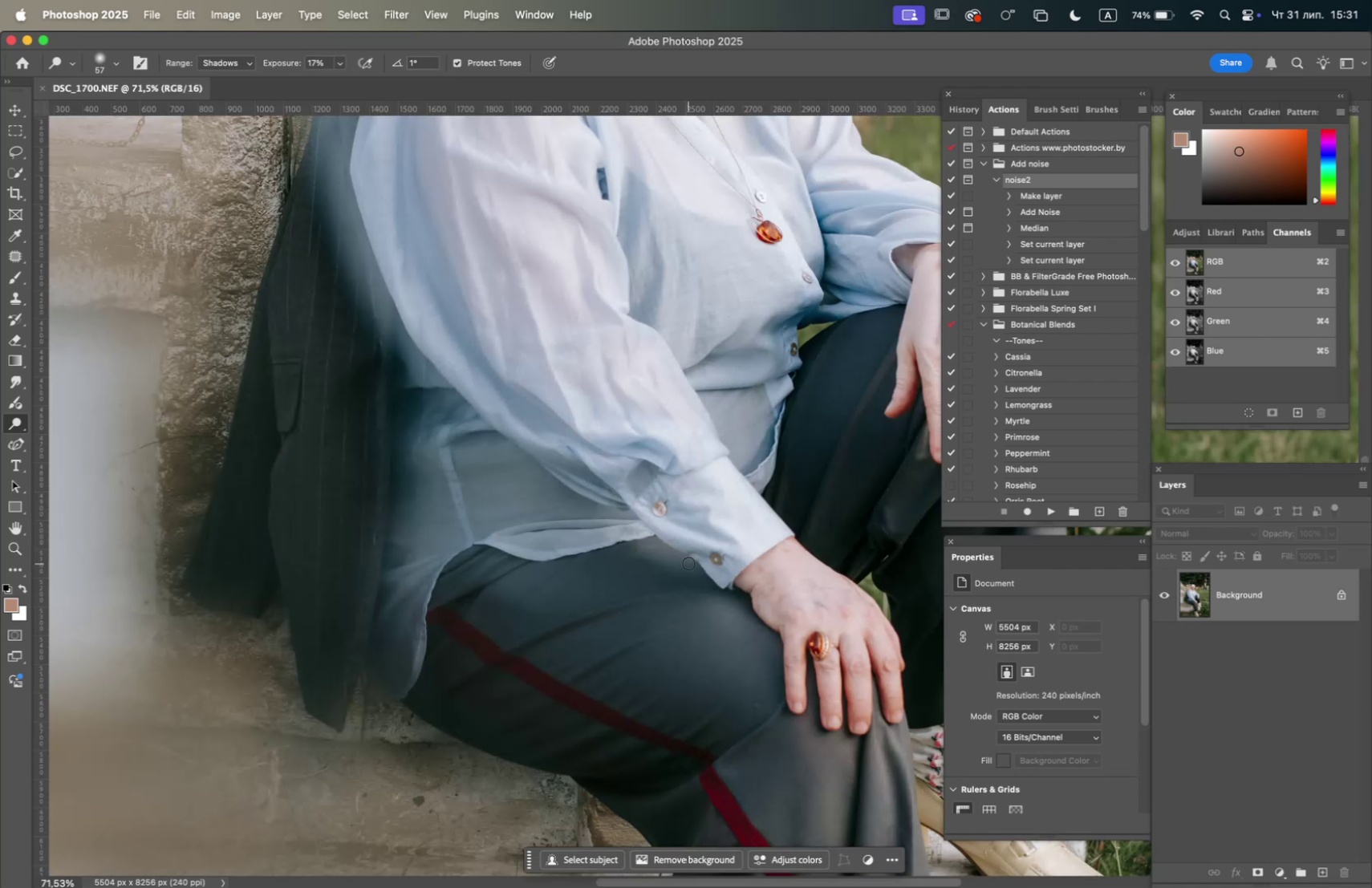 
scroll: coordinate [688, 562], scroll_direction: down, amount: 3.0
 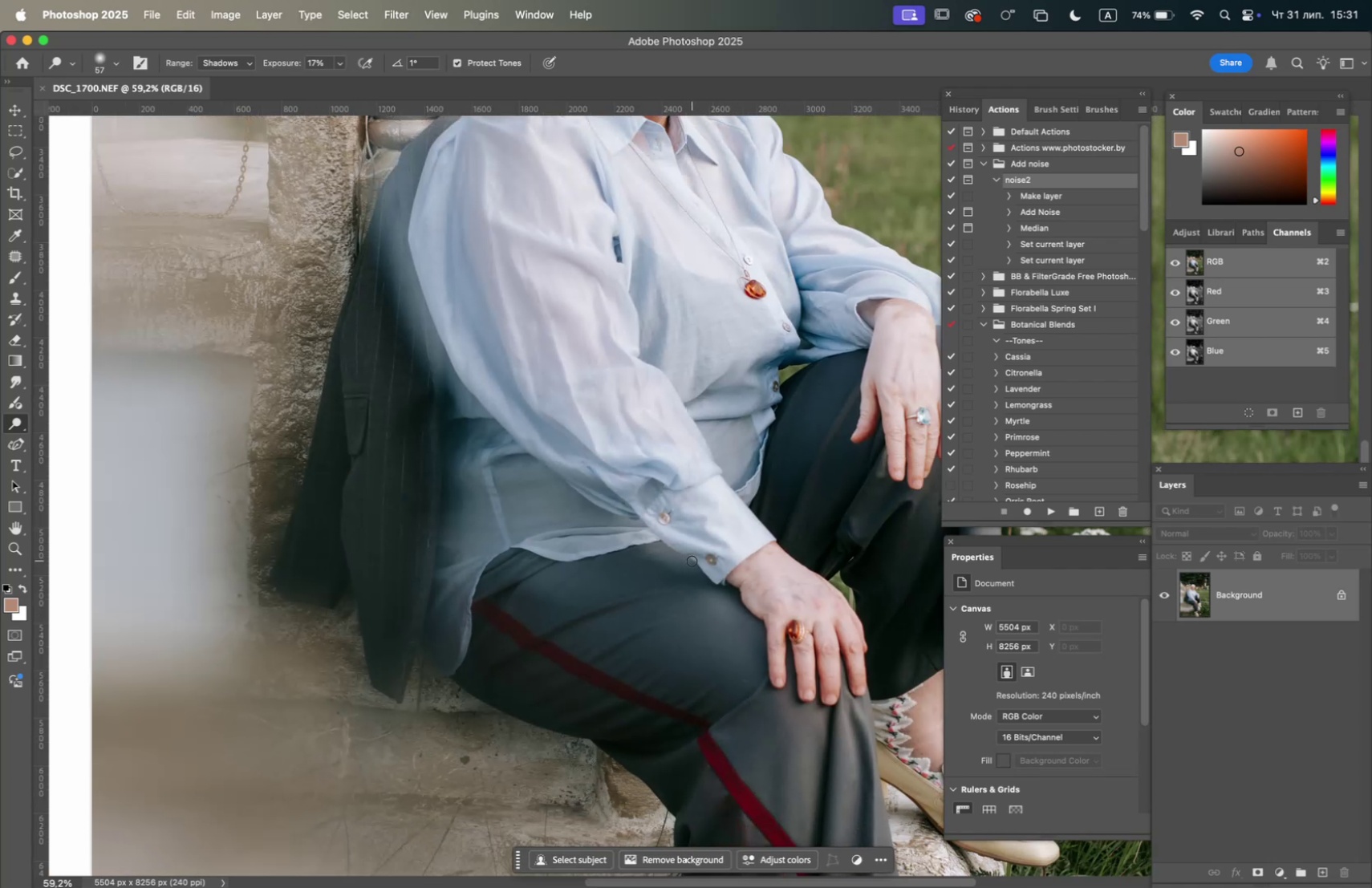 
hold_key(key=Space, duration=1.49)
 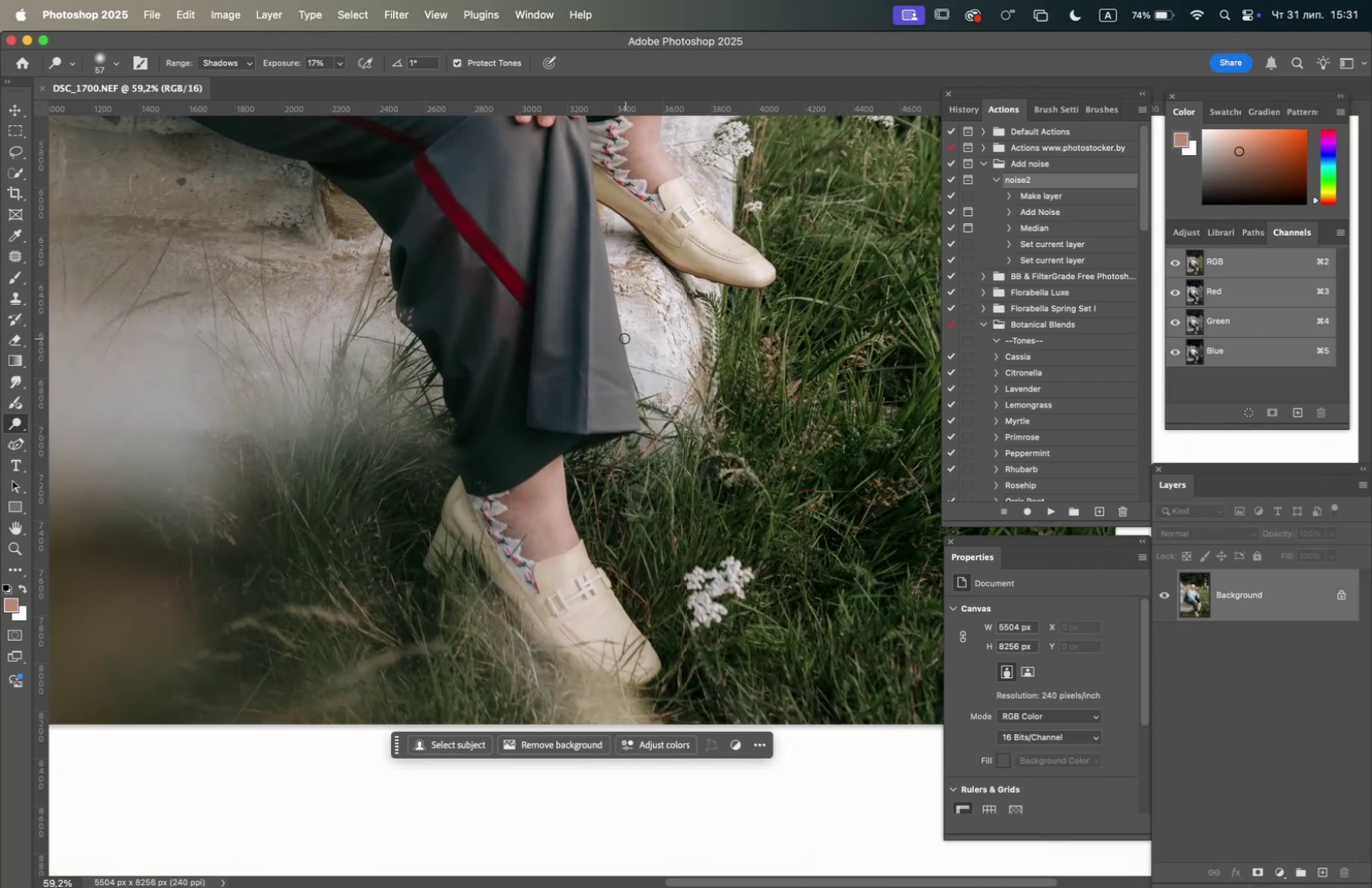 
left_click_drag(start_coordinate=[697, 531], to_coordinate=[581, 352])
 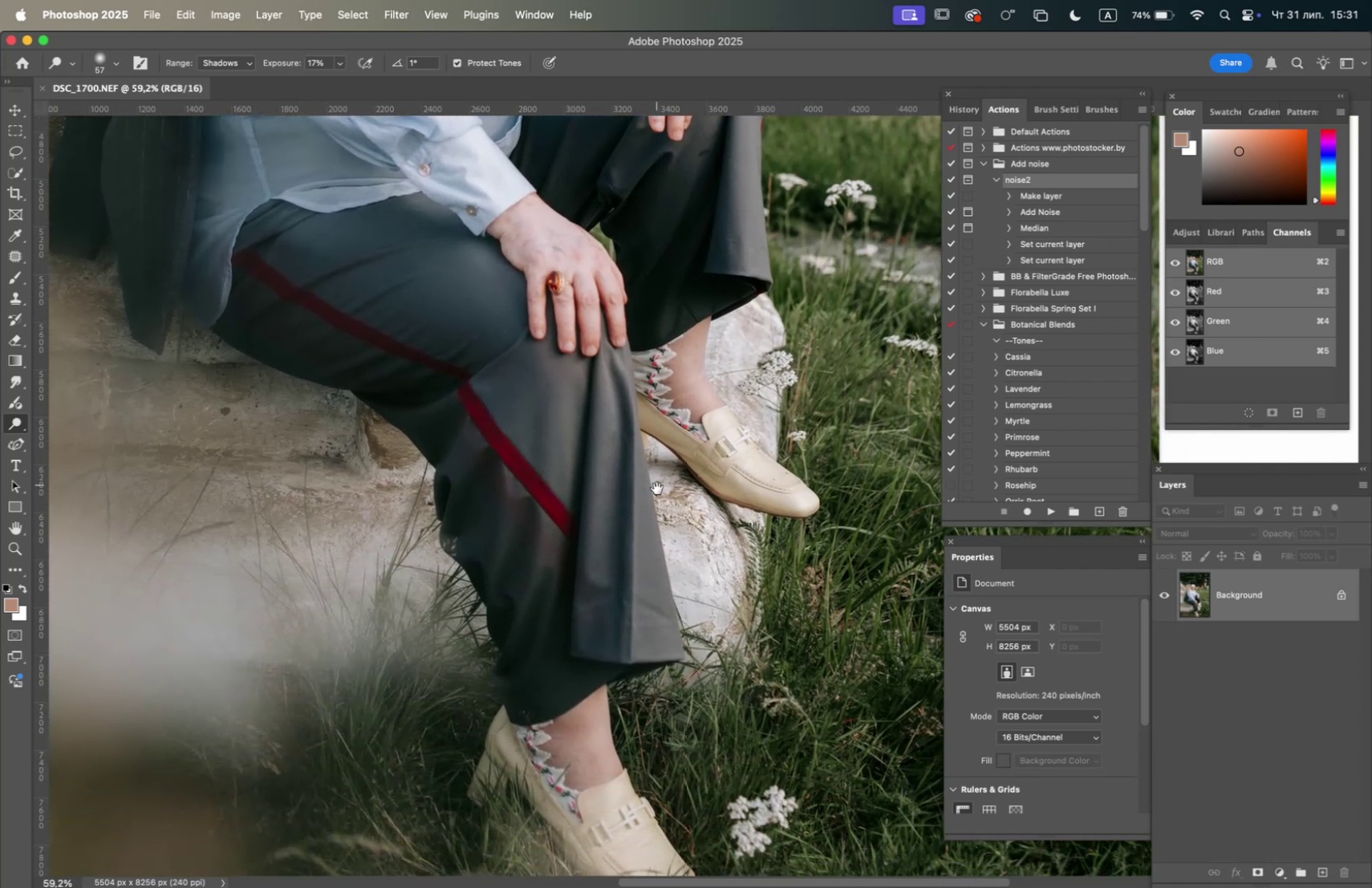 
left_click_drag(start_coordinate=[654, 493], to_coordinate=[650, 329])
 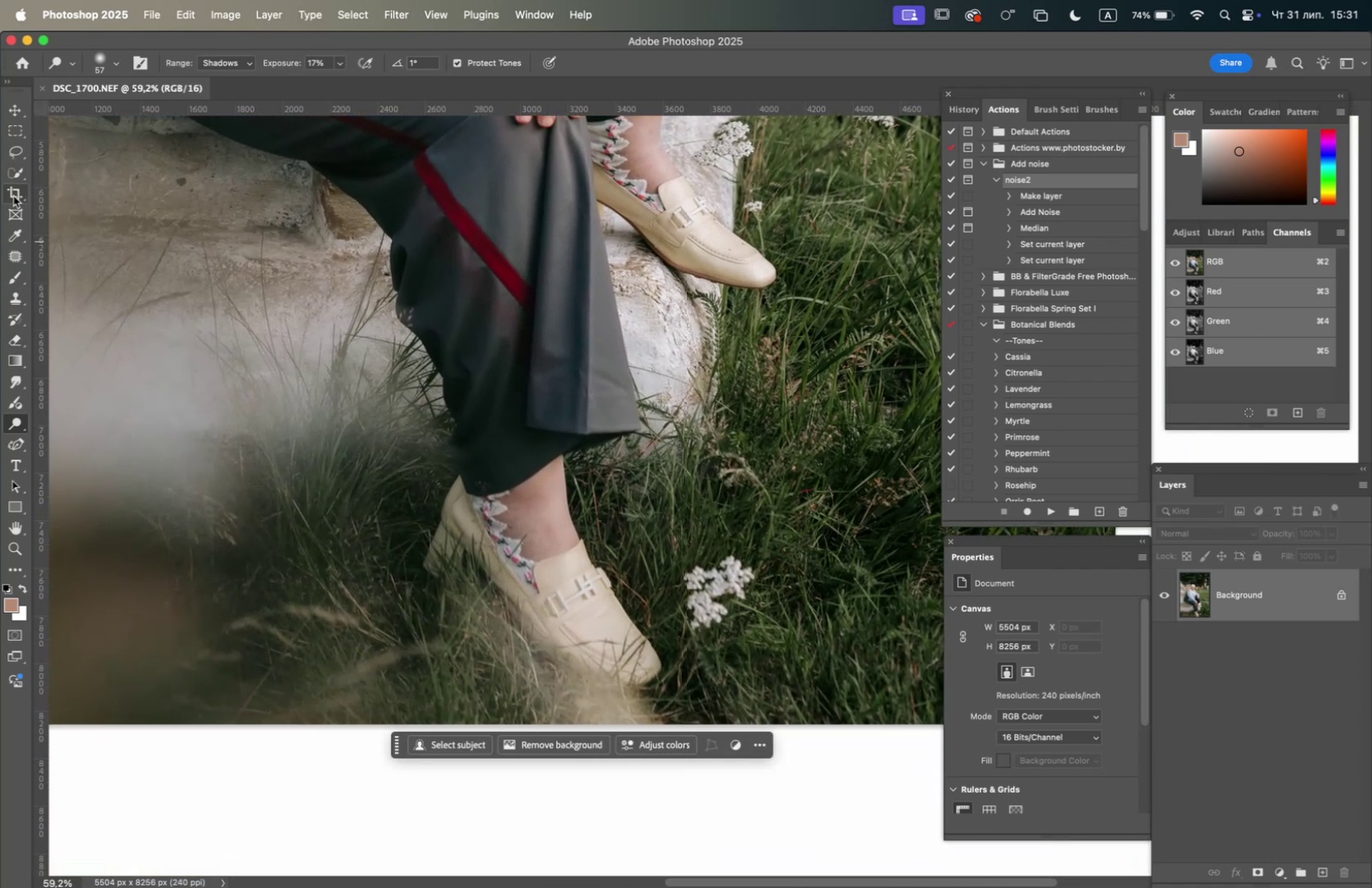 
left_click_drag(start_coordinate=[18, 175], to_coordinate=[43, 172])
 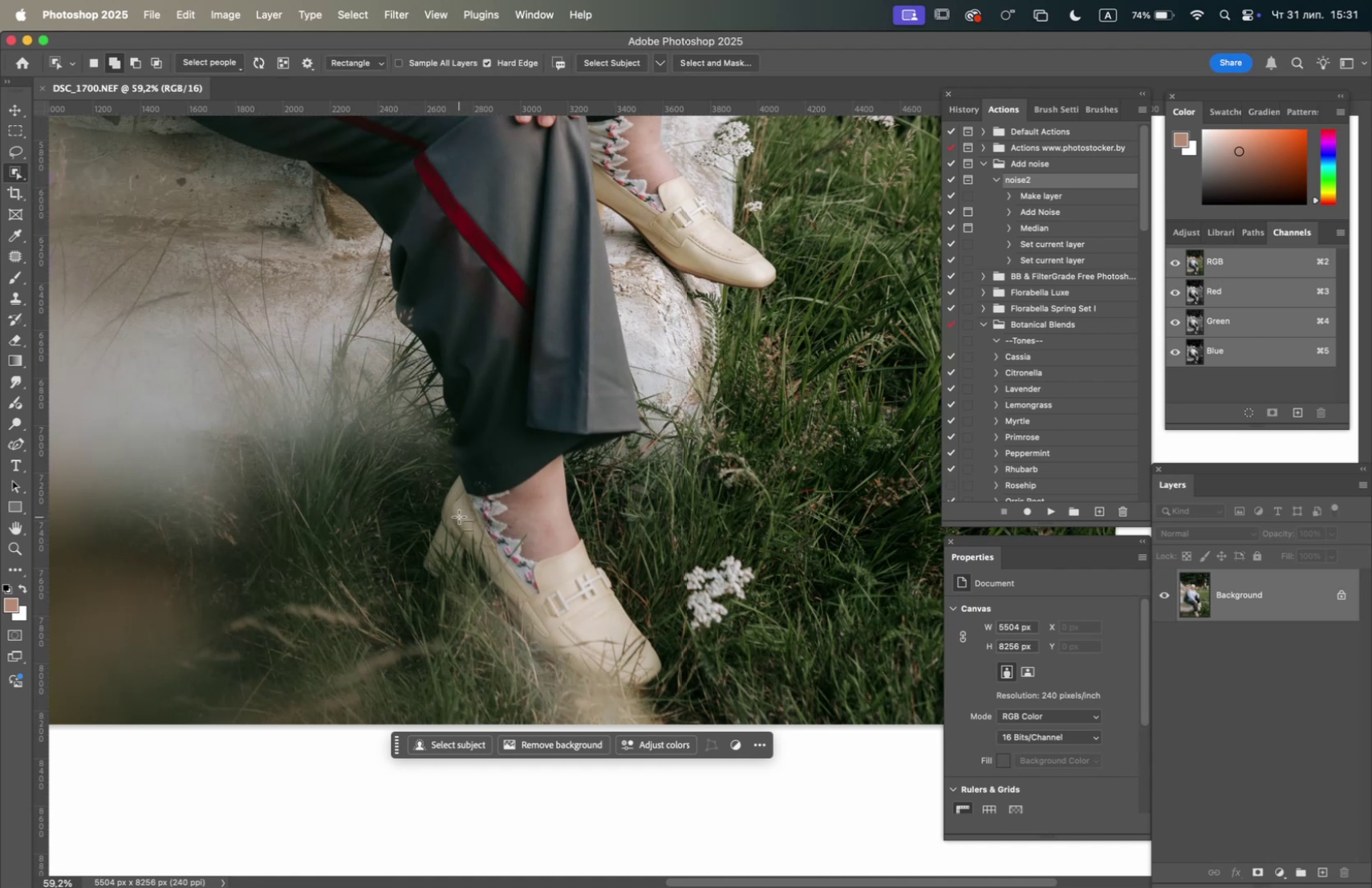 
left_click_drag(start_coordinate=[436, 495], to_coordinate=[673, 687])
 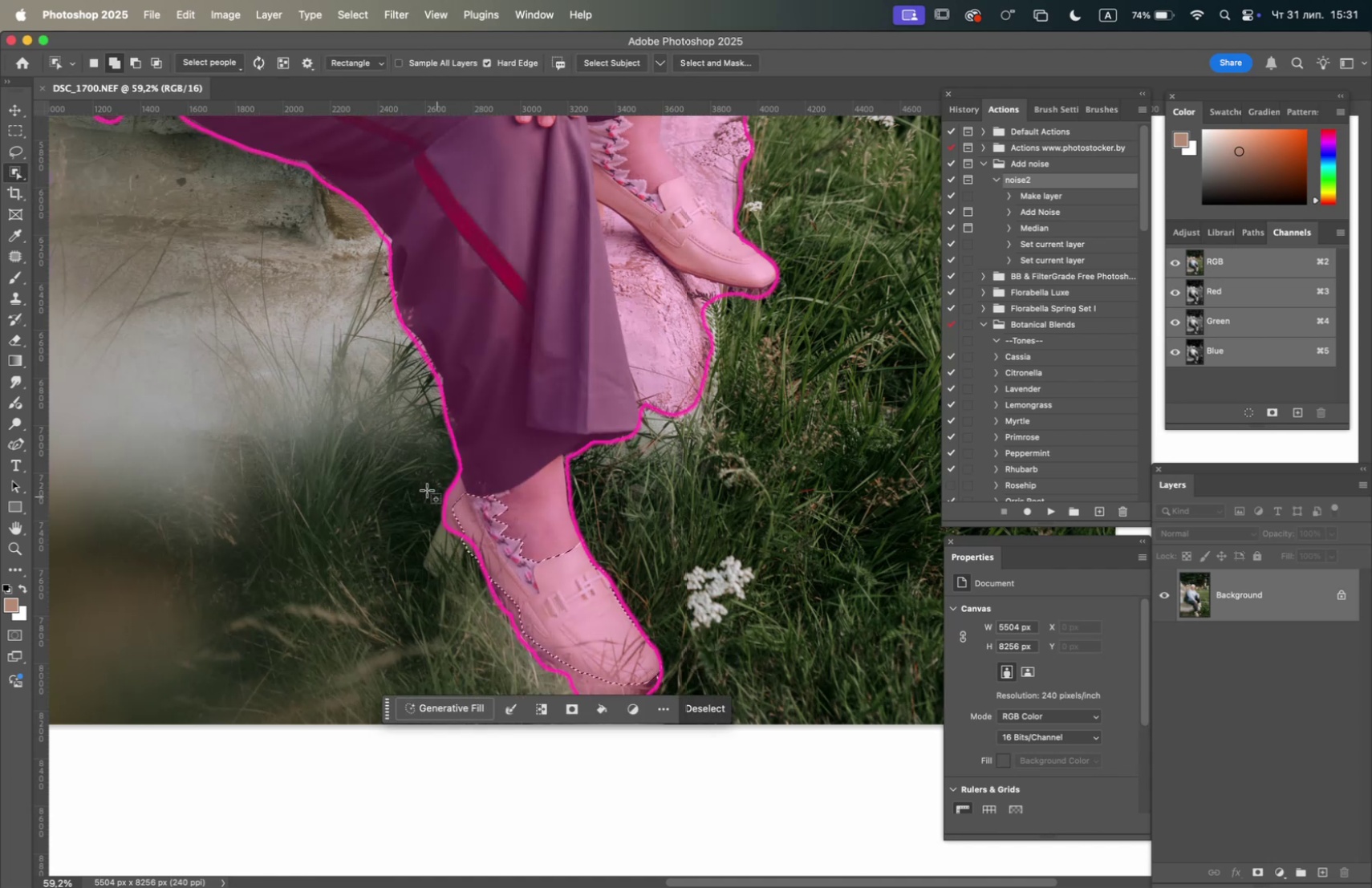 
left_click_drag(start_coordinate=[425, 485], to_coordinate=[472, 579])
 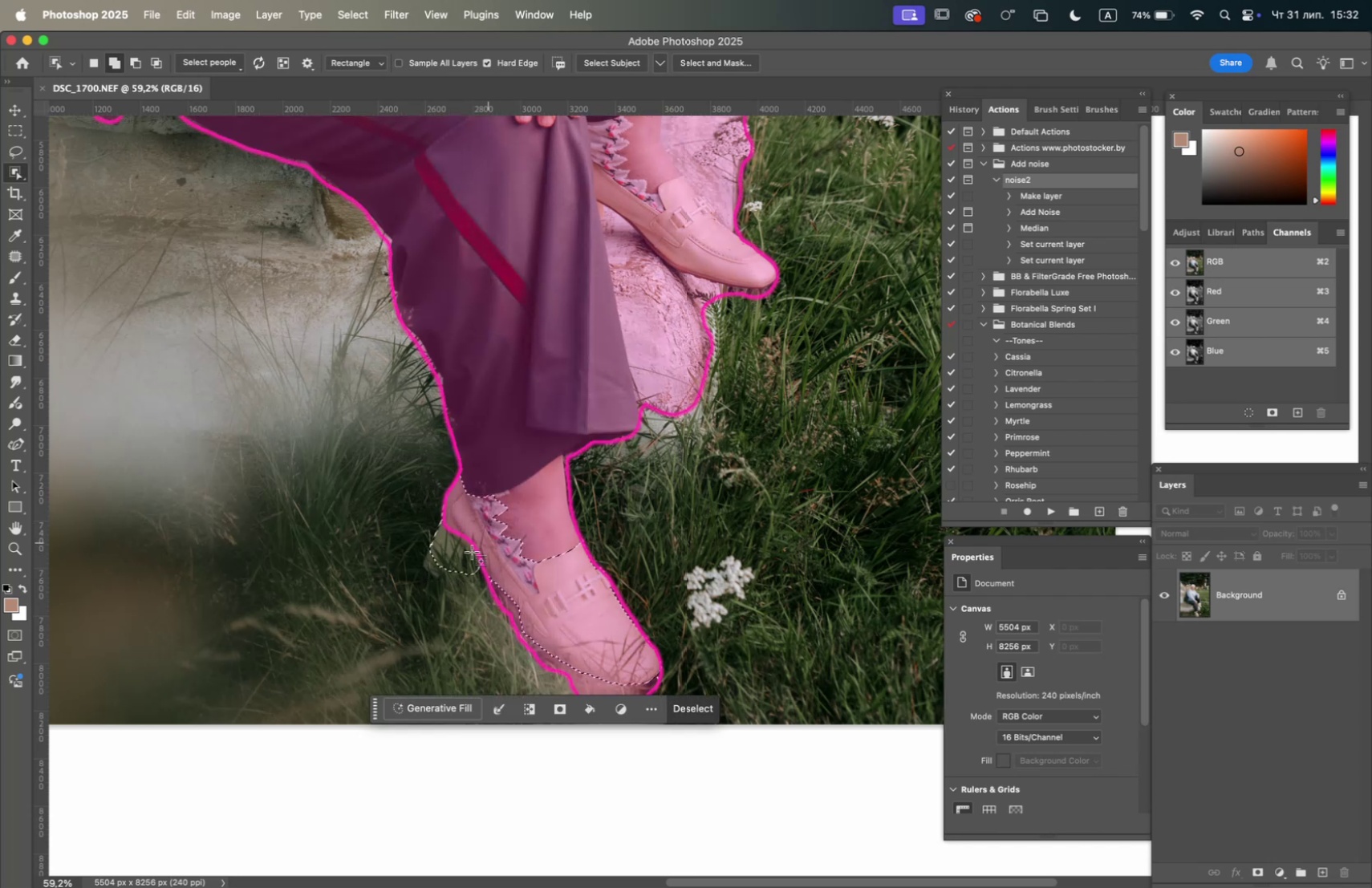 
left_click_drag(start_coordinate=[421, 545], to_coordinate=[453, 583])
 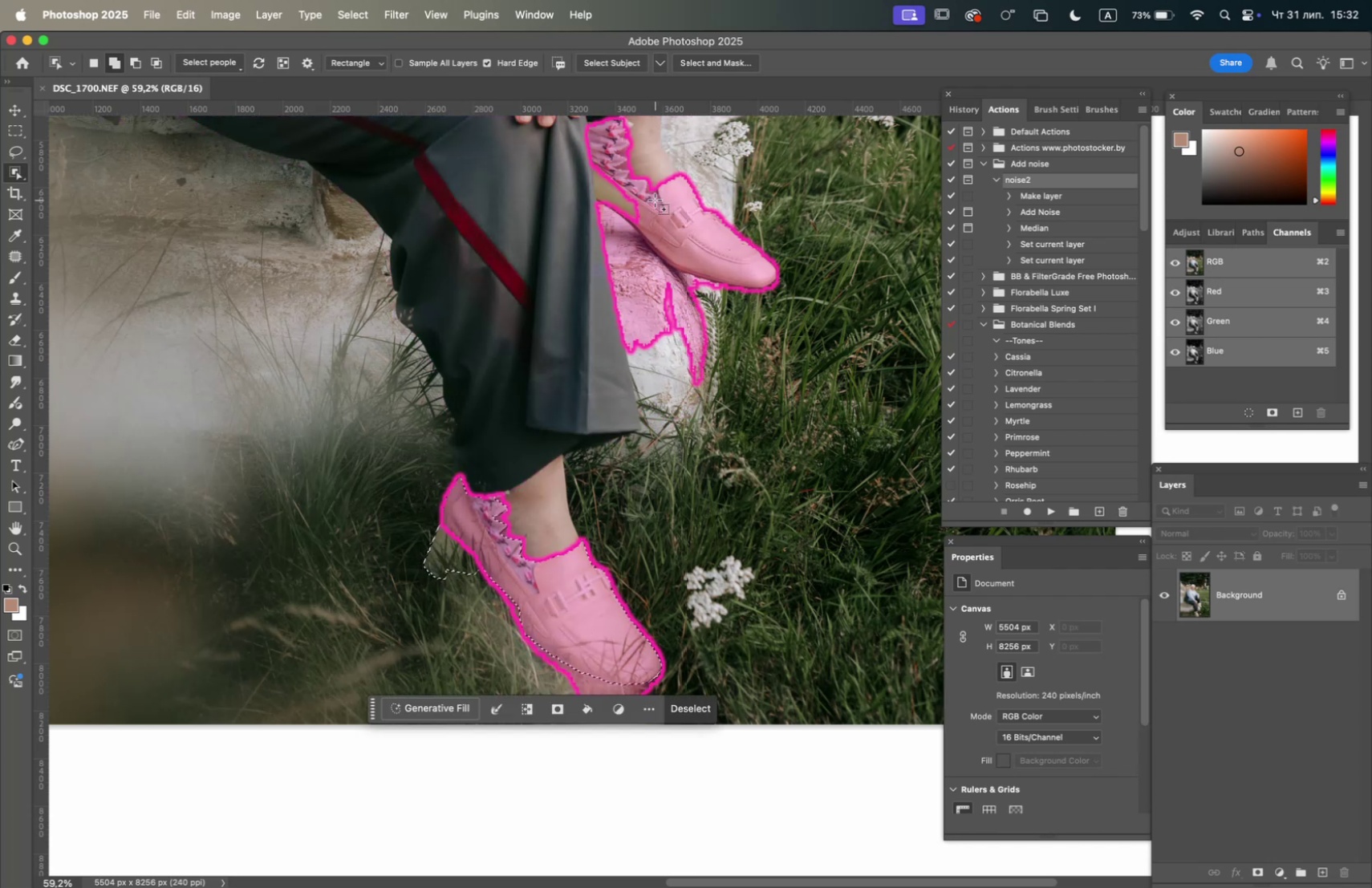 
wait(7.13)
 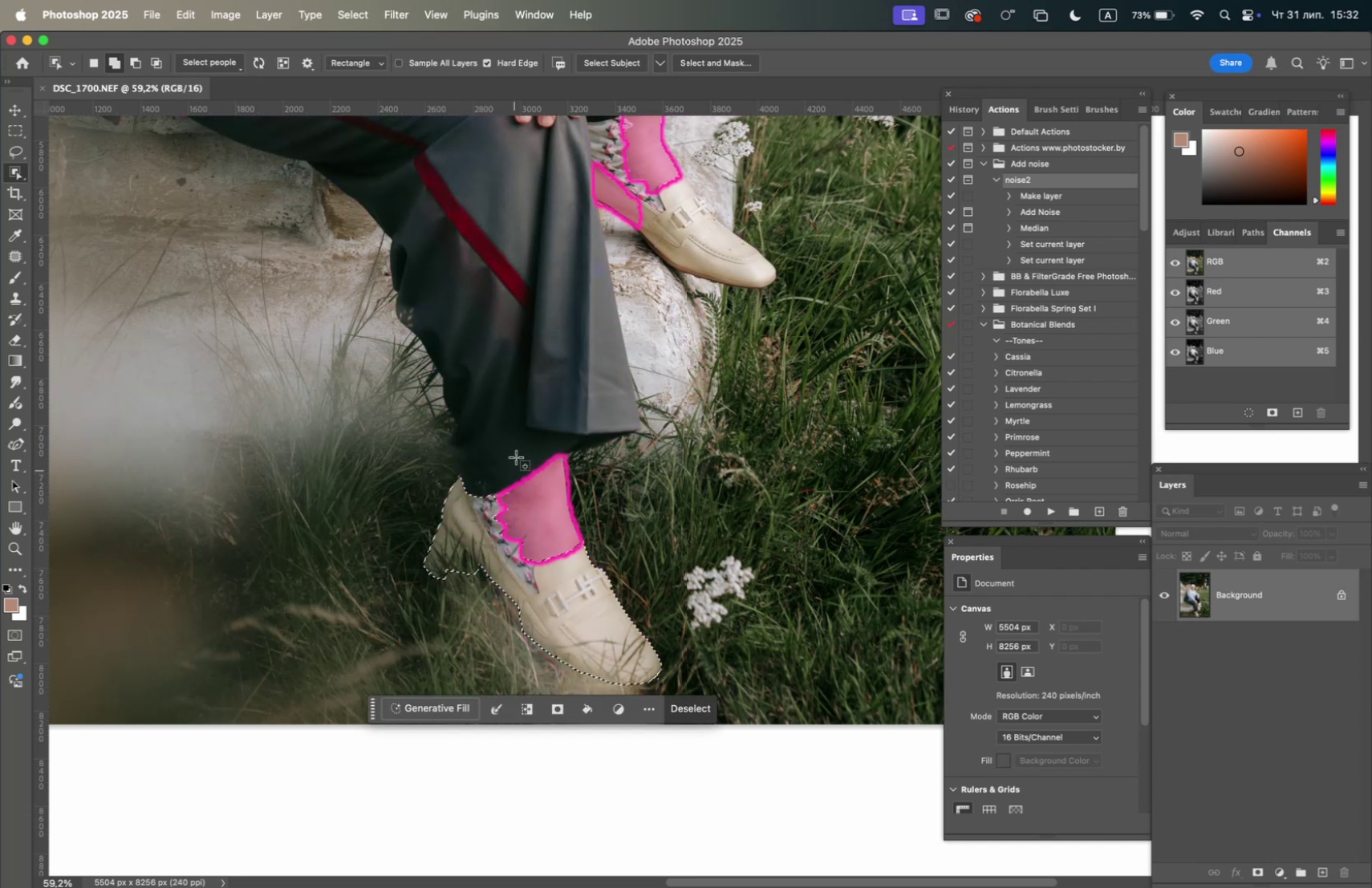 
left_click([680, 212])
 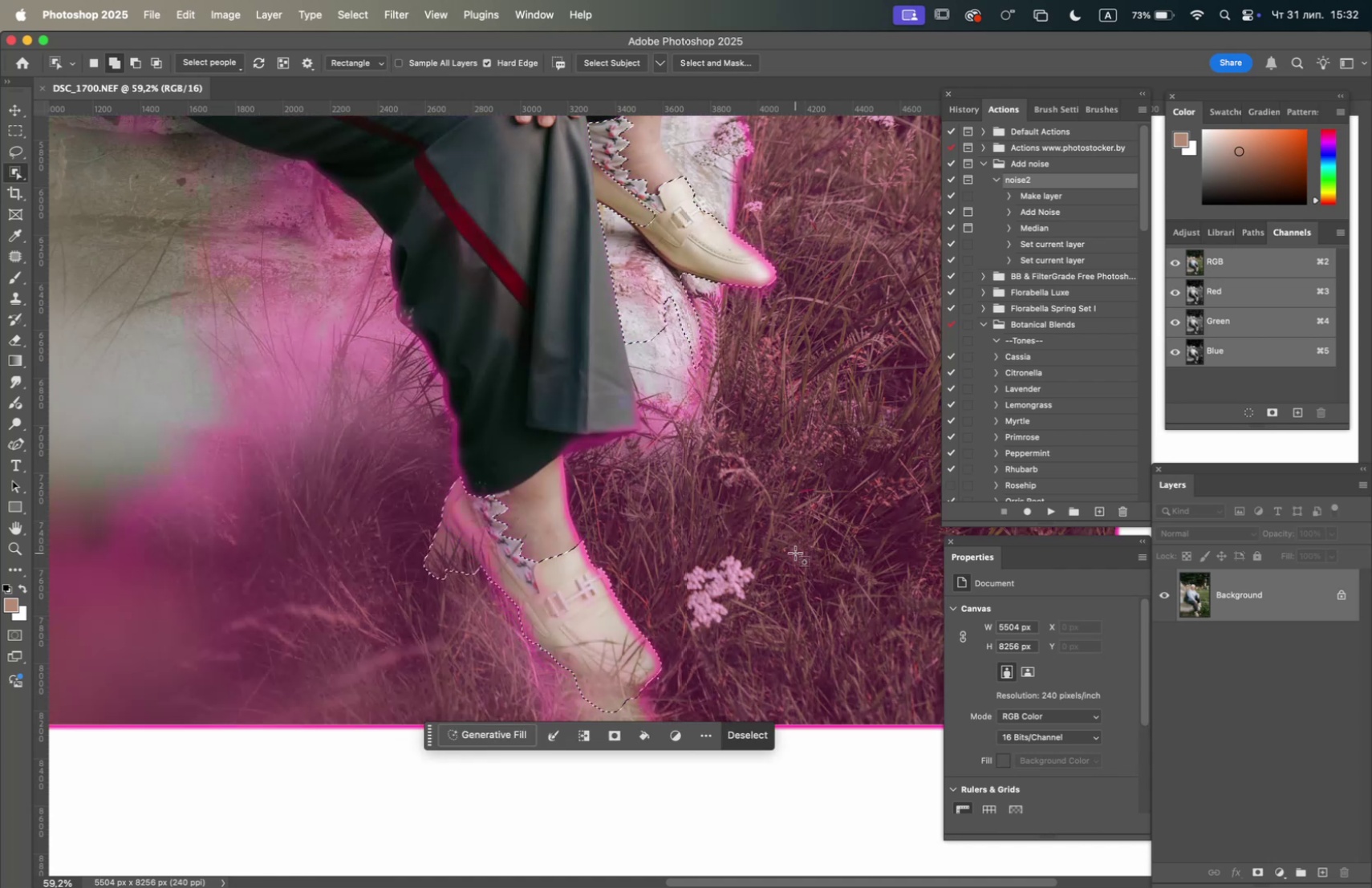 
left_click([614, 192])
 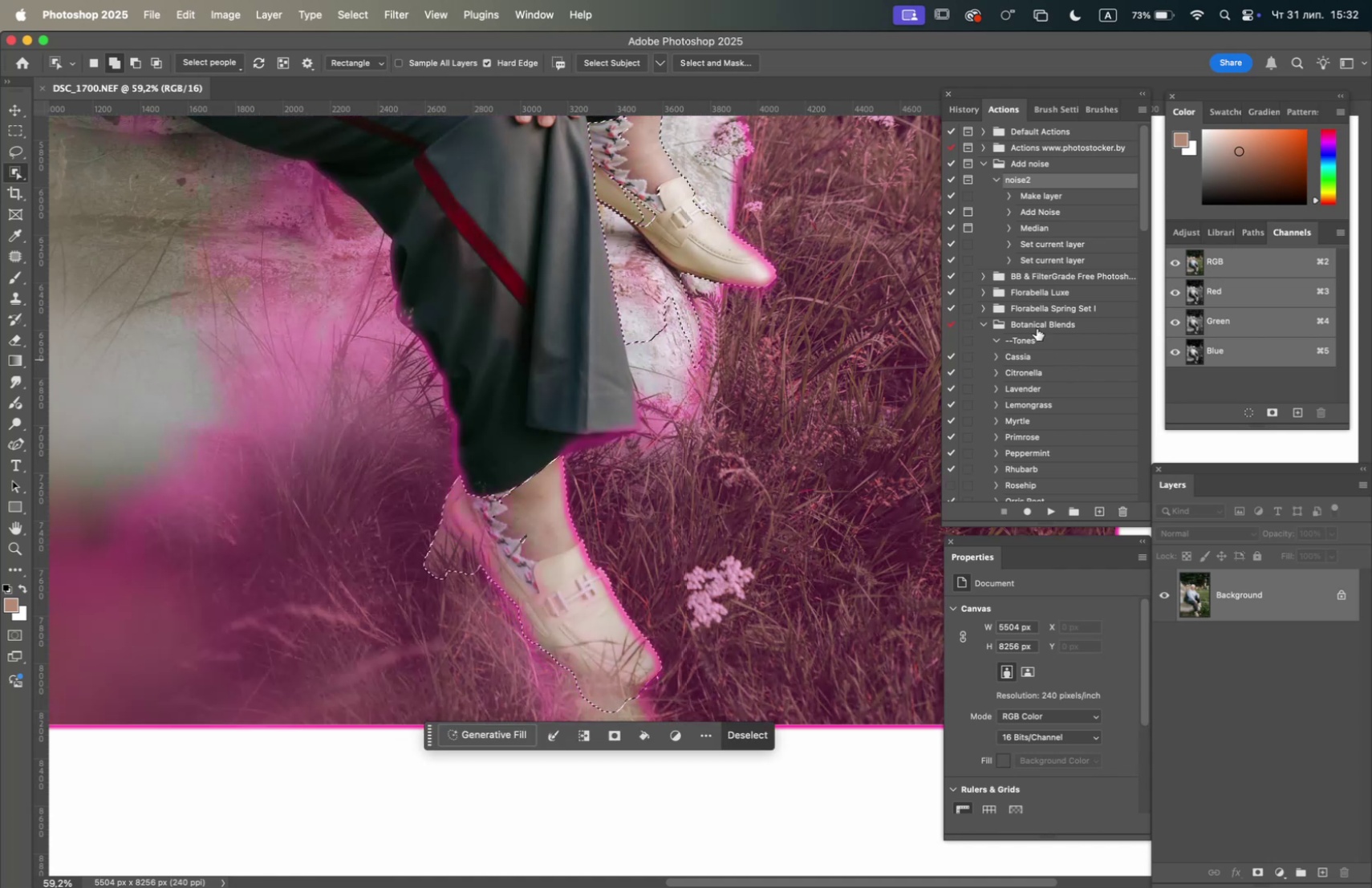 
left_click([969, 112])
 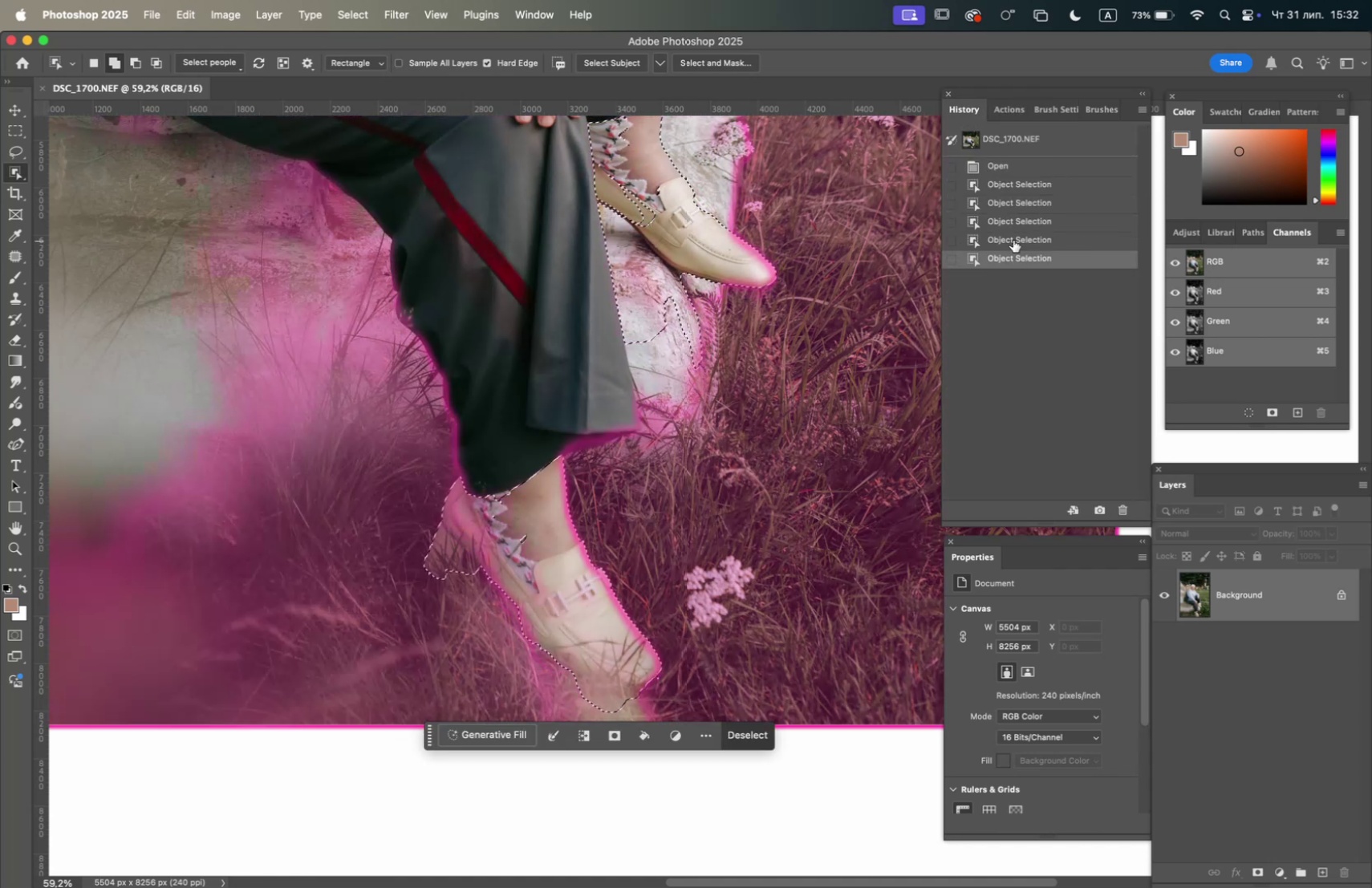 
left_click([1013, 237])
 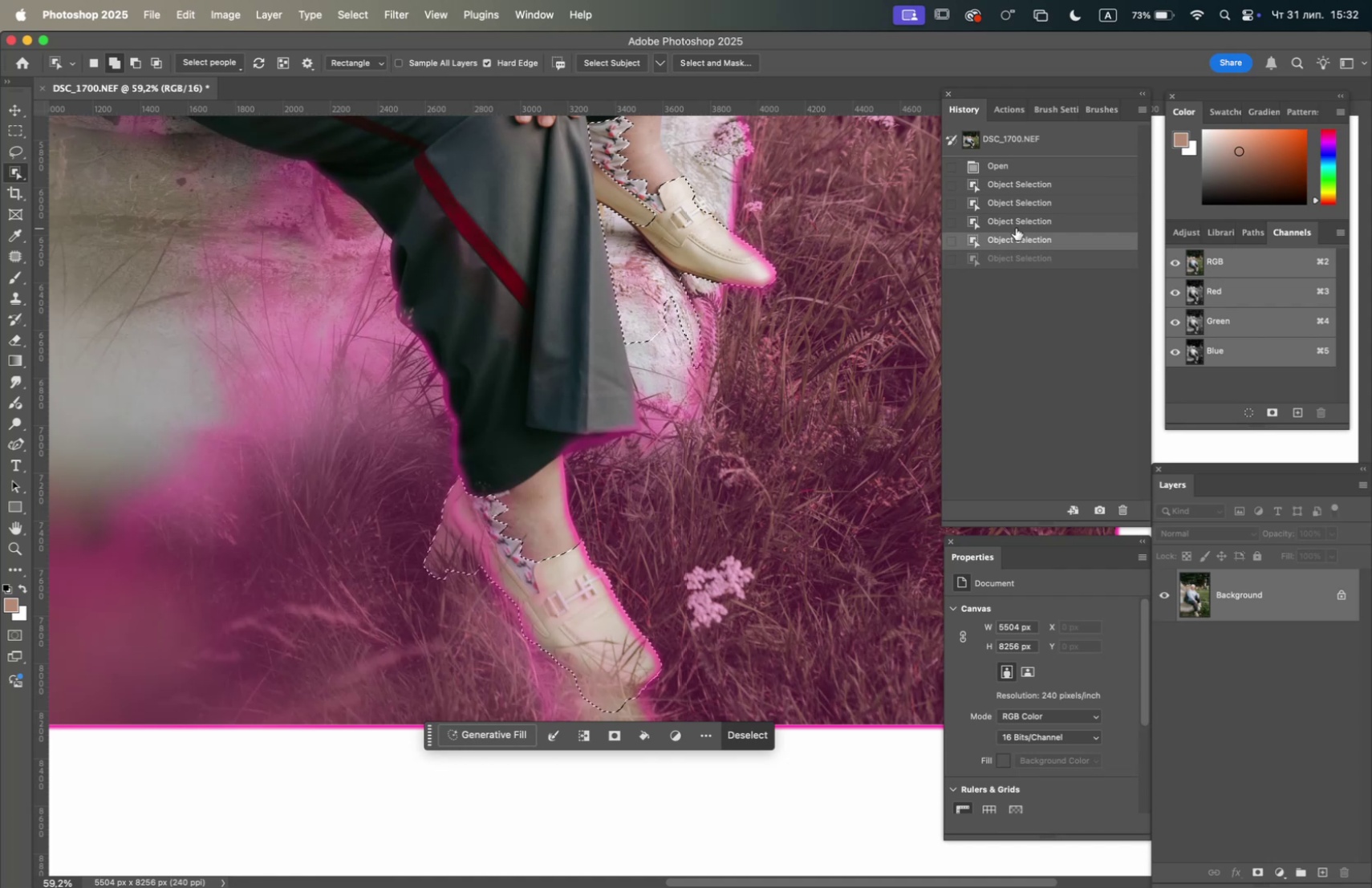 
left_click([1016, 228])
 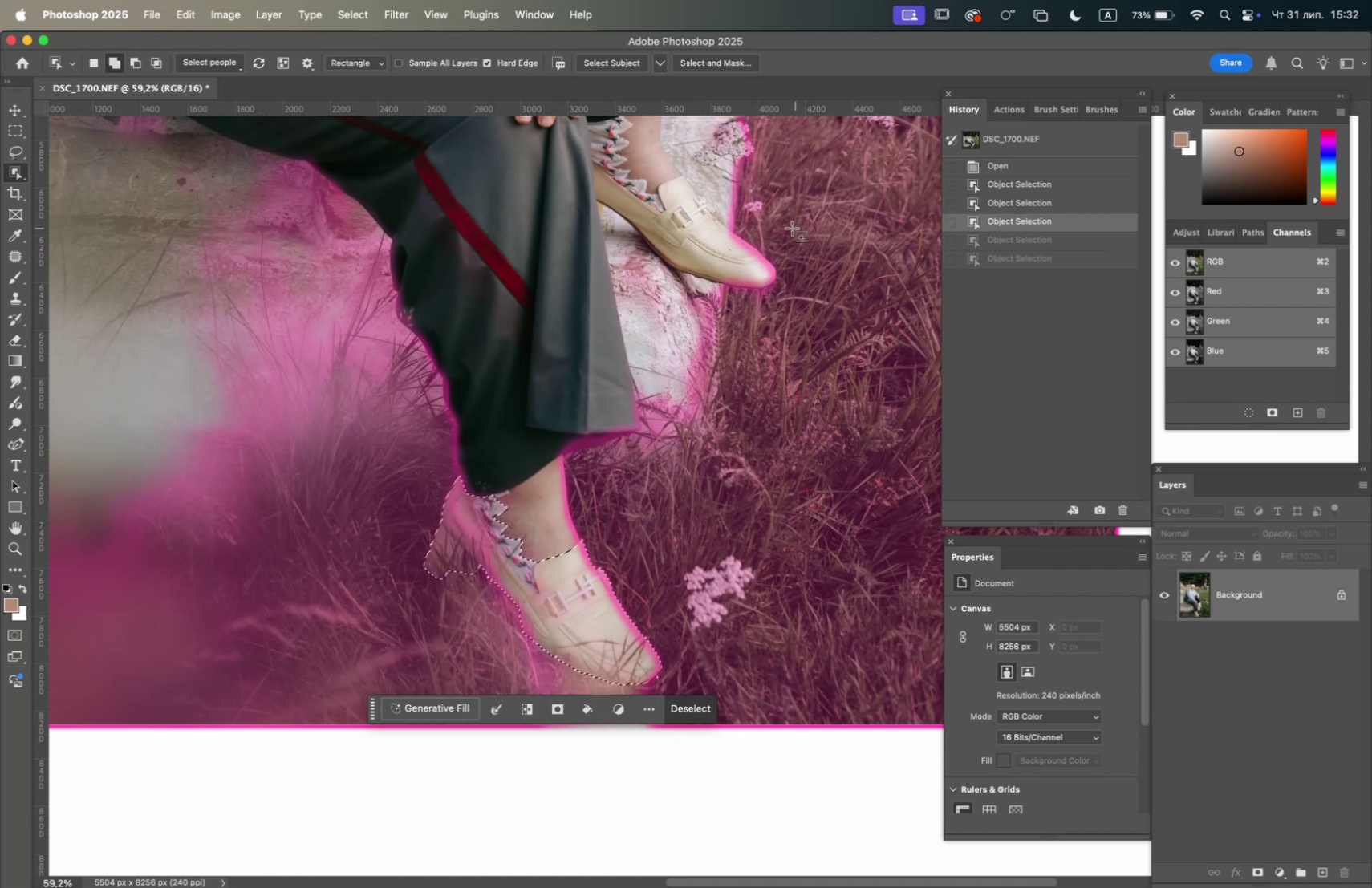 
hold_key(key=Space, duration=0.79)
 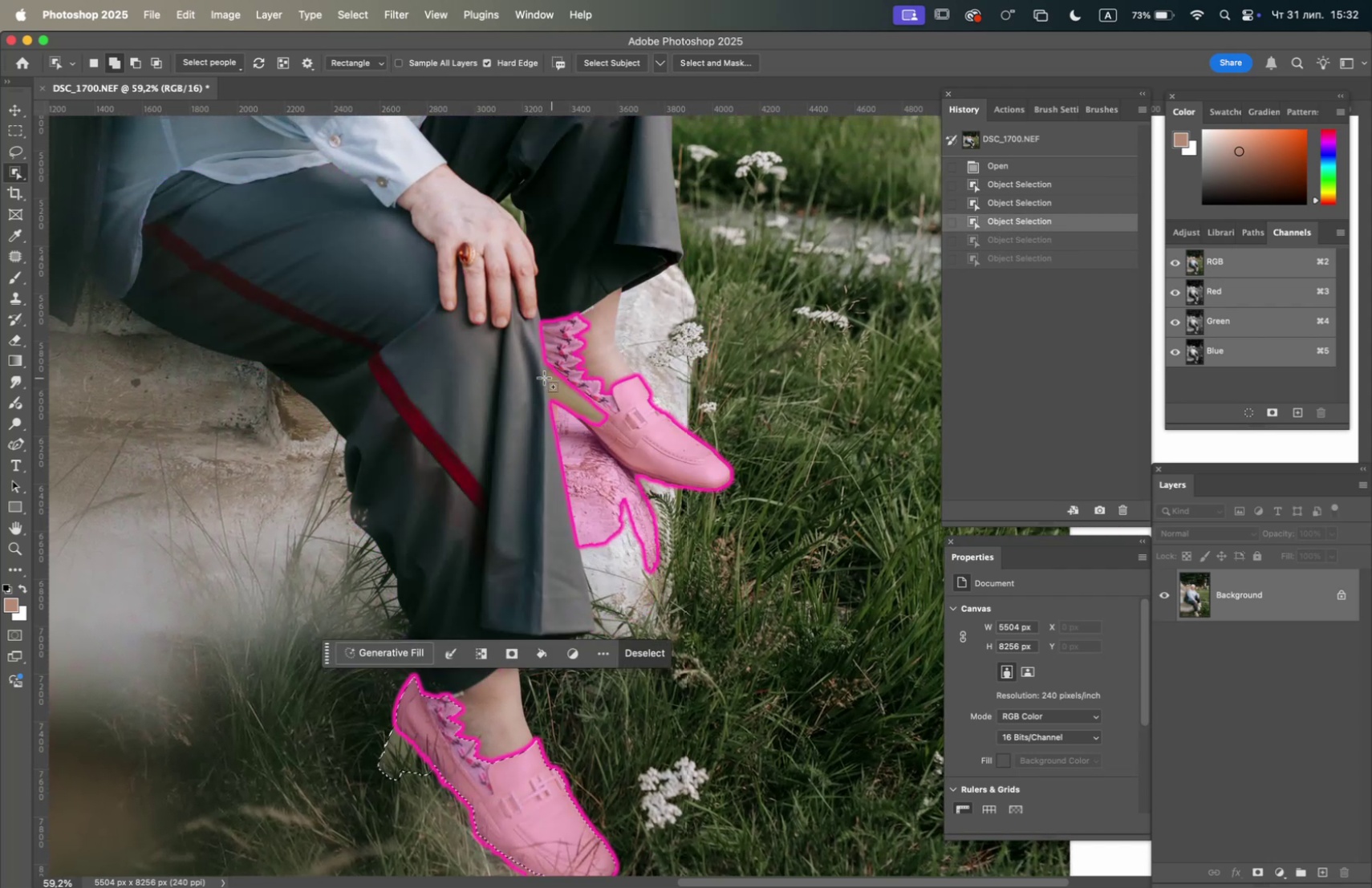 
left_click_drag(start_coordinate=[707, 208], to_coordinate=[660, 403])
 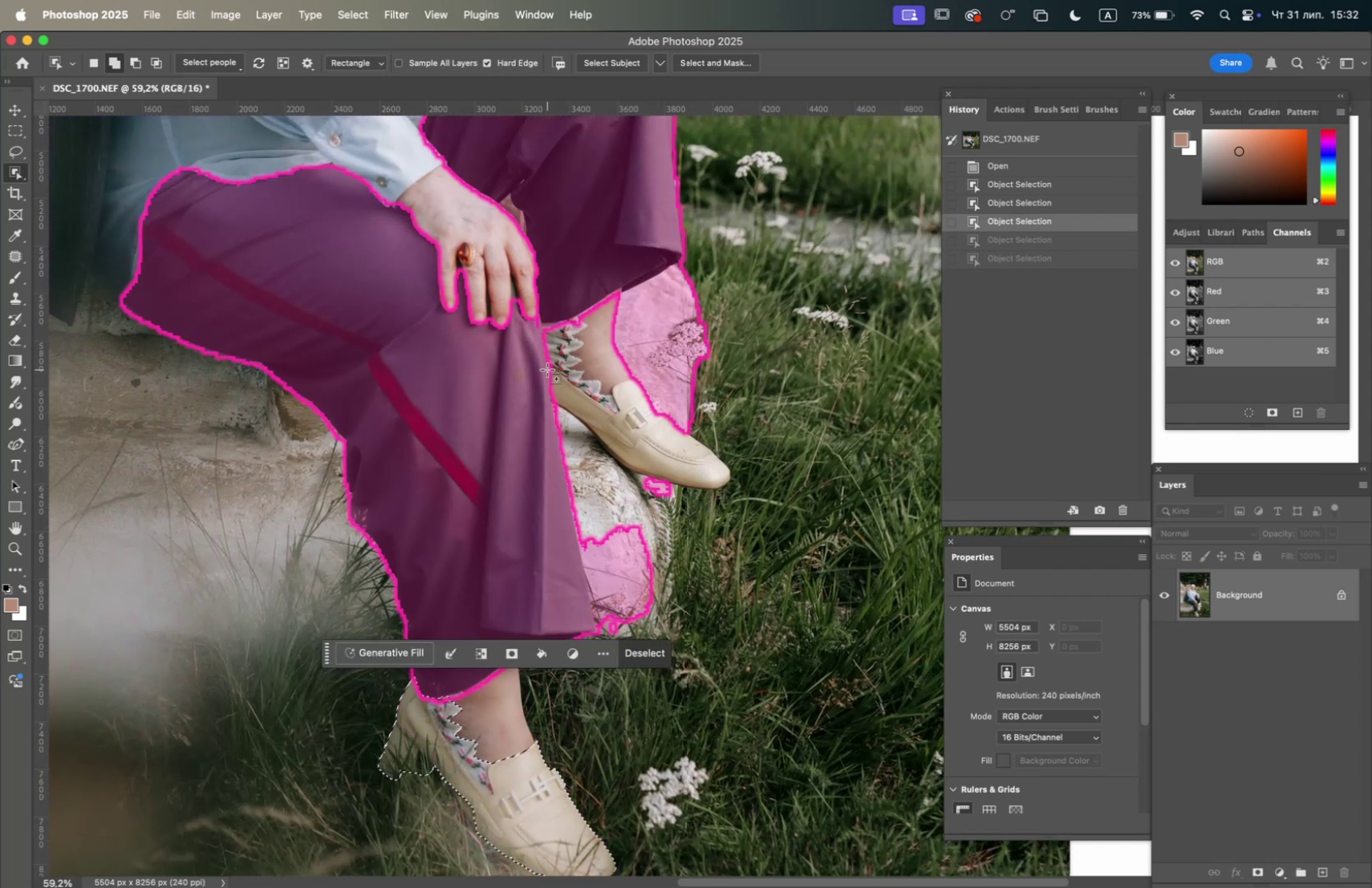 
left_click_drag(start_coordinate=[546, 364], to_coordinate=[740, 487])
 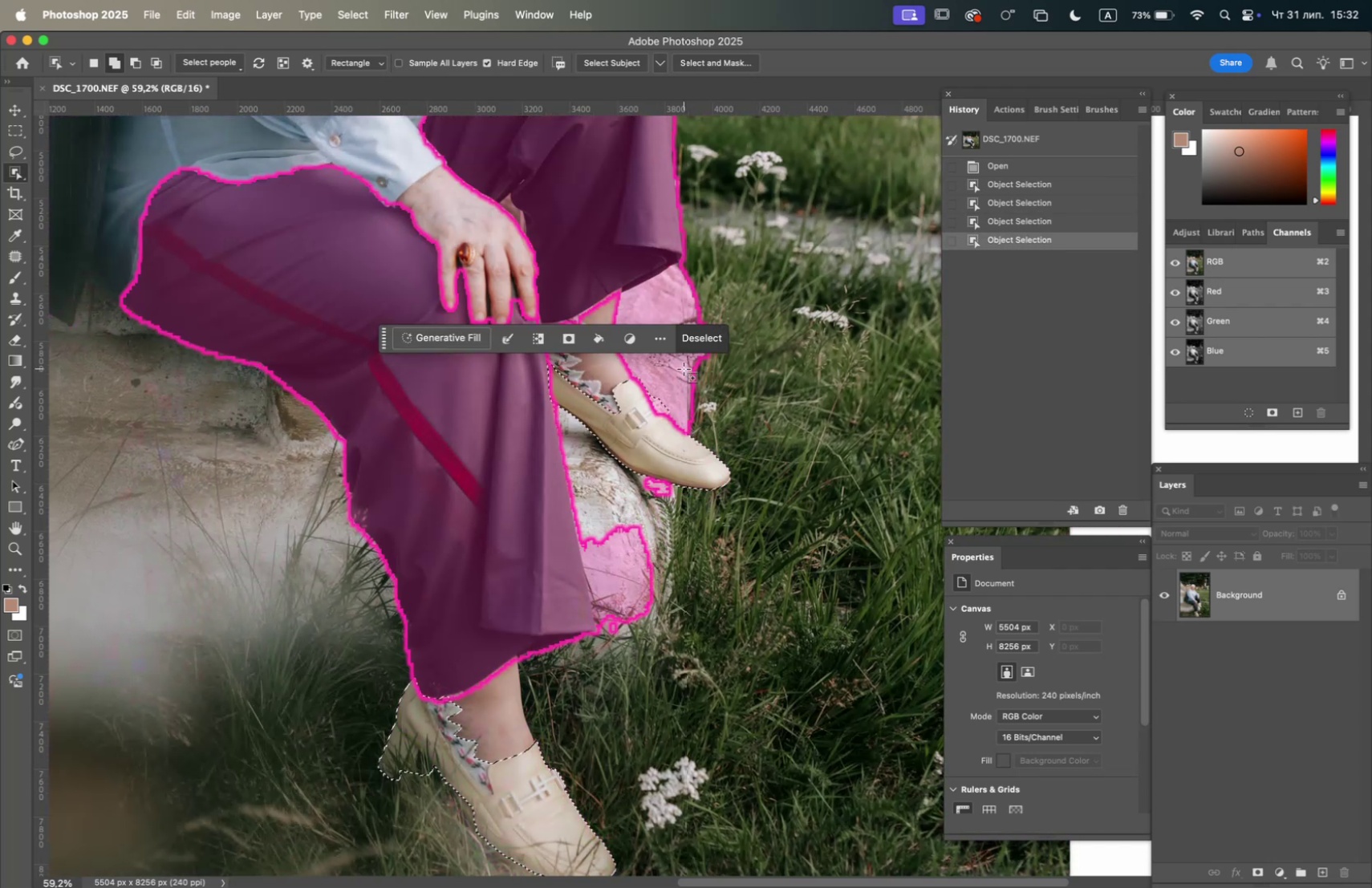 
hold_key(key=Space, duration=1.23)
 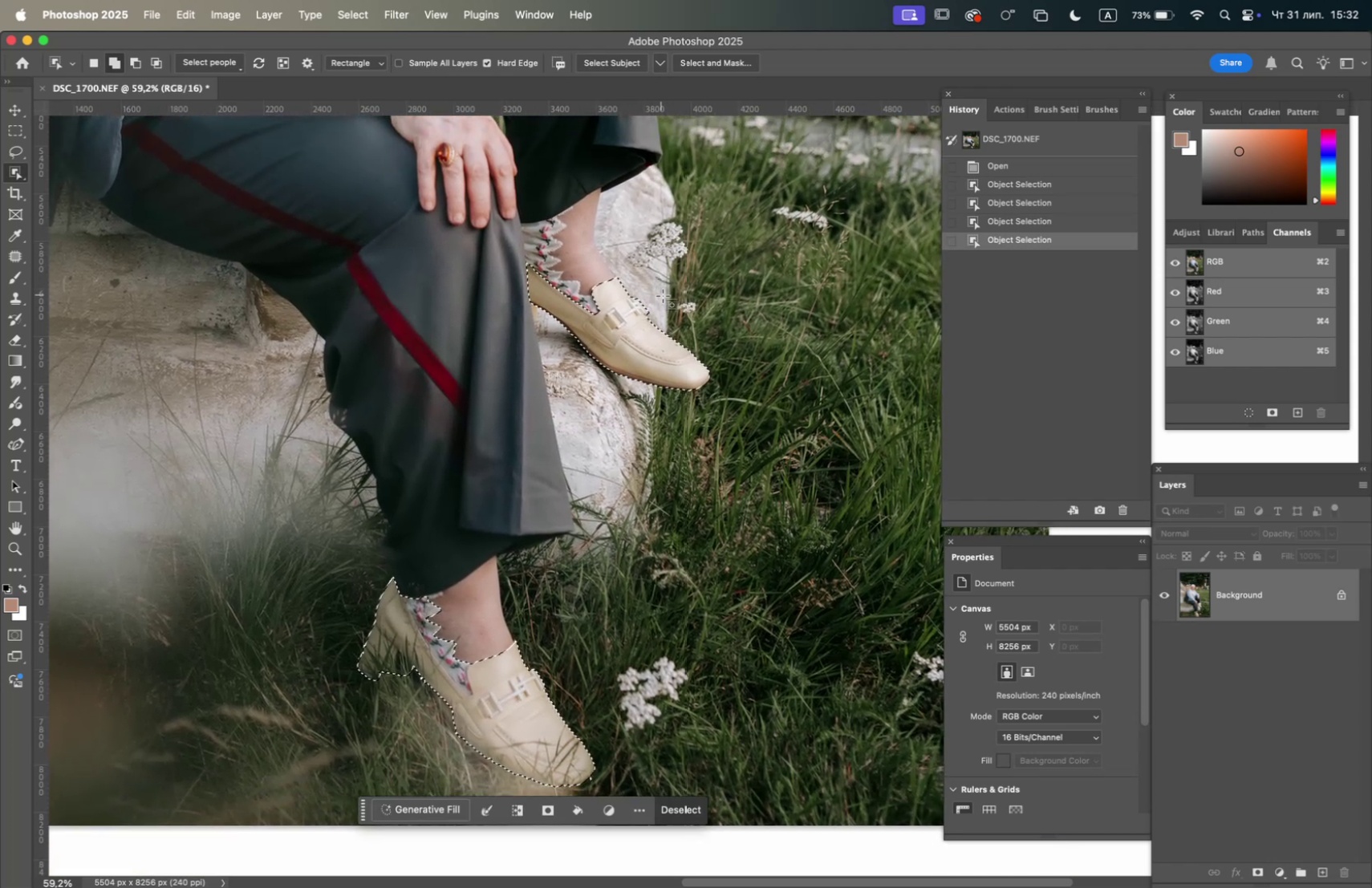 
left_click_drag(start_coordinate=[670, 393], to_coordinate=[649, 294])
 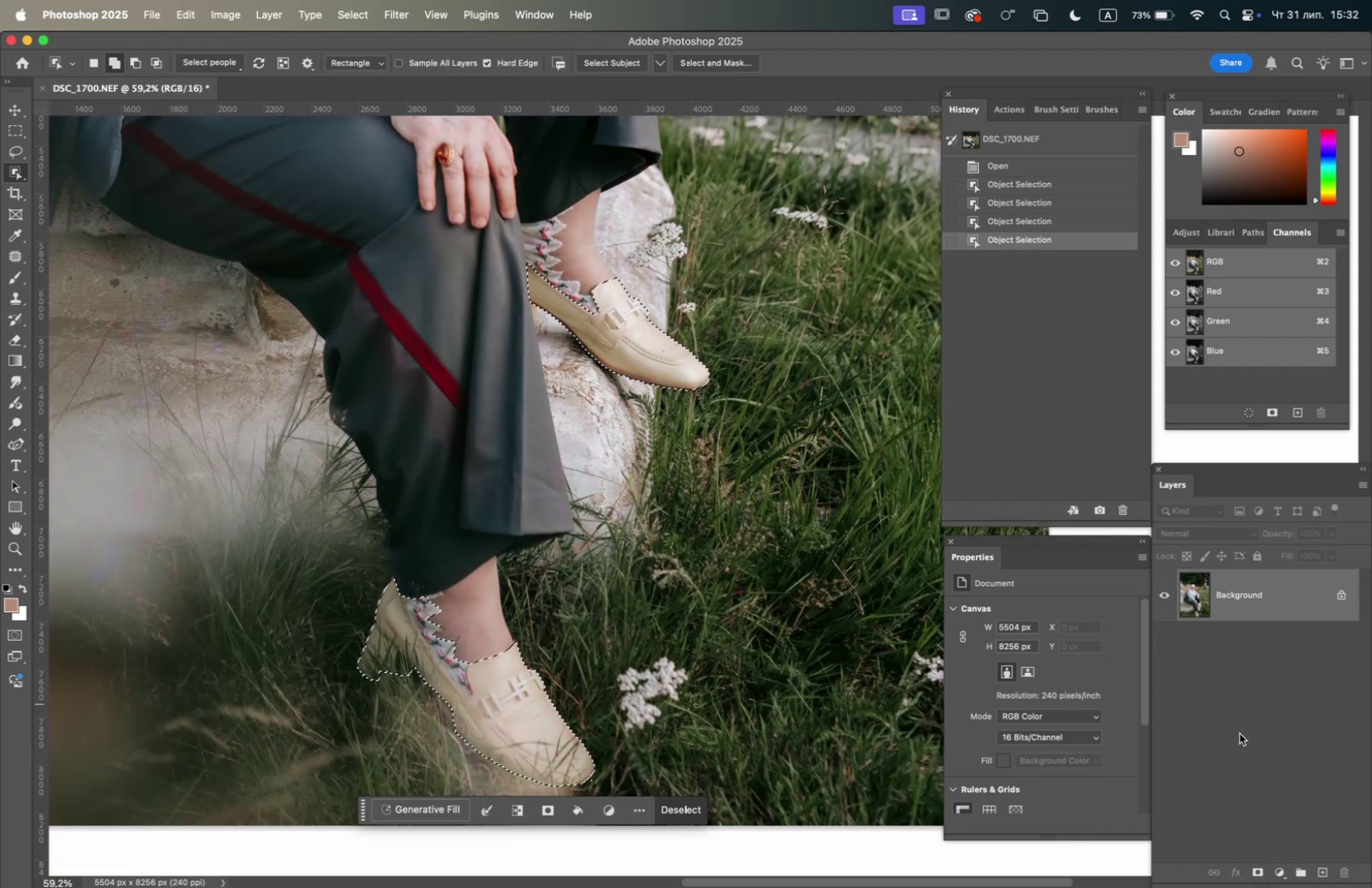 
left_click([1281, 864])
 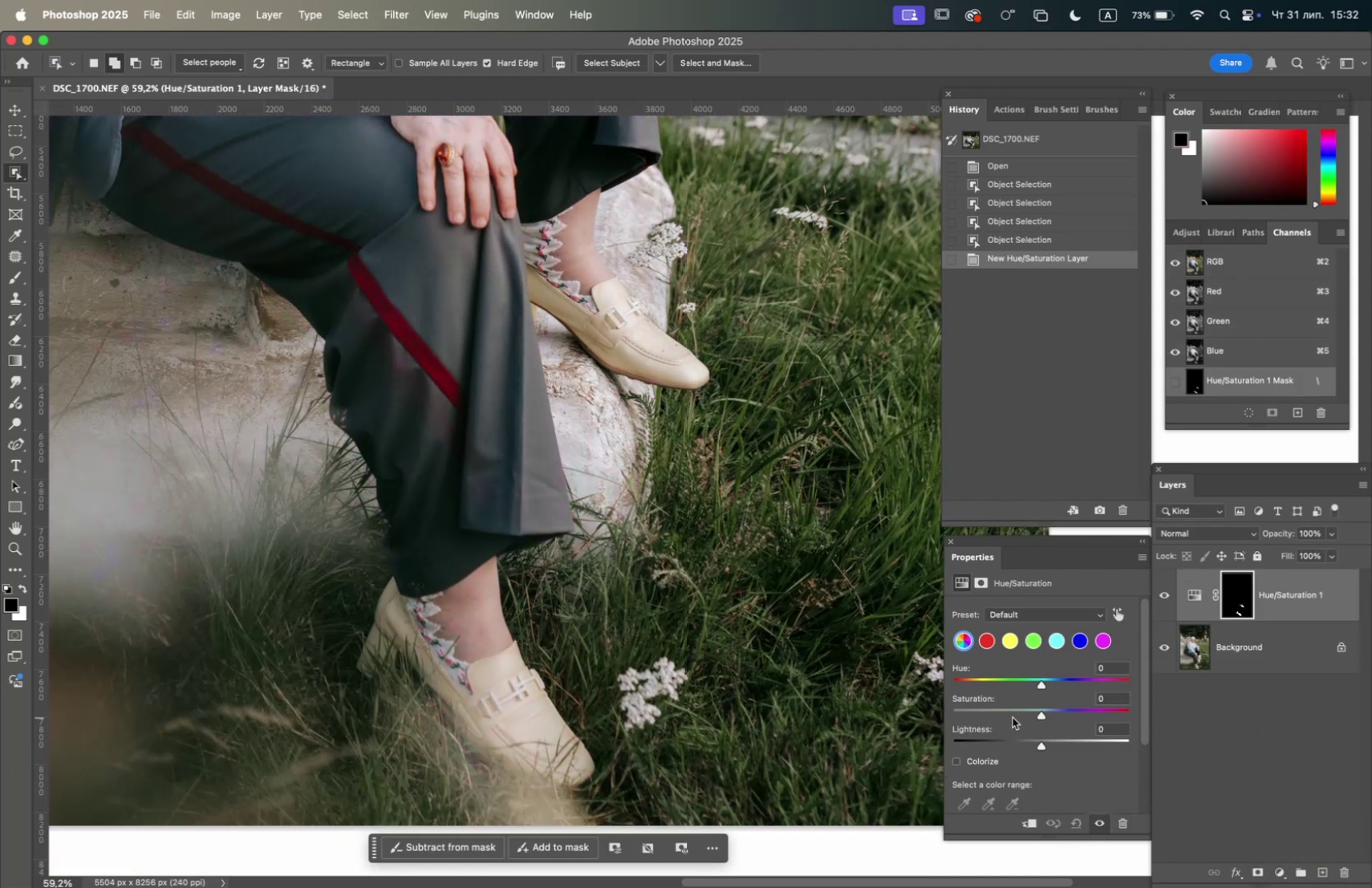 
left_click([957, 759])
 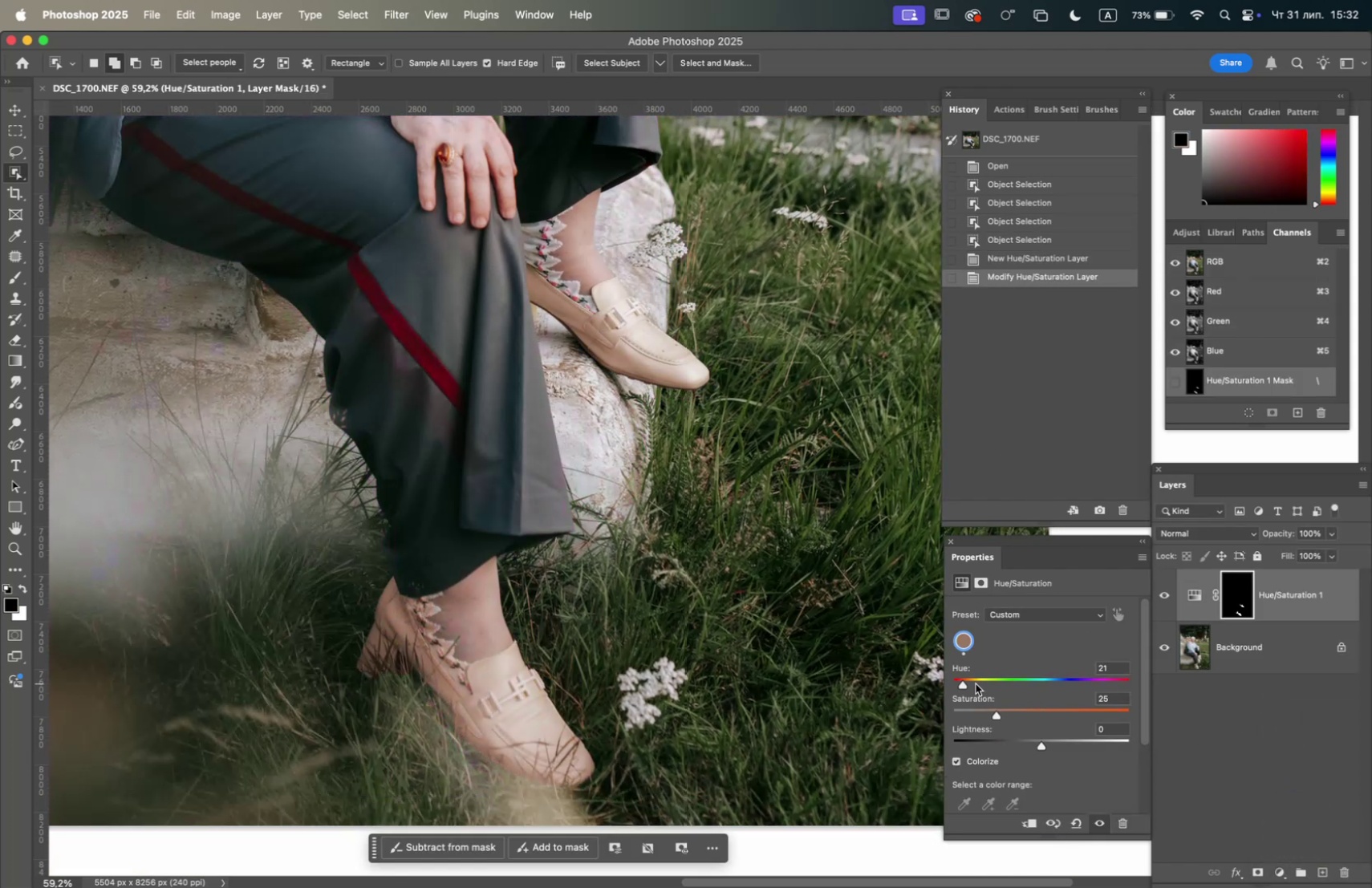 
left_click_drag(start_coordinate=[964, 683], to_coordinate=[971, 684])
 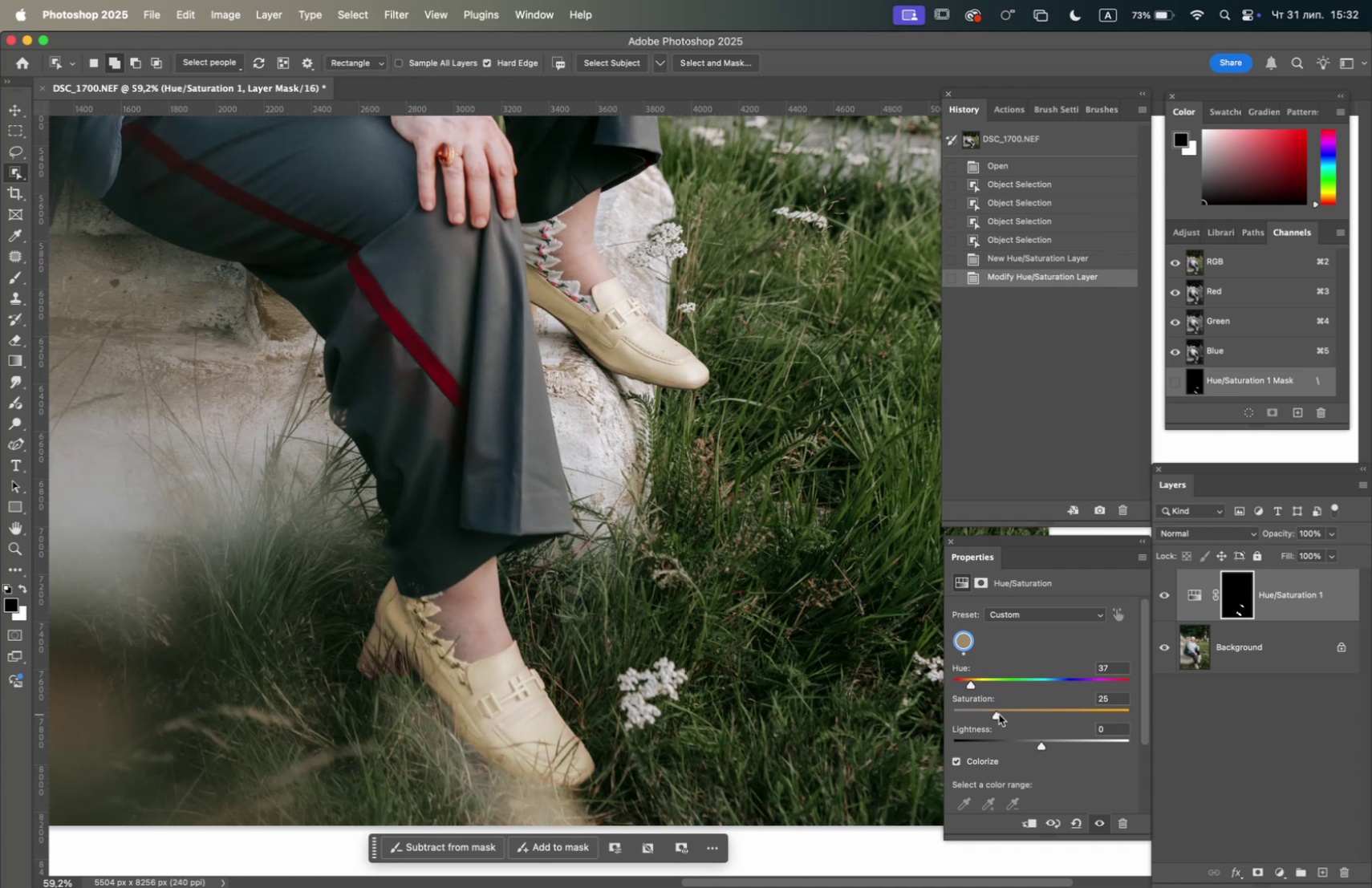 
left_click_drag(start_coordinate=[999, 713], to_coordinate=[1023, 716])
 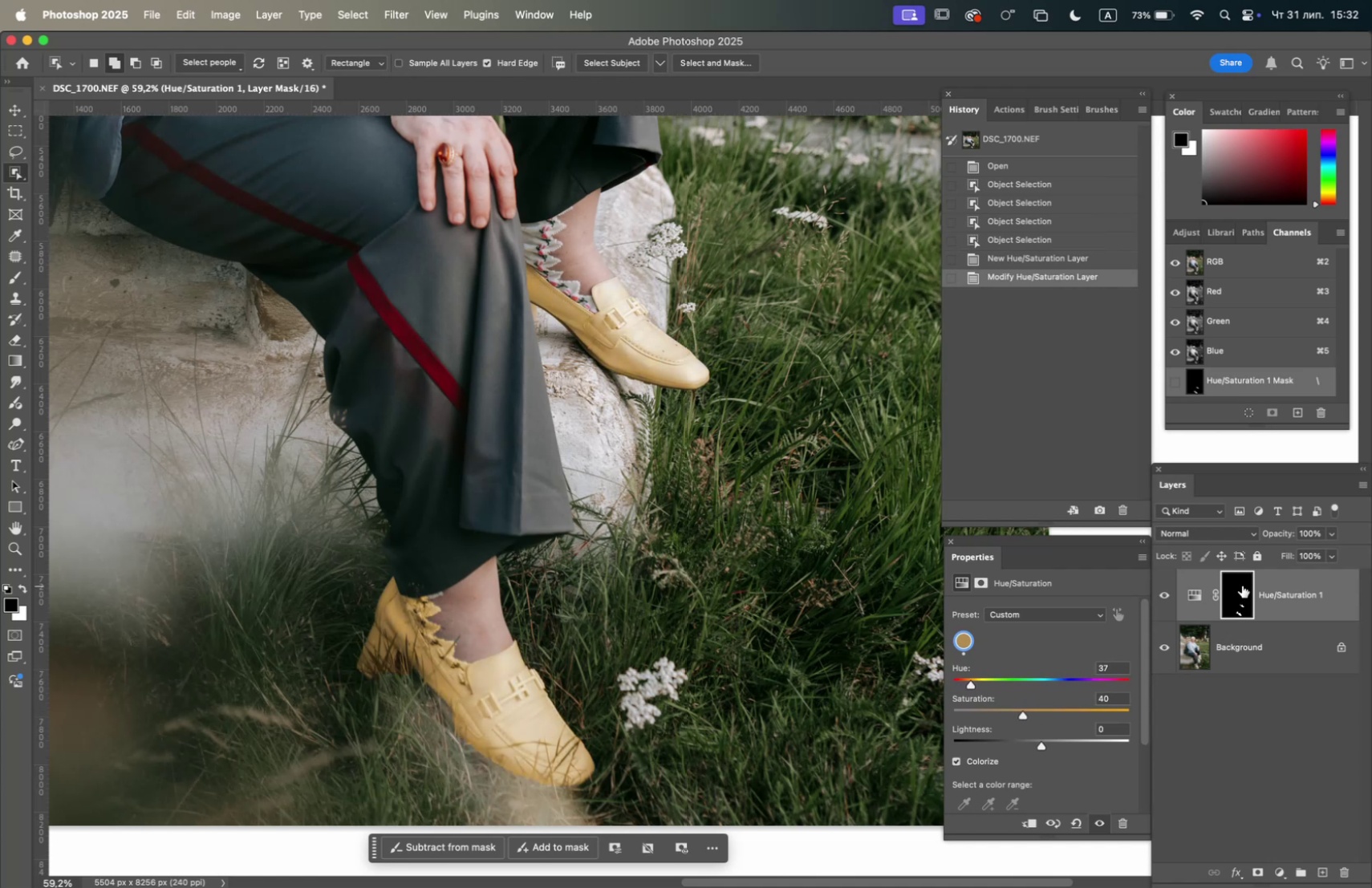 
left_click([973, 717])
 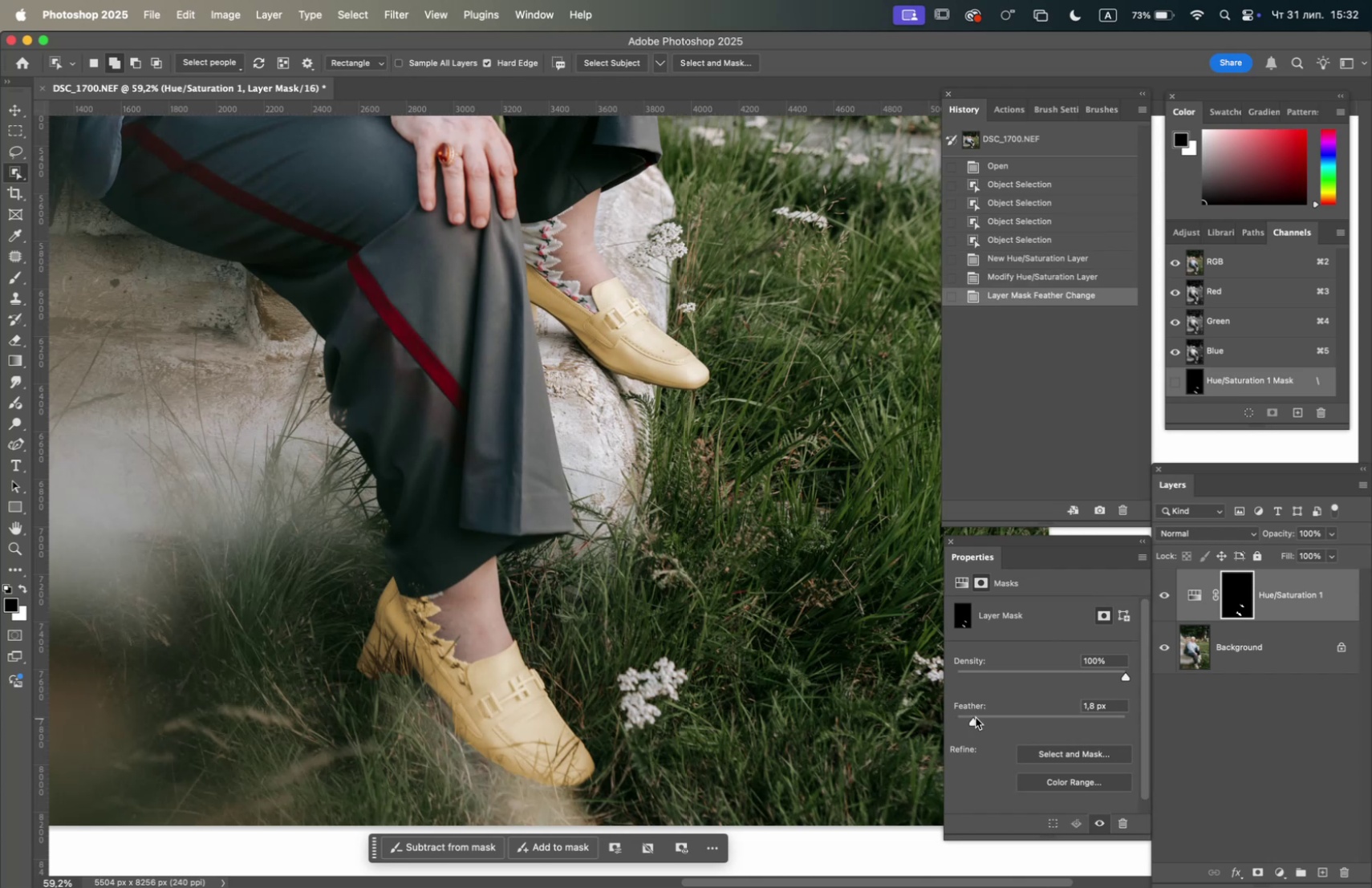 
left_click([995, 712])
 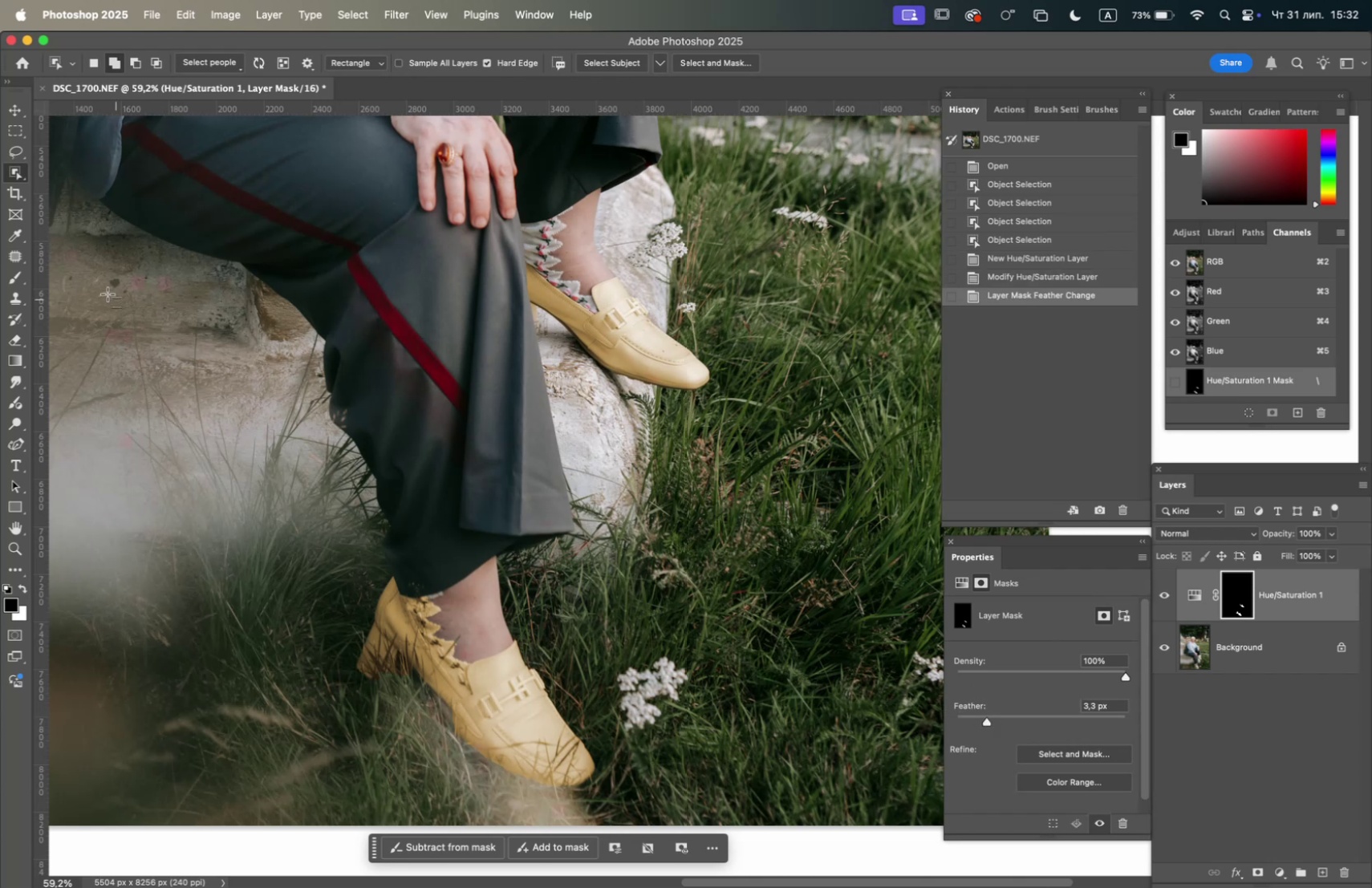 
left_click([18, 280])
 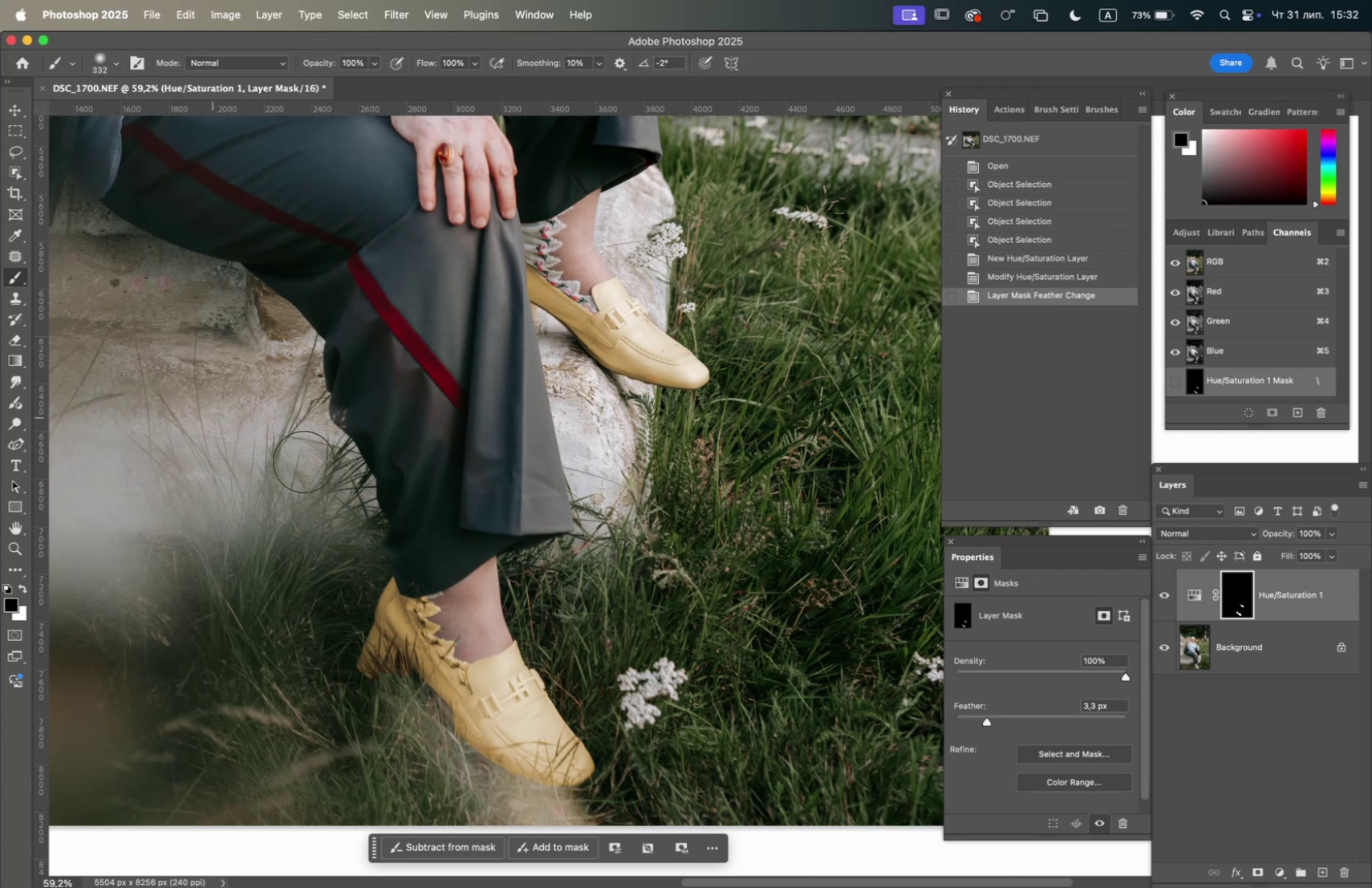 
hold_key(key=OptionLeft, duration=1.83)
scroll: coordinate [403, 613], scroll_direction: up, amount: 7.0
 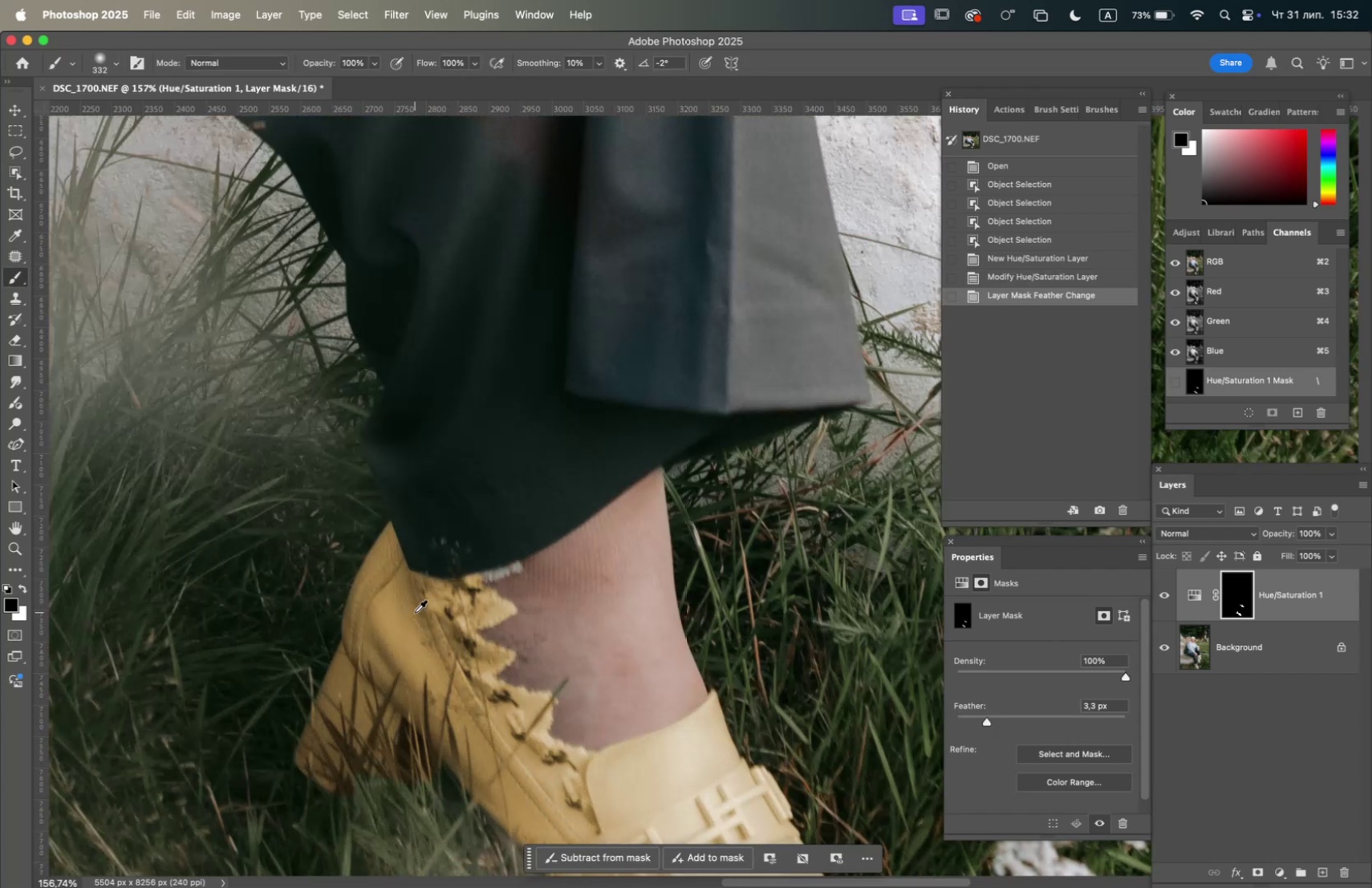 
hold_key(key=Space, duration=1.5)
 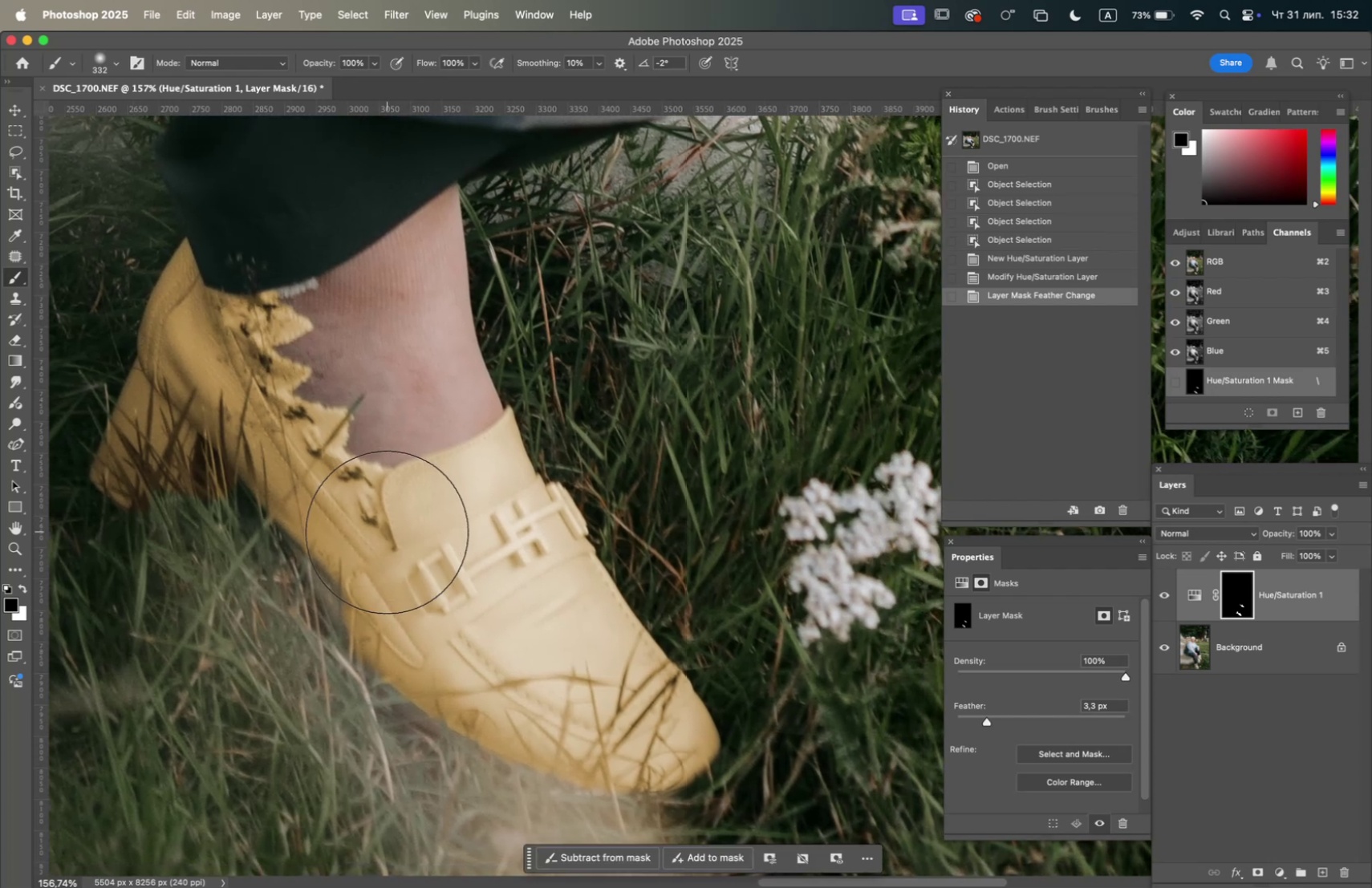 
left_click_drag(start_coordinate=[416, 612], to_coordinate=[221, 330])
 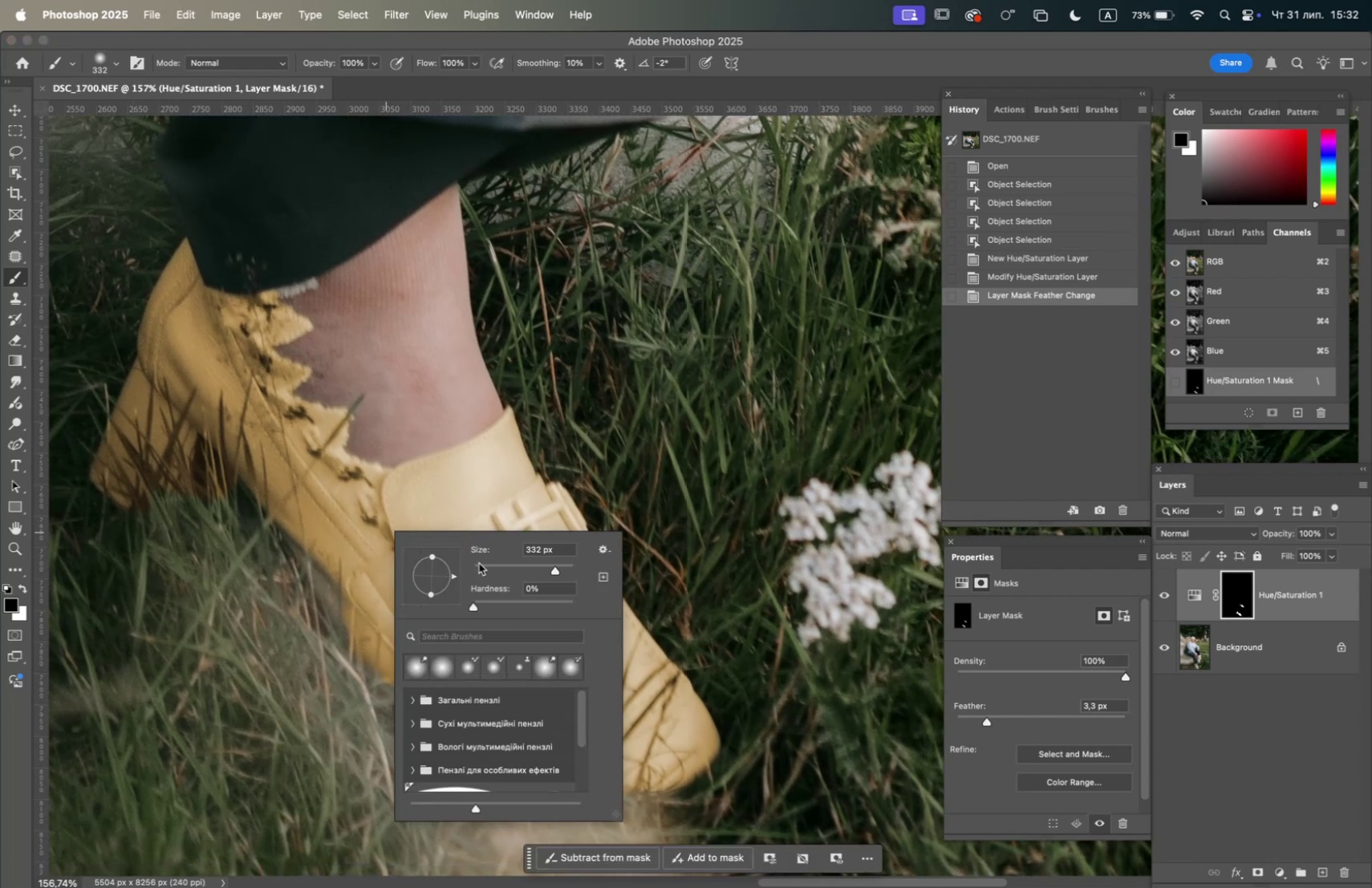 
left_click([501, 567])
 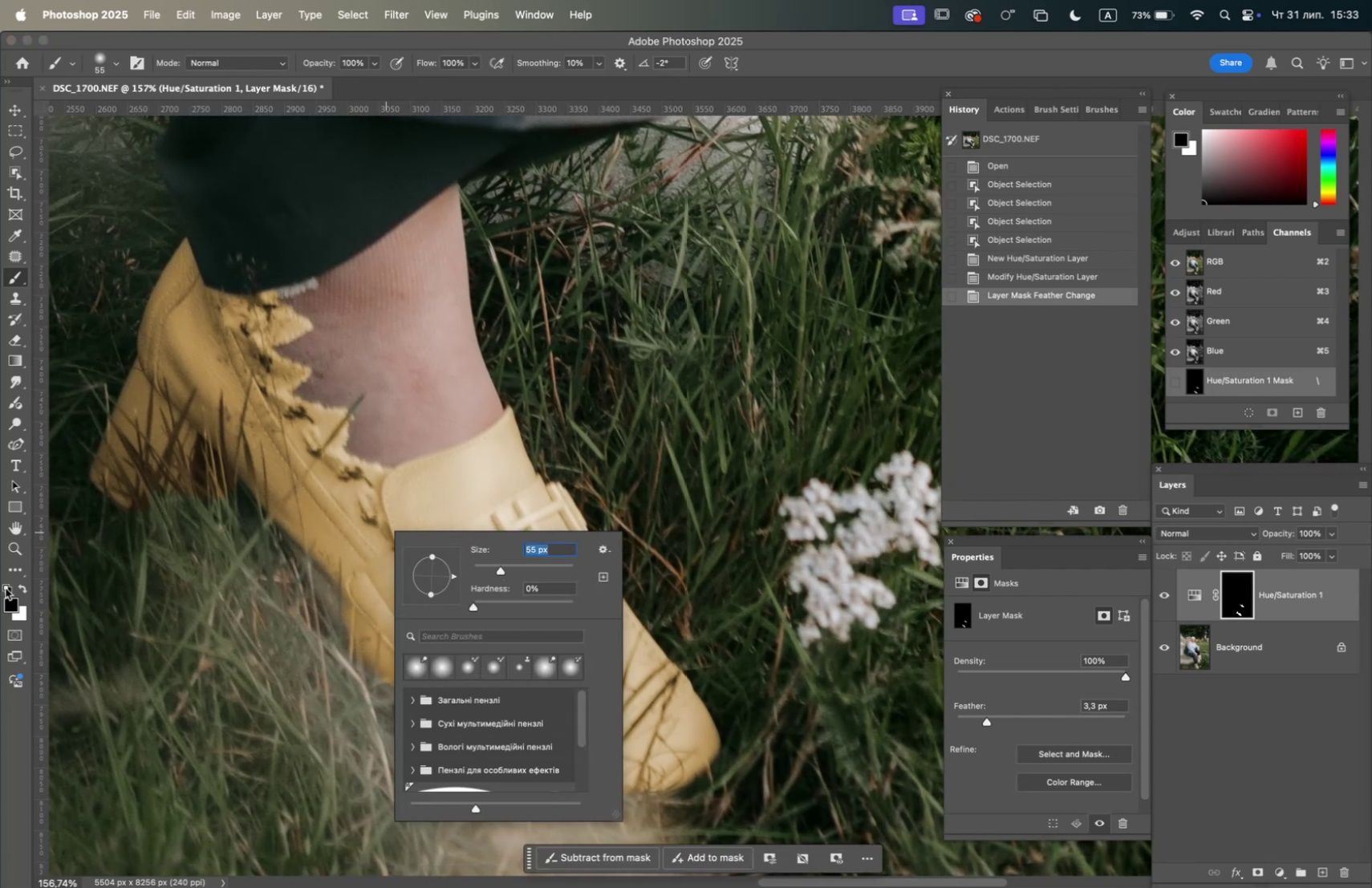 
left_click([19, 584])
 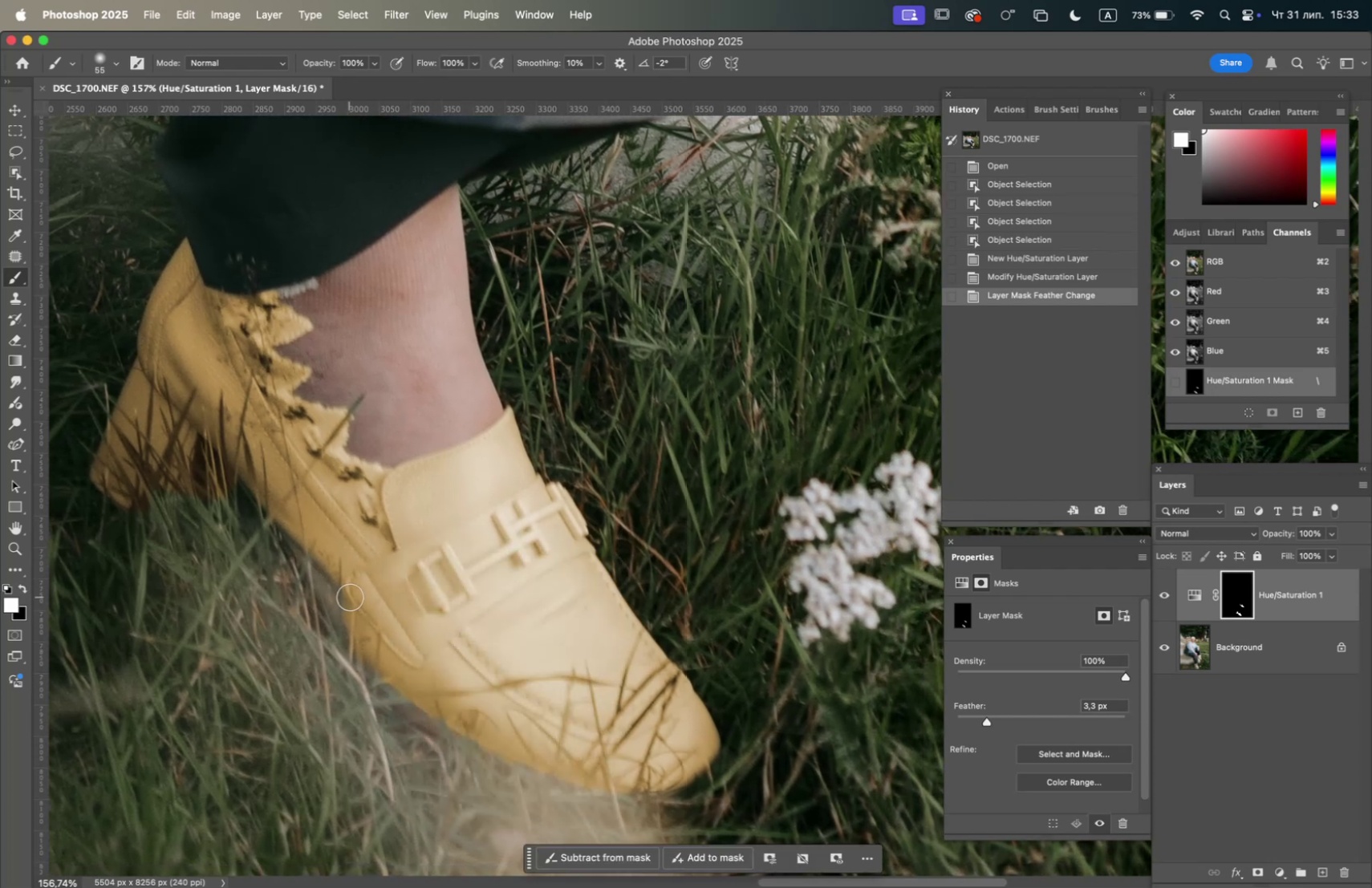 
left_click_drag(start_coordinate=[355, 590], to_coordinate=[290, 520])
 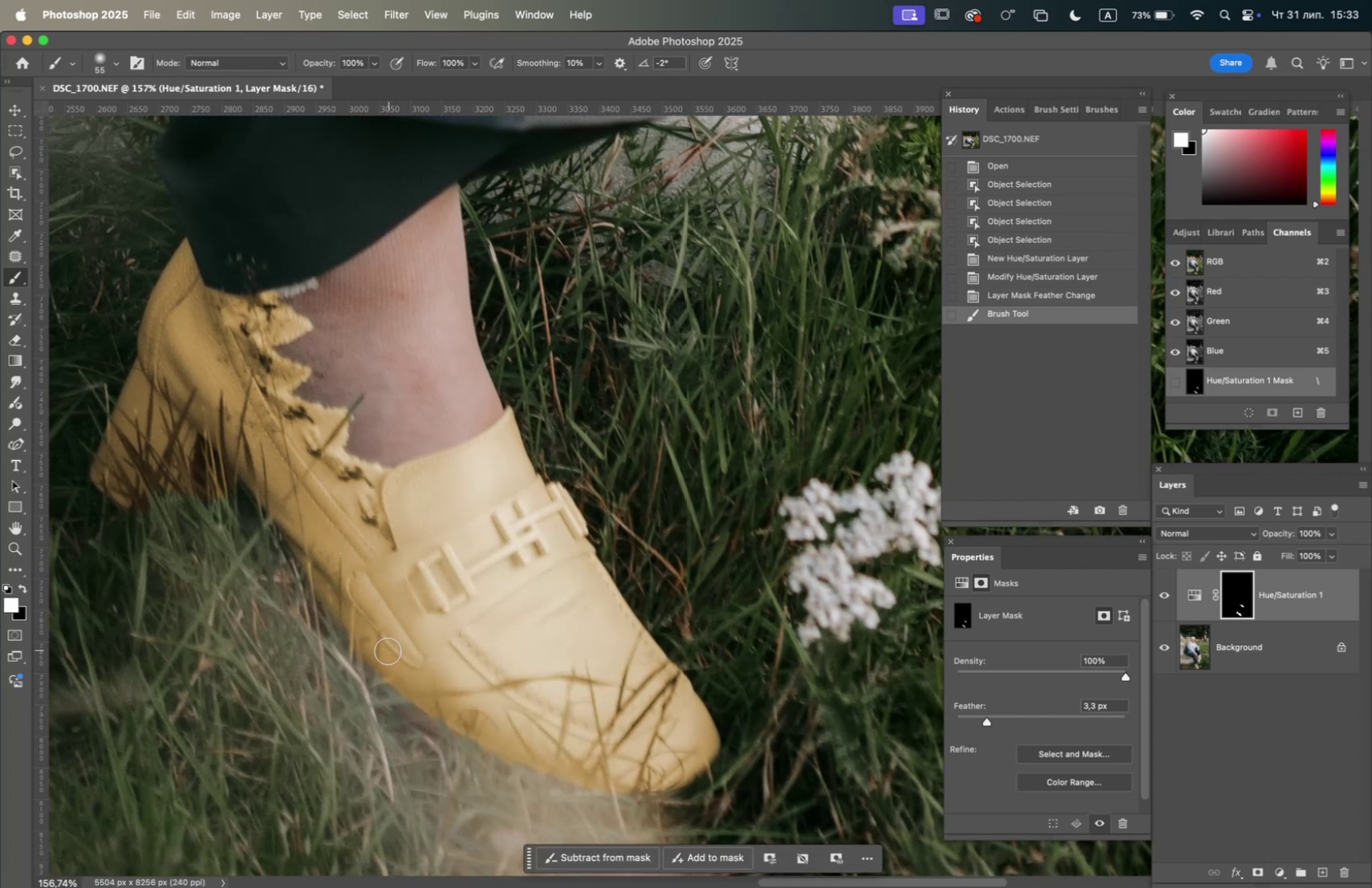 
left_click_drag(start_coordinate=[386, 656], to_coordinate=[646, 784])
 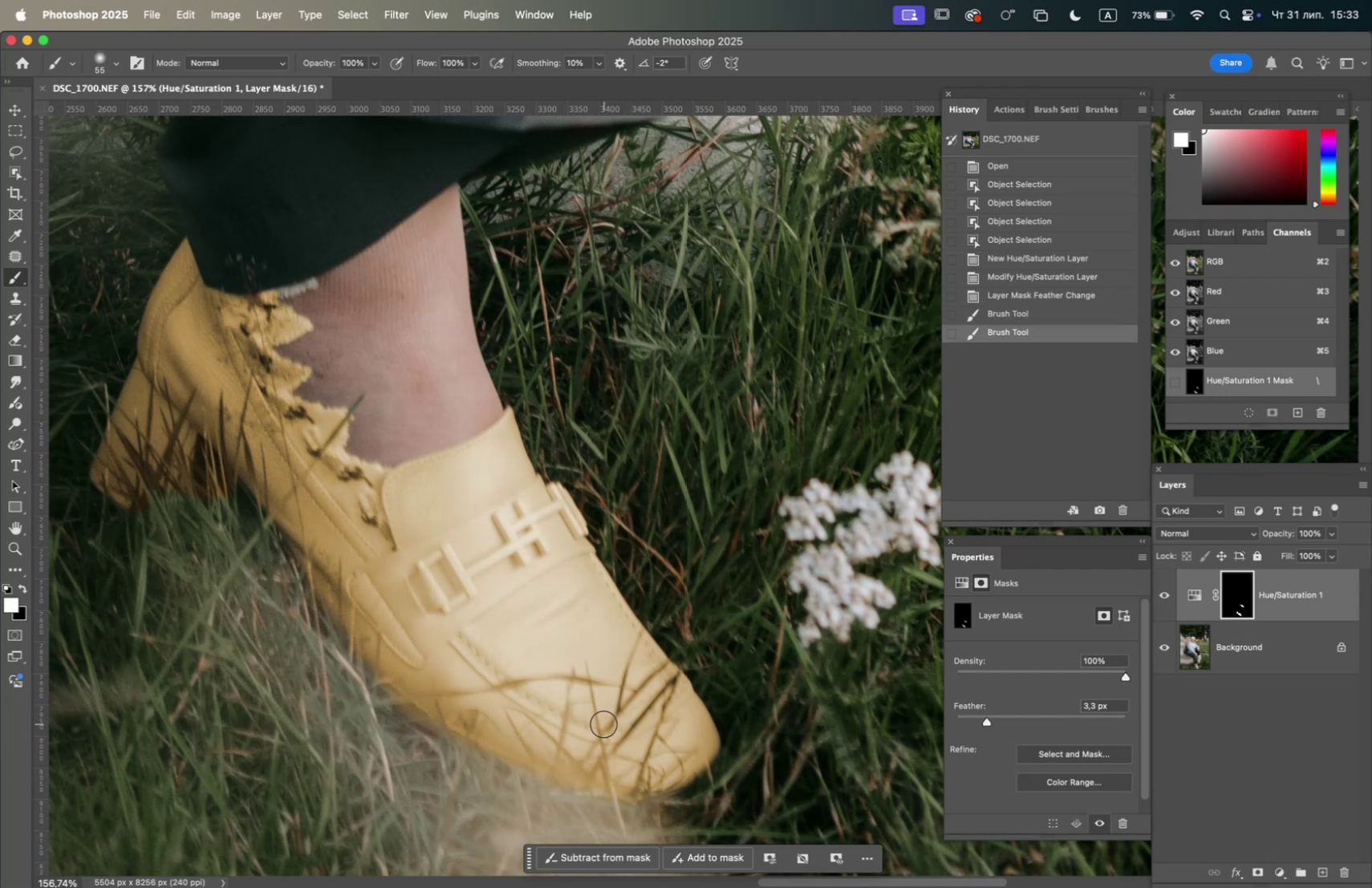 
left_click_drag(start_coordinate=[405, 683], to_coordinate=[565, 771])
 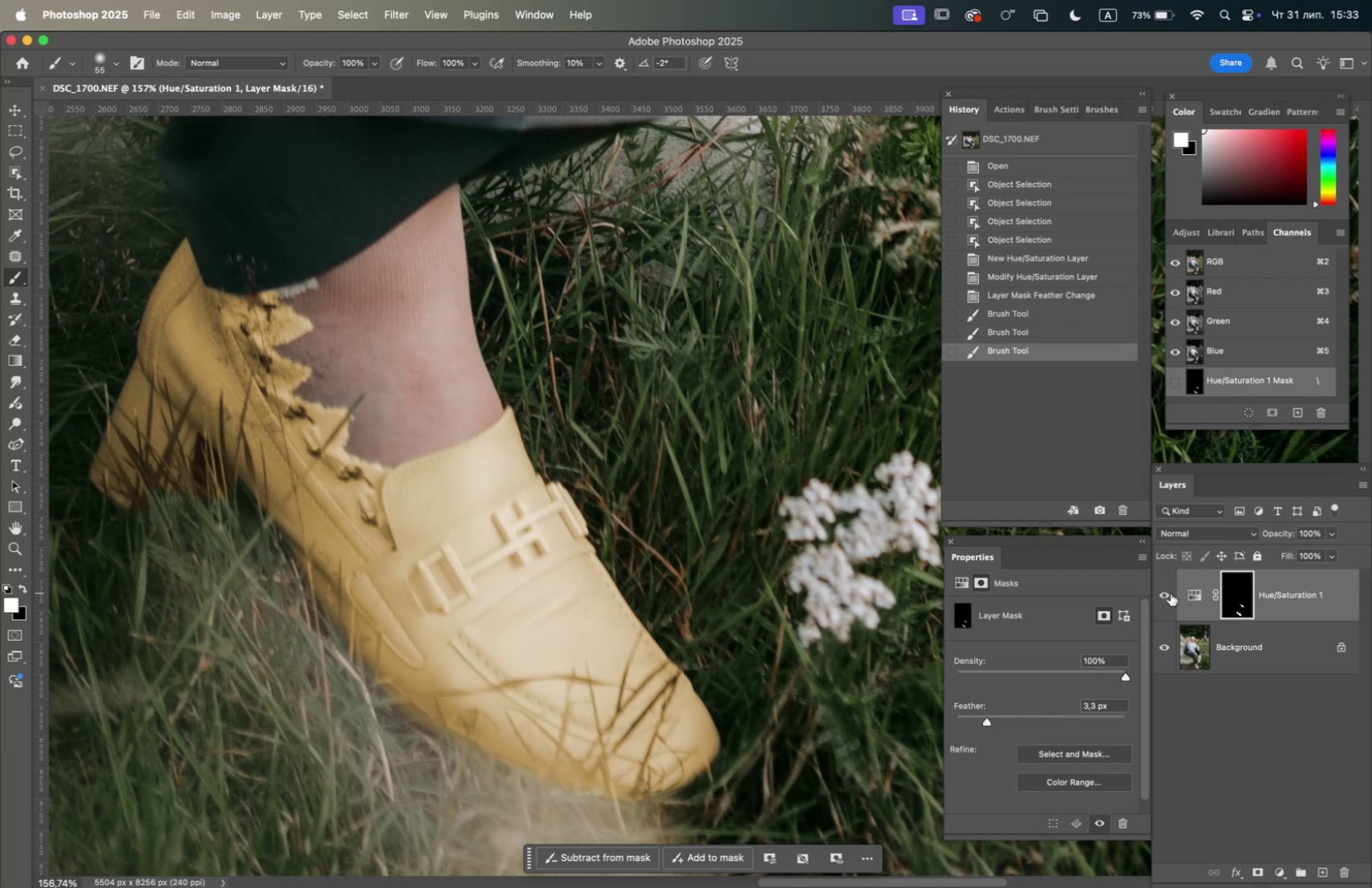 
left_click([1165, 593])
 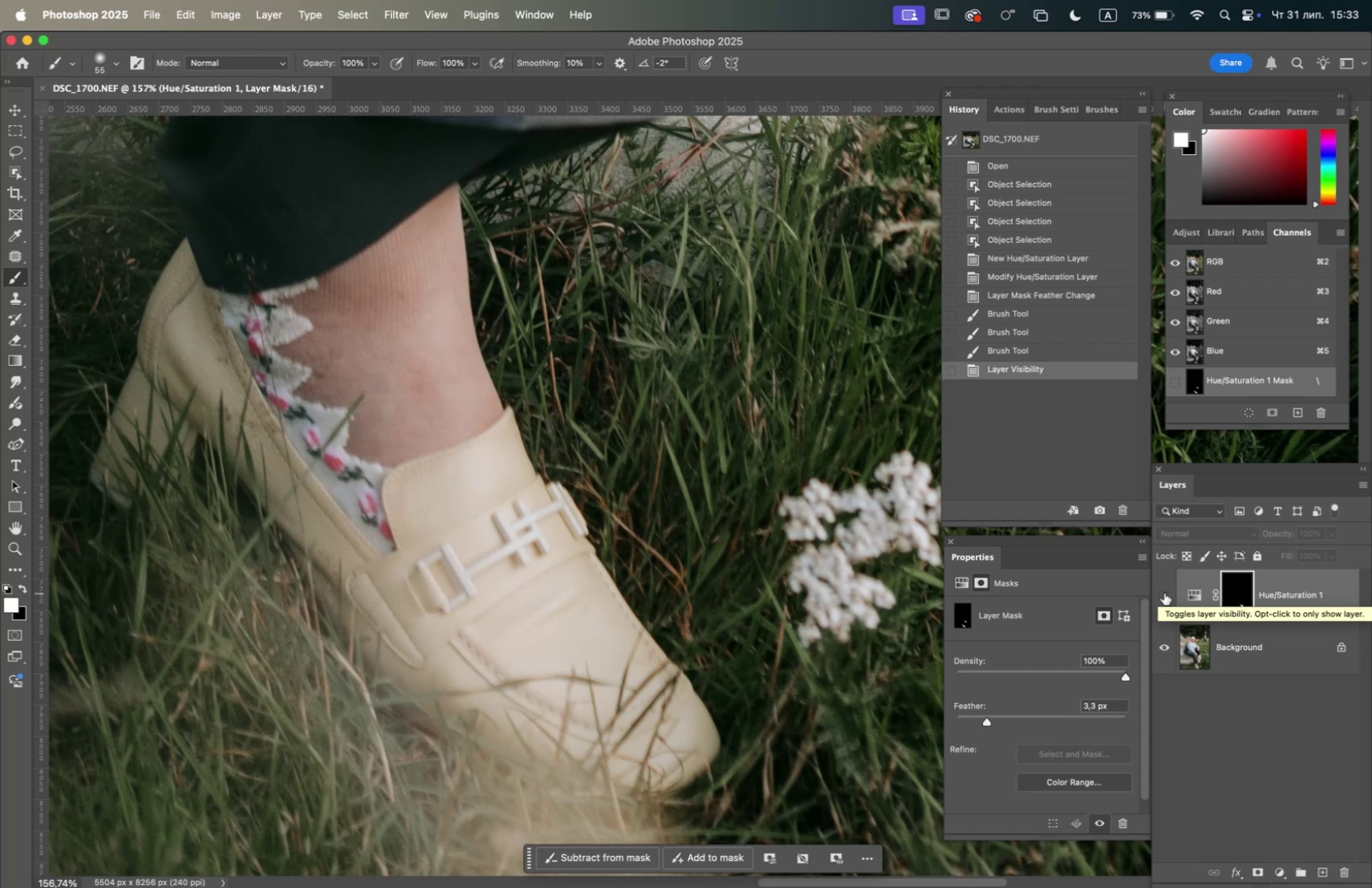 
left_click([1164, 592])
 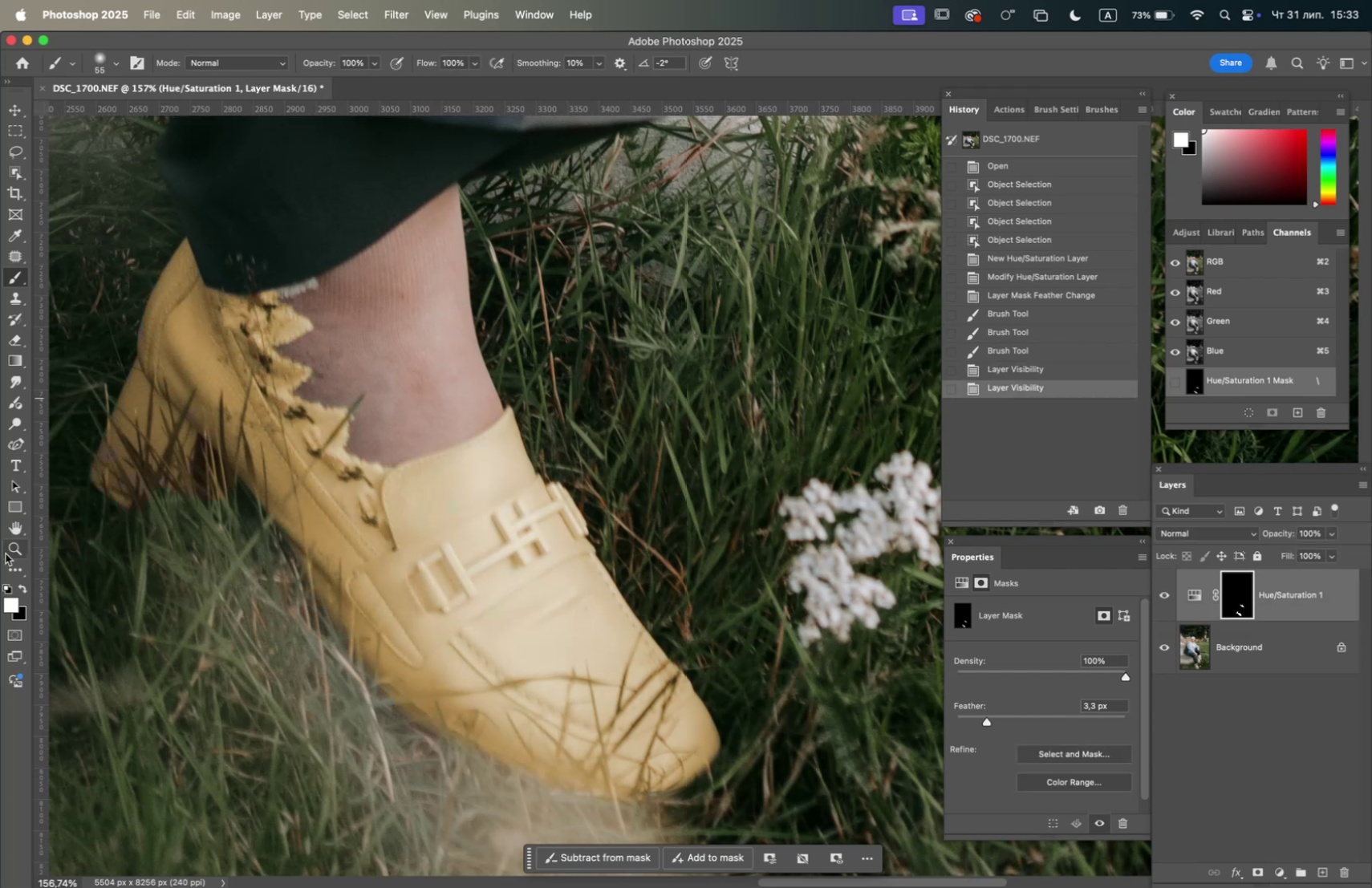 
left_click([24, 588])
 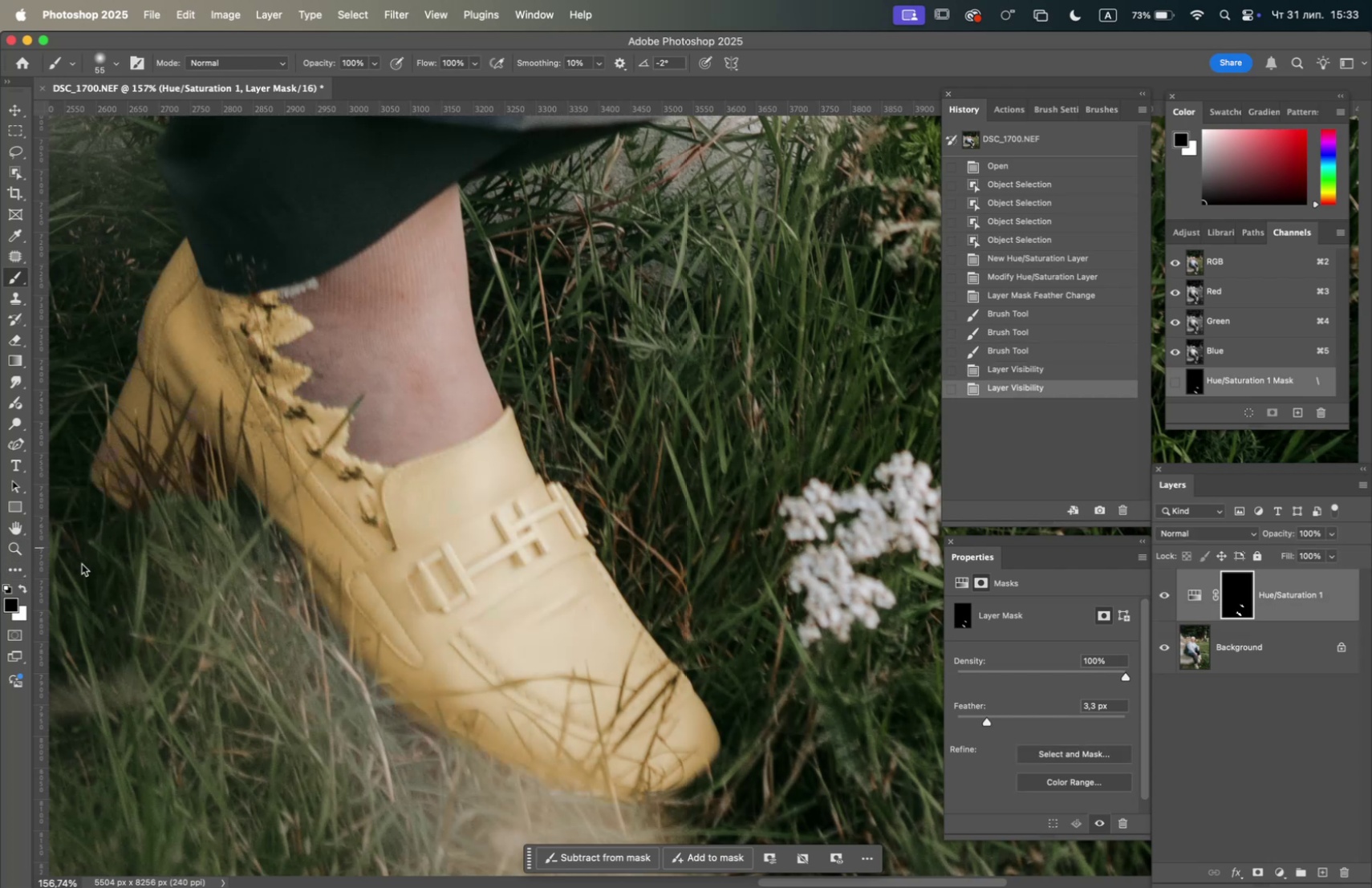 
left_click_drag(start_coordinate=[201, 503], to_coordinate=[215, 474])
 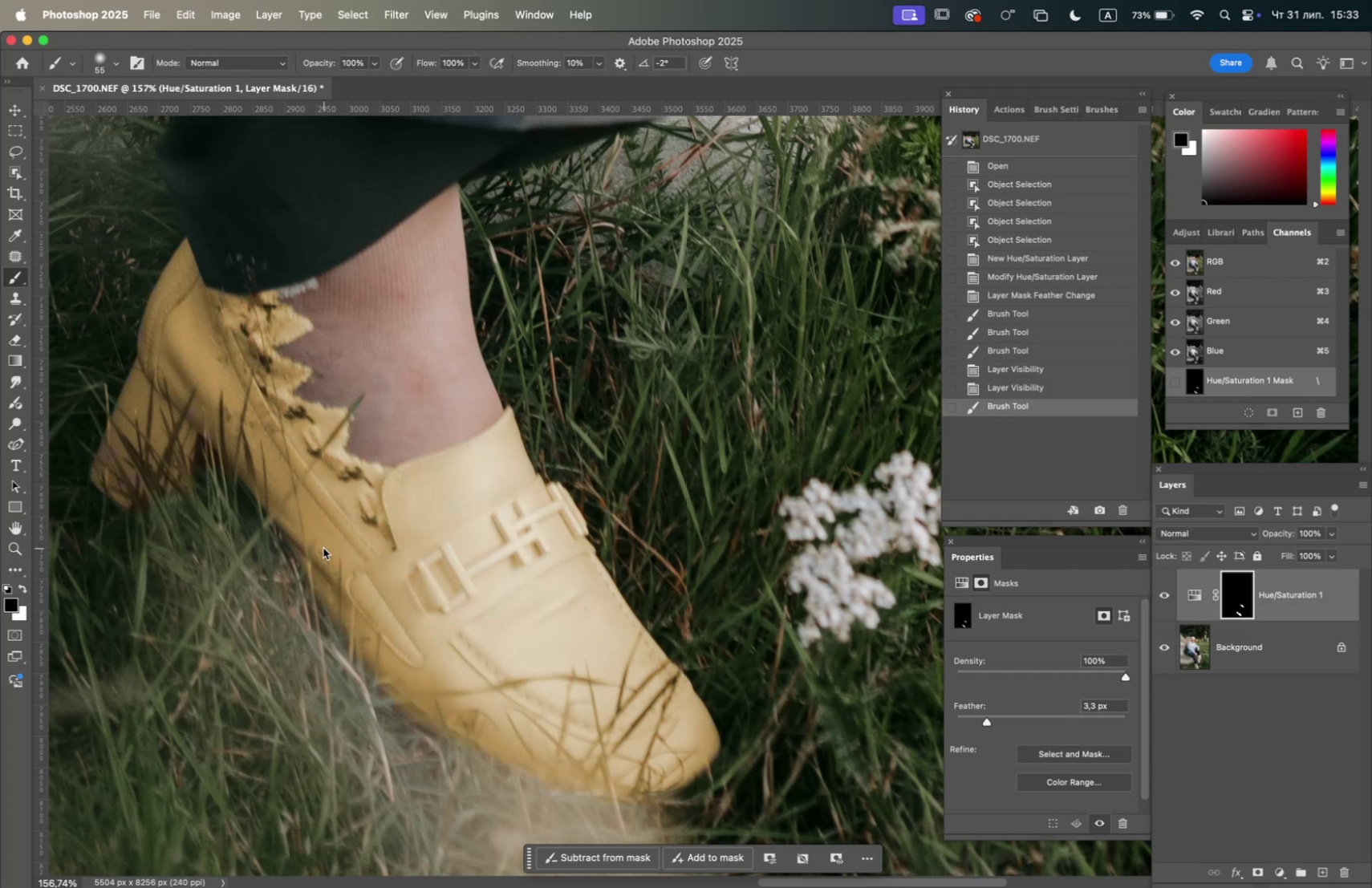 
right_click([323, 547])
 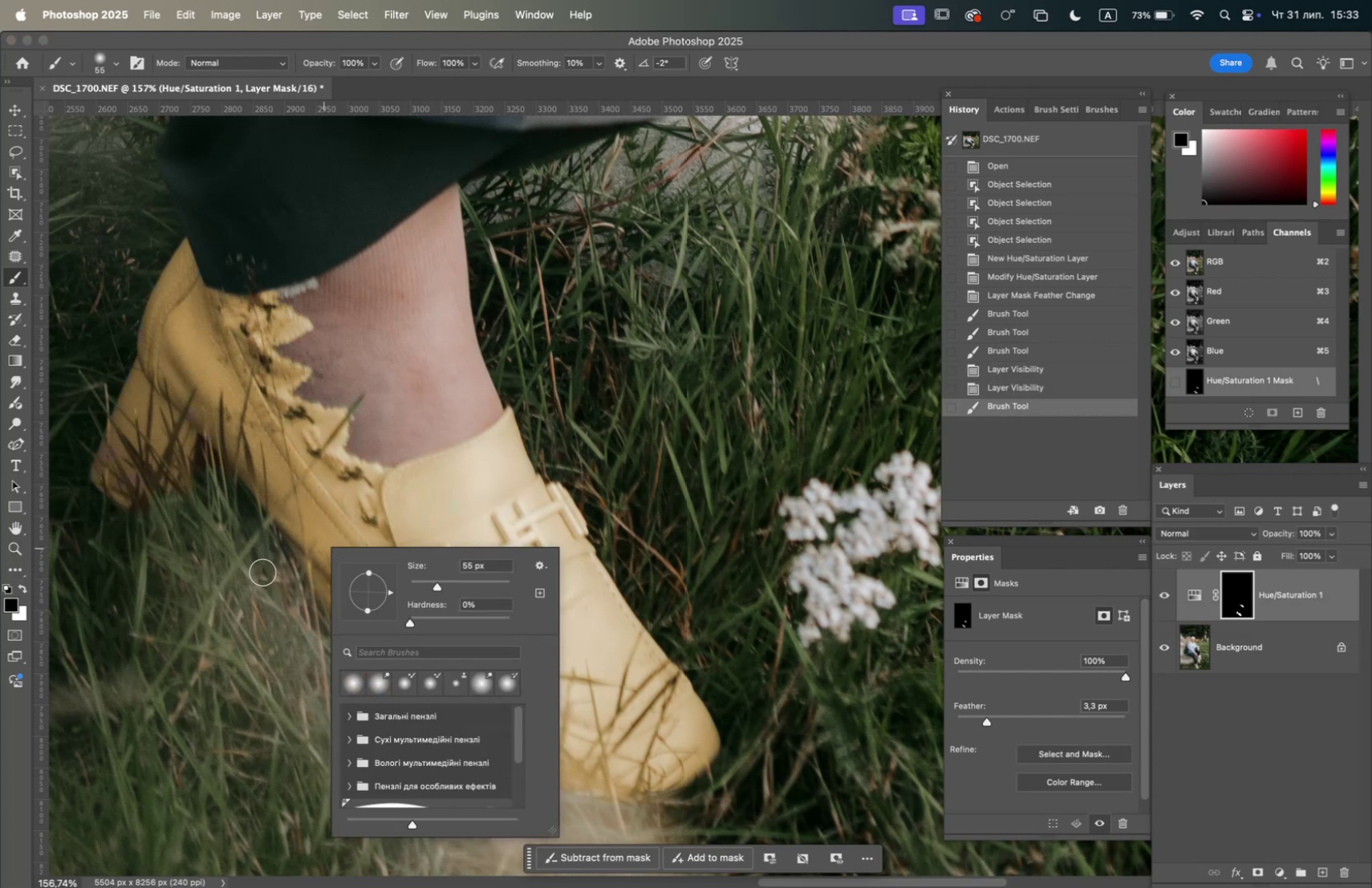 
left_click_drag(start_coordinate=[263, 574], to_coordinate=[301, 635])
 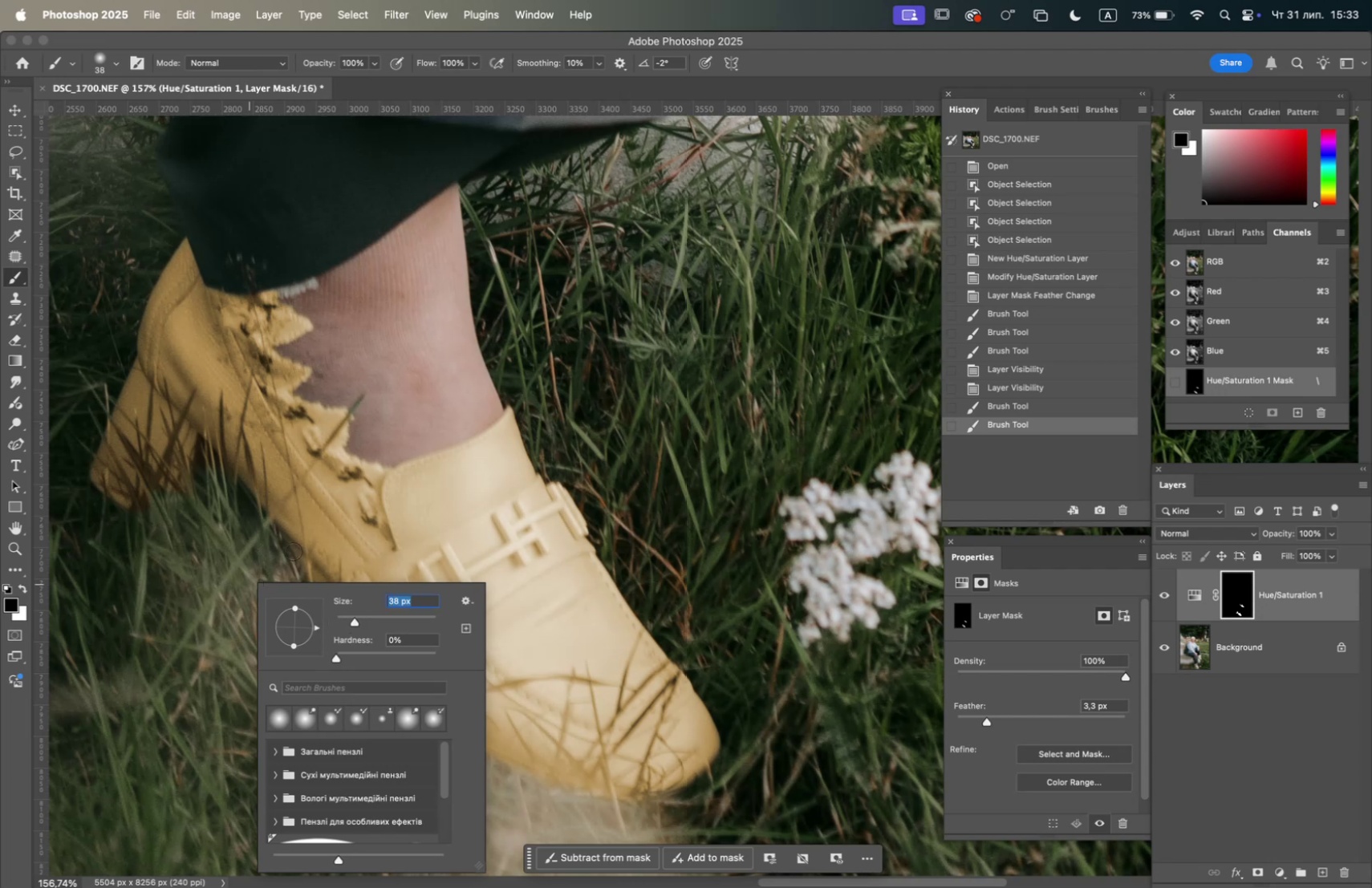 
left_click_drag(start_coordinate=[220, 481], to_coordinate=[235, 497])
 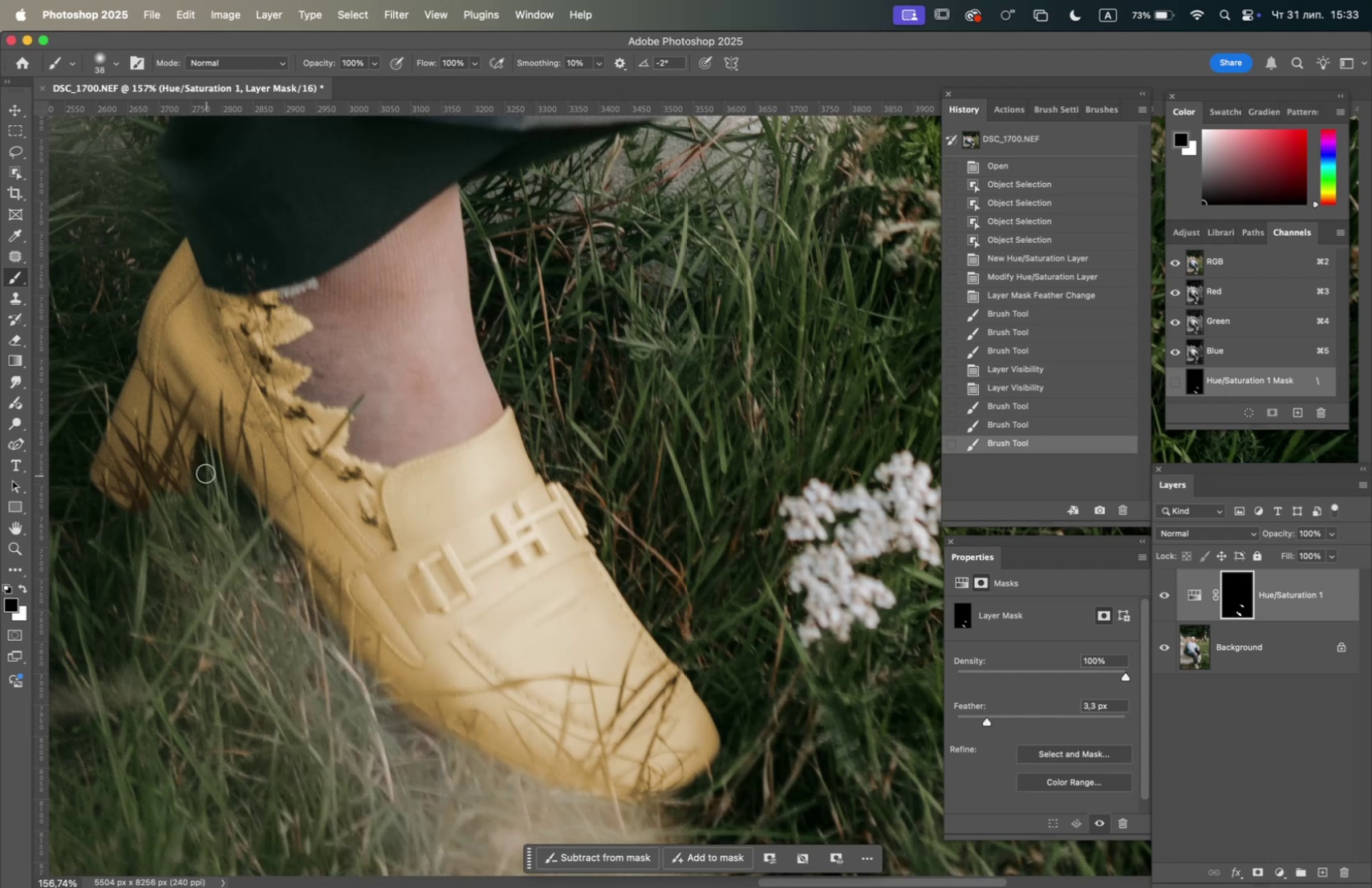 
left_click_drag(start_coordinate=[205, 474], to_coordinate=[200, 510])
 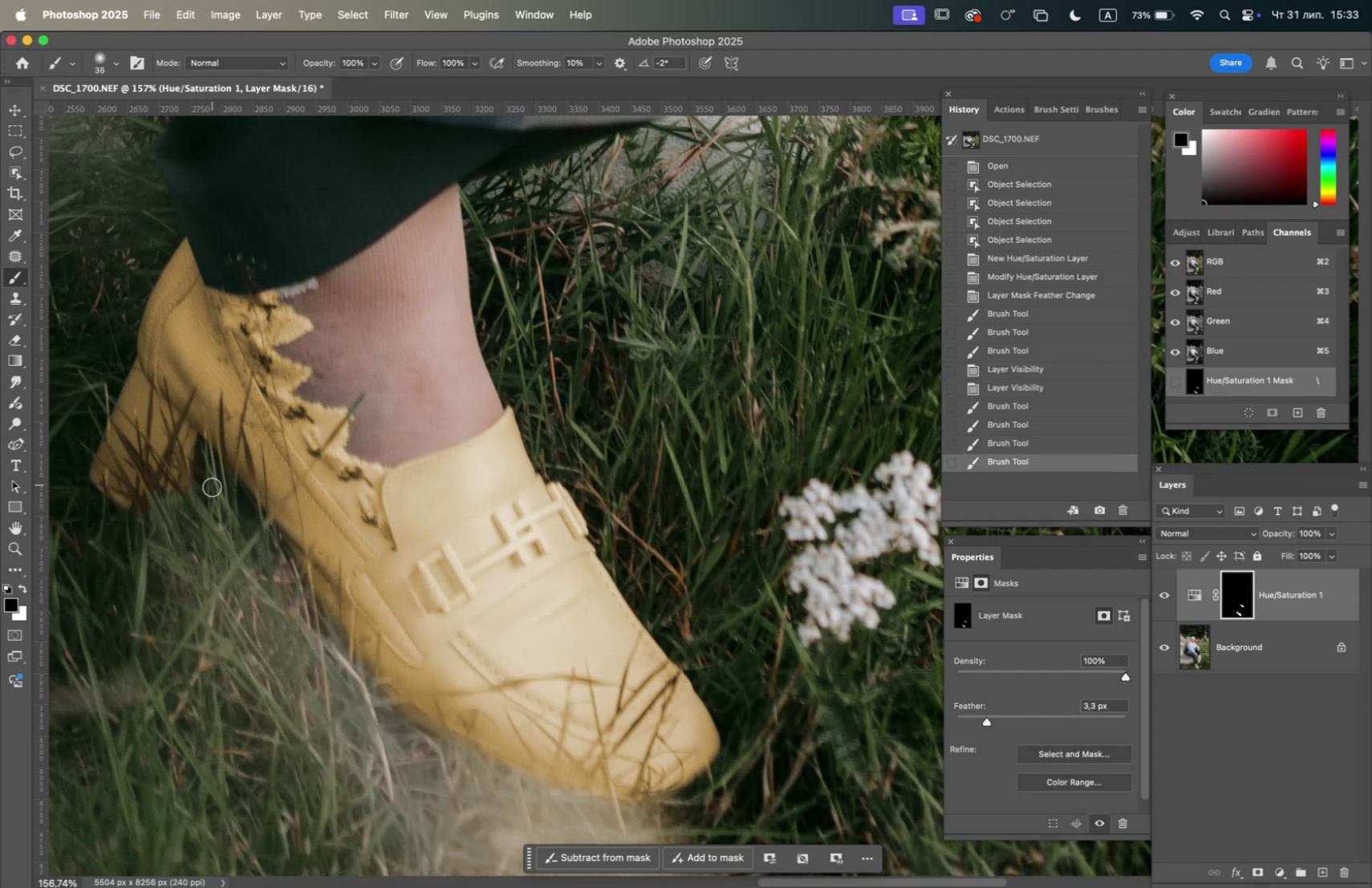 
right_click([213, 486])
 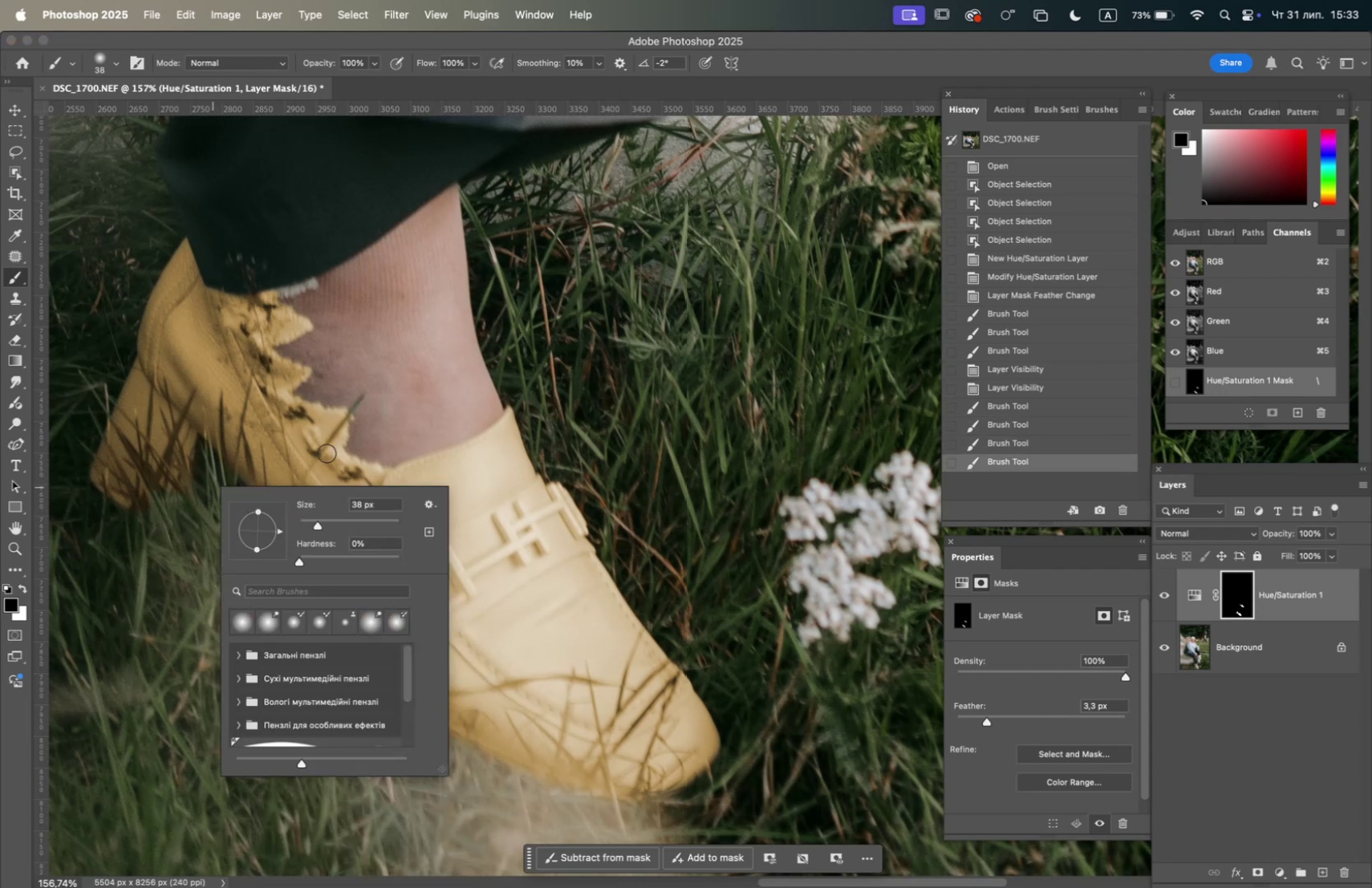 
left_click_drag(start_coordinate=[319, 337], to_coordinate=[335, 487])
 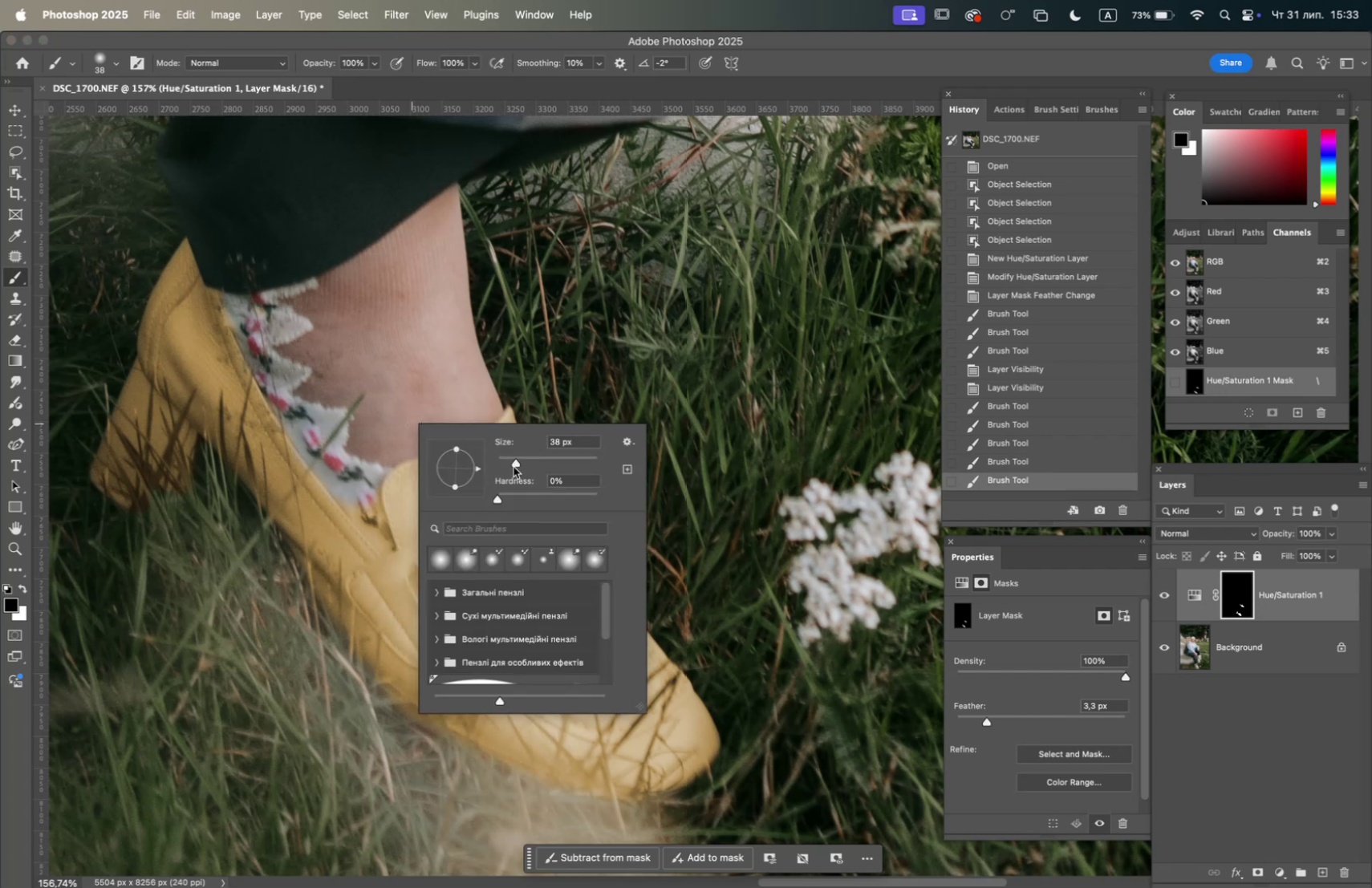 
left_click([513, 461])
 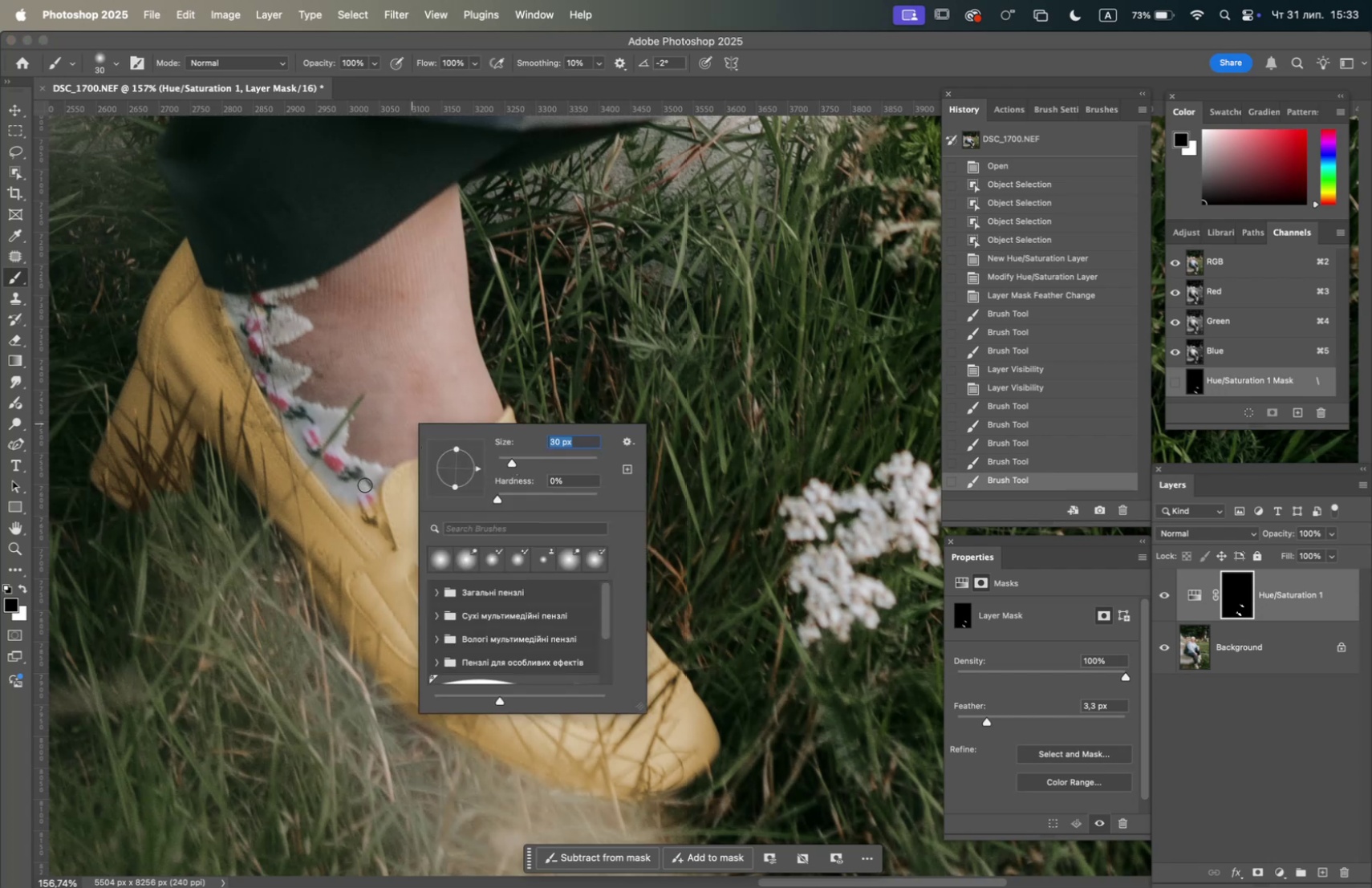 
left_click_drag(start_coordinate=[363, 489], to_coordinate=[367, 439])
 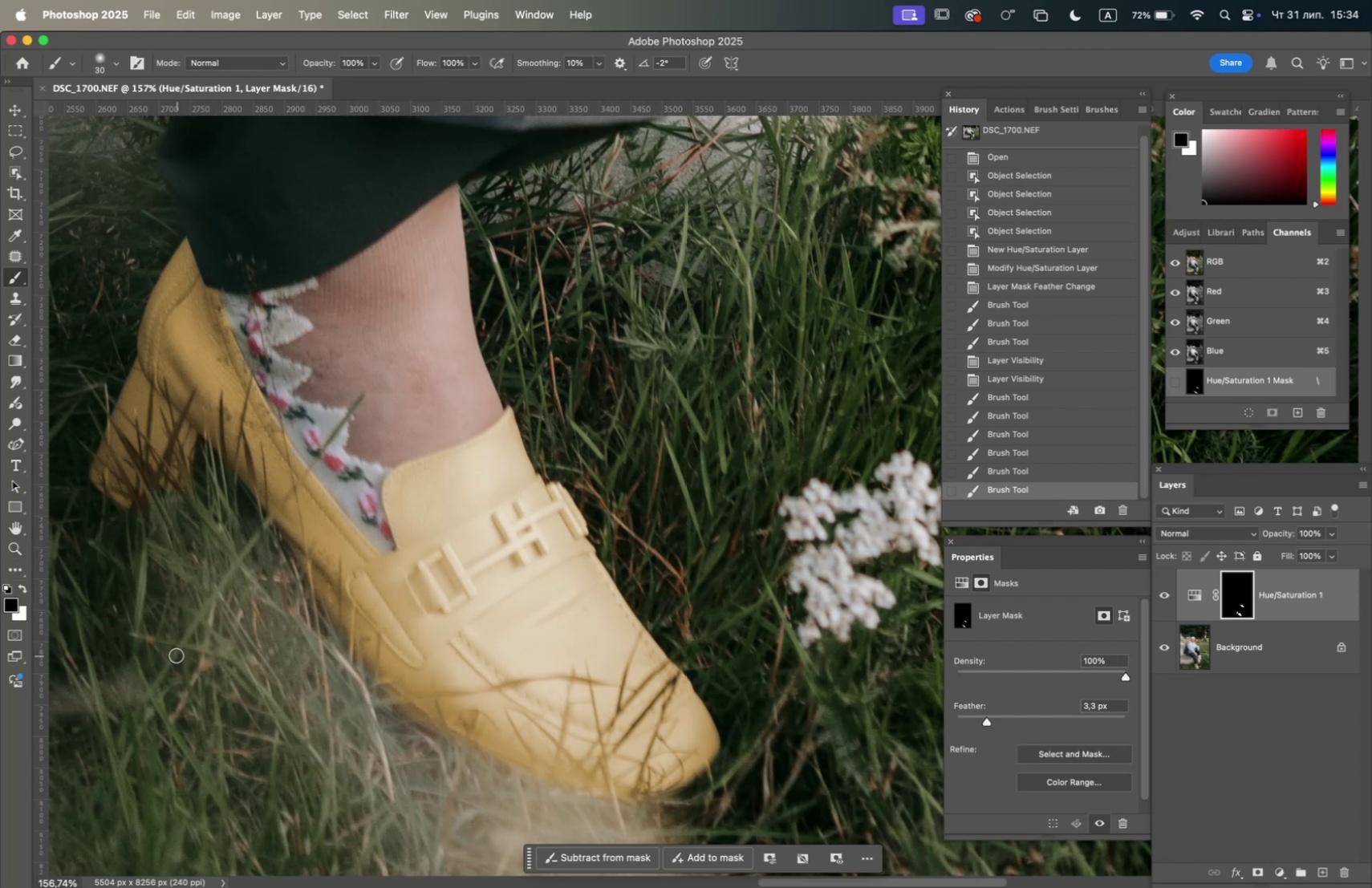 
wait(21.5)
 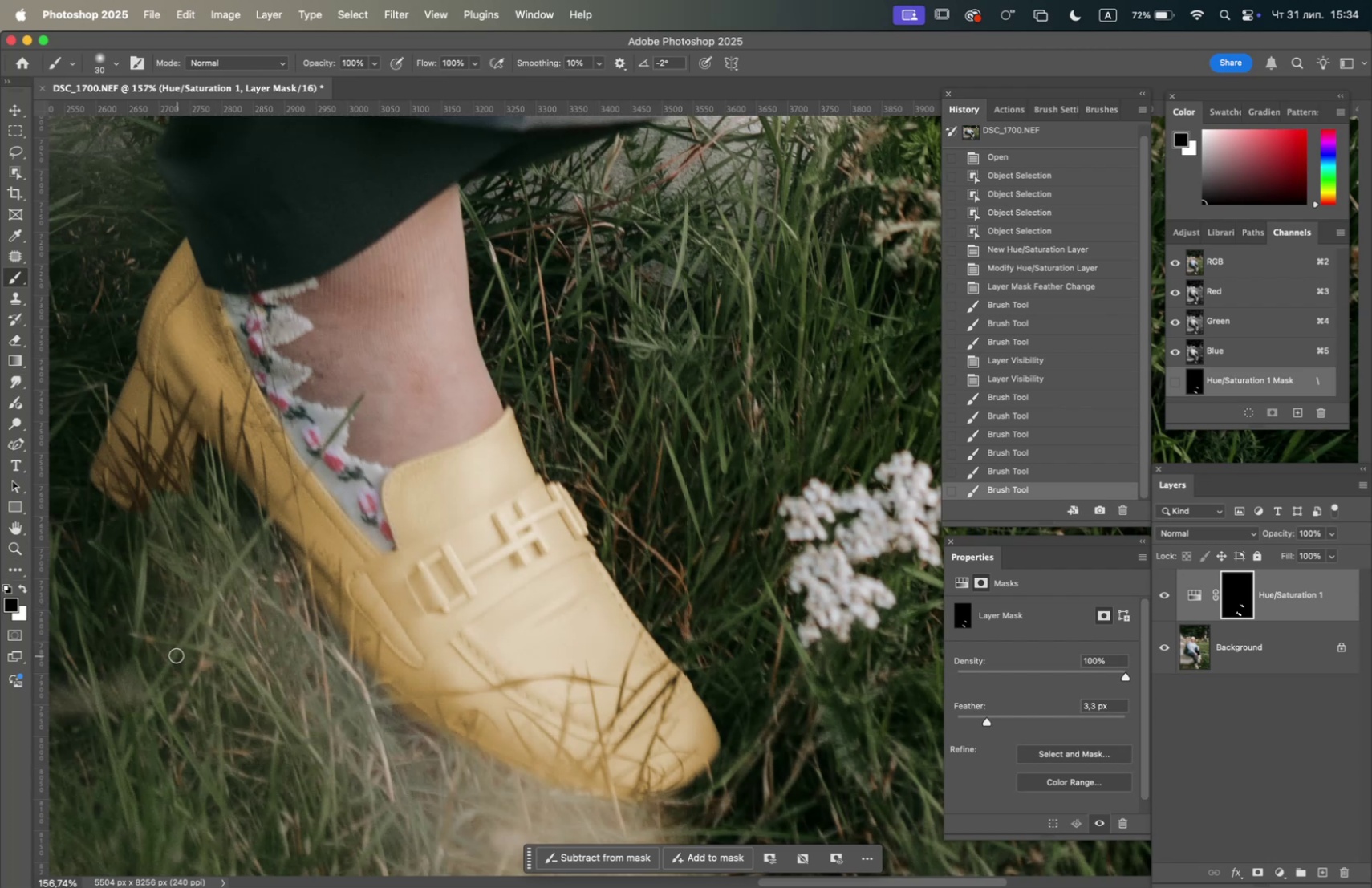 
left_click_drag(start_coordinate=[395, 703], to_coordinate=[426, 730])
 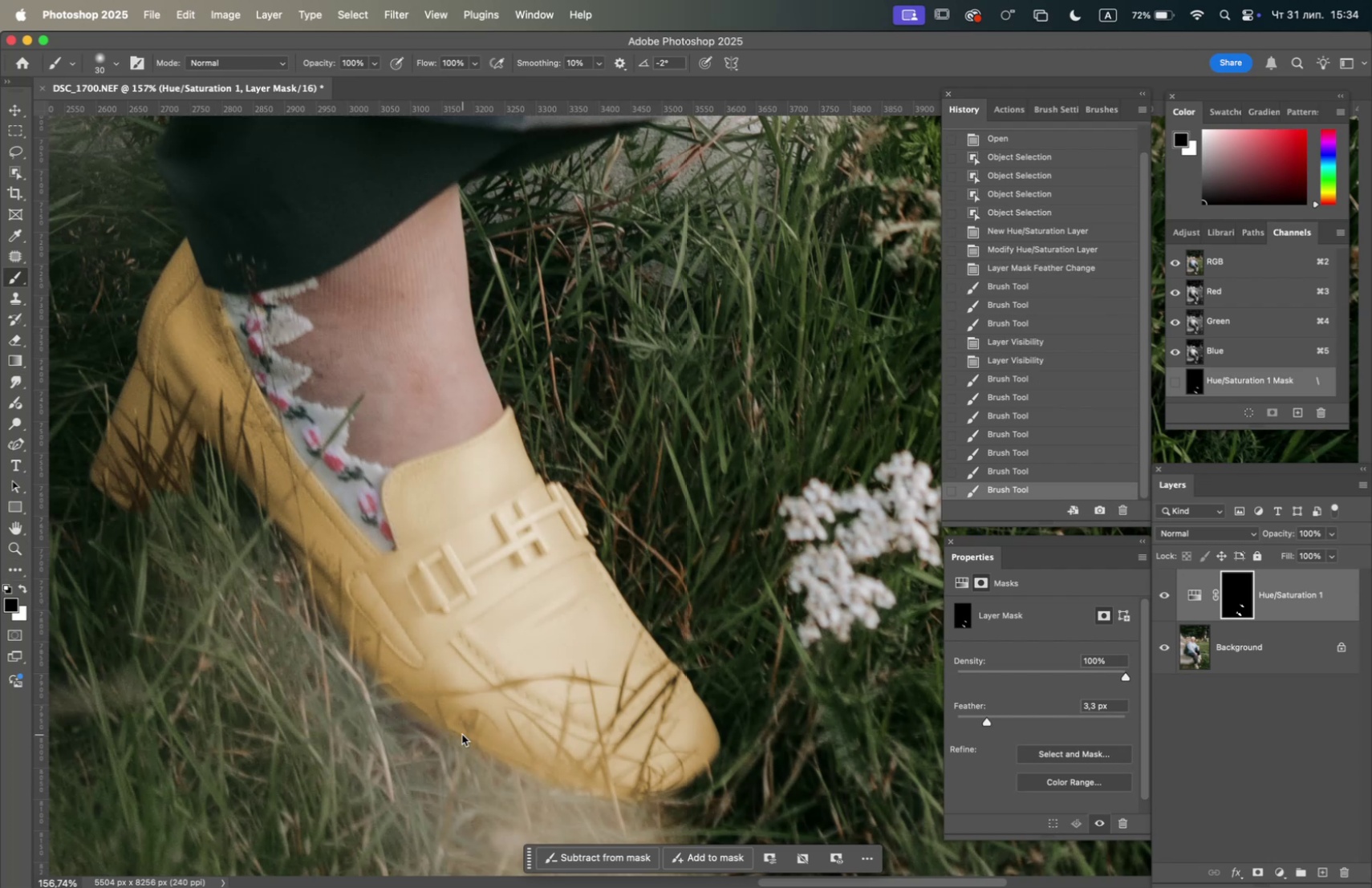 
right_click([462, 733])
 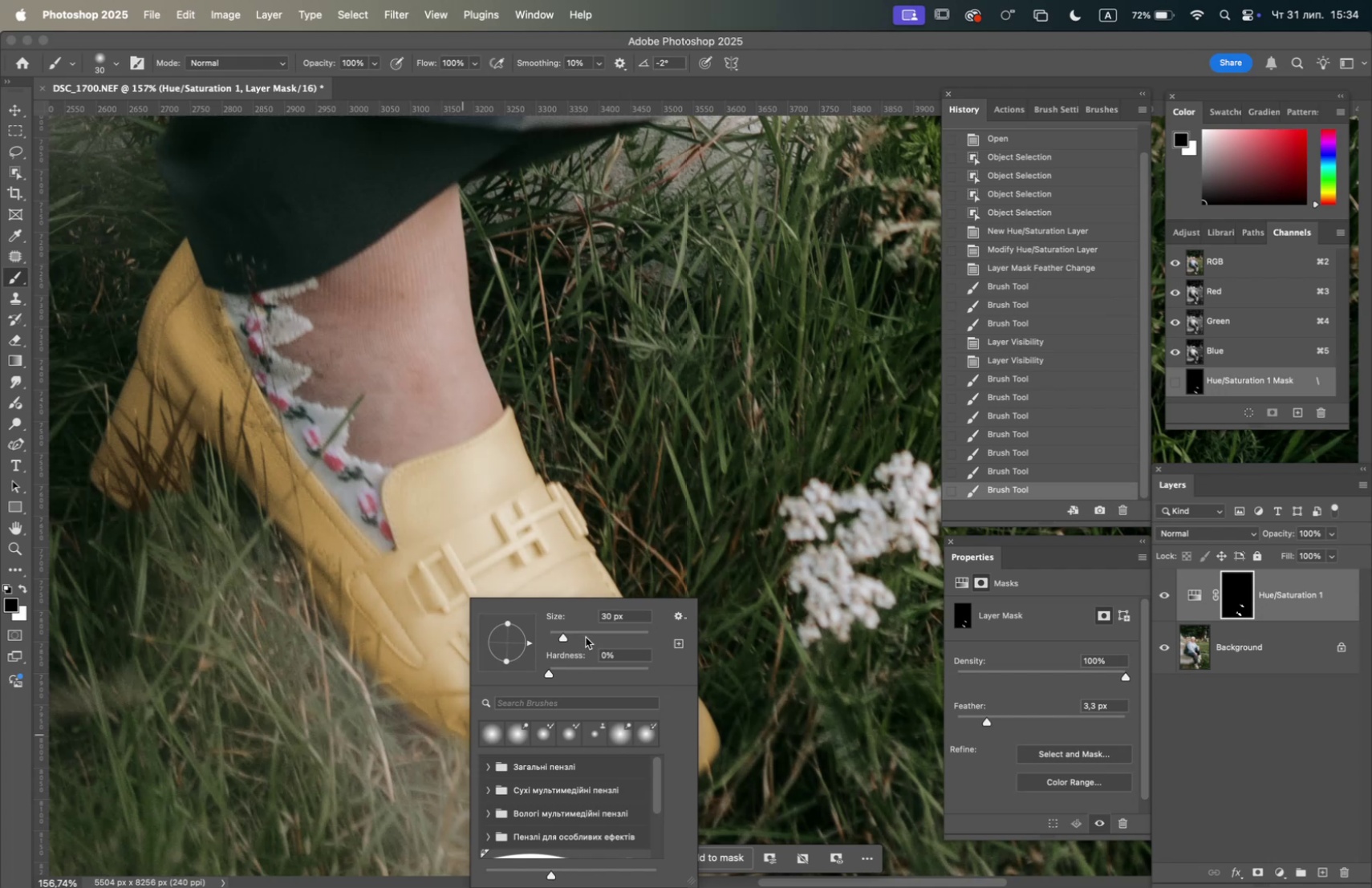 
left_click([586, 636])
 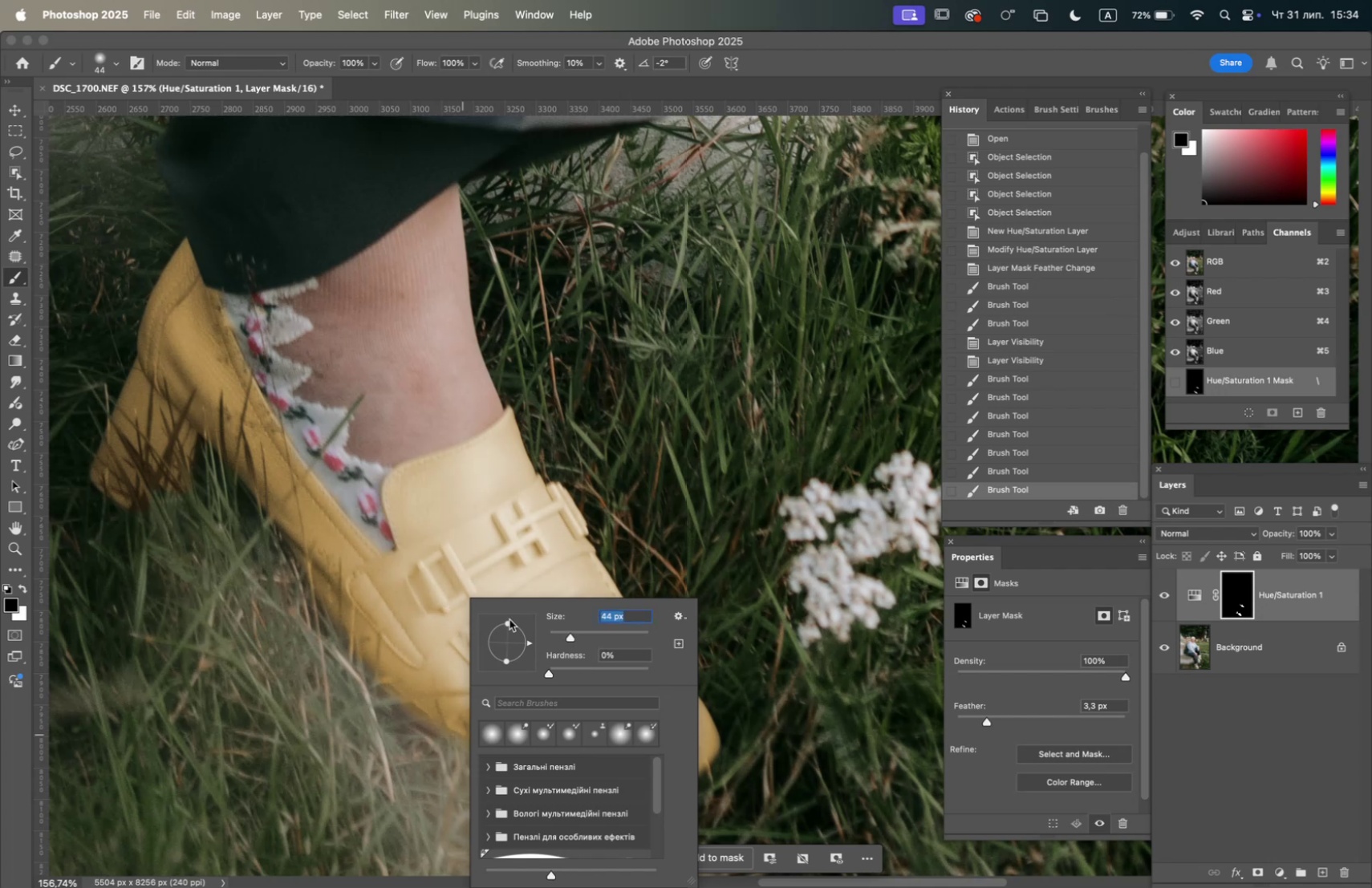 
left_click([562, 634])
 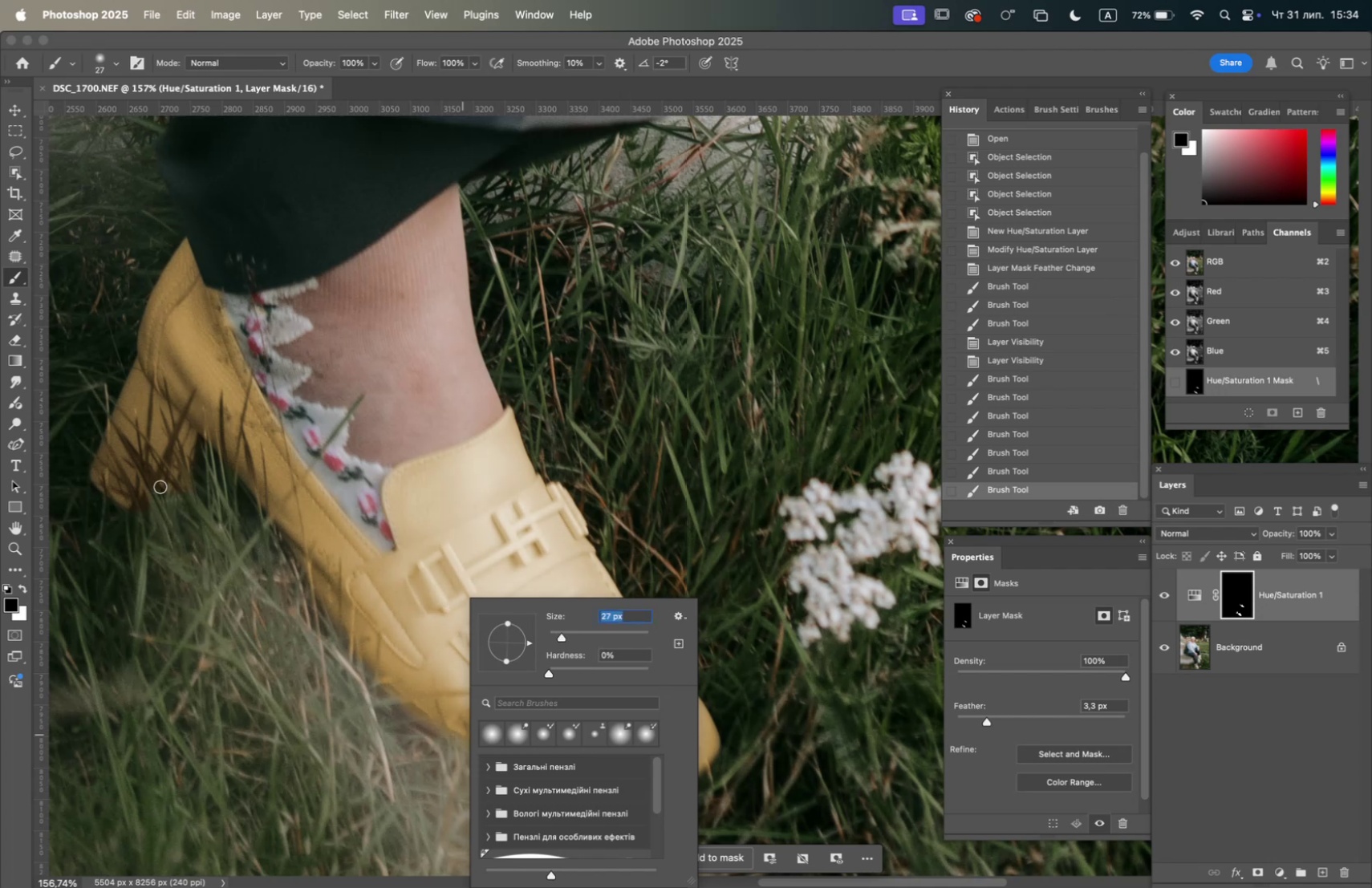 
left_click_drag(start_coordinate=[160, 486], to_coordinate=[124, 439])
 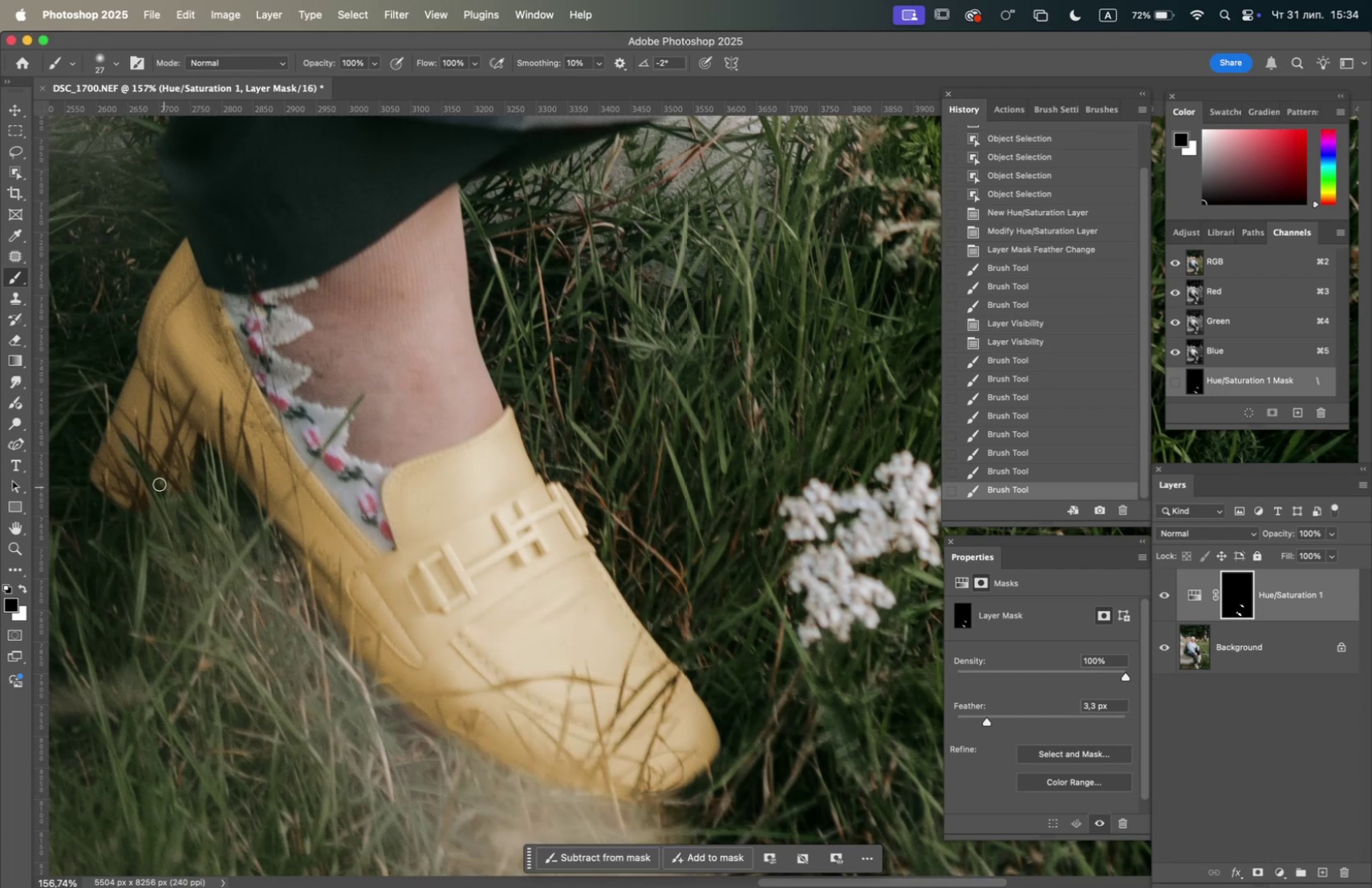 
left_click_drag(start_coordinate=[154, 480], to_coordinate=[154, 499])
 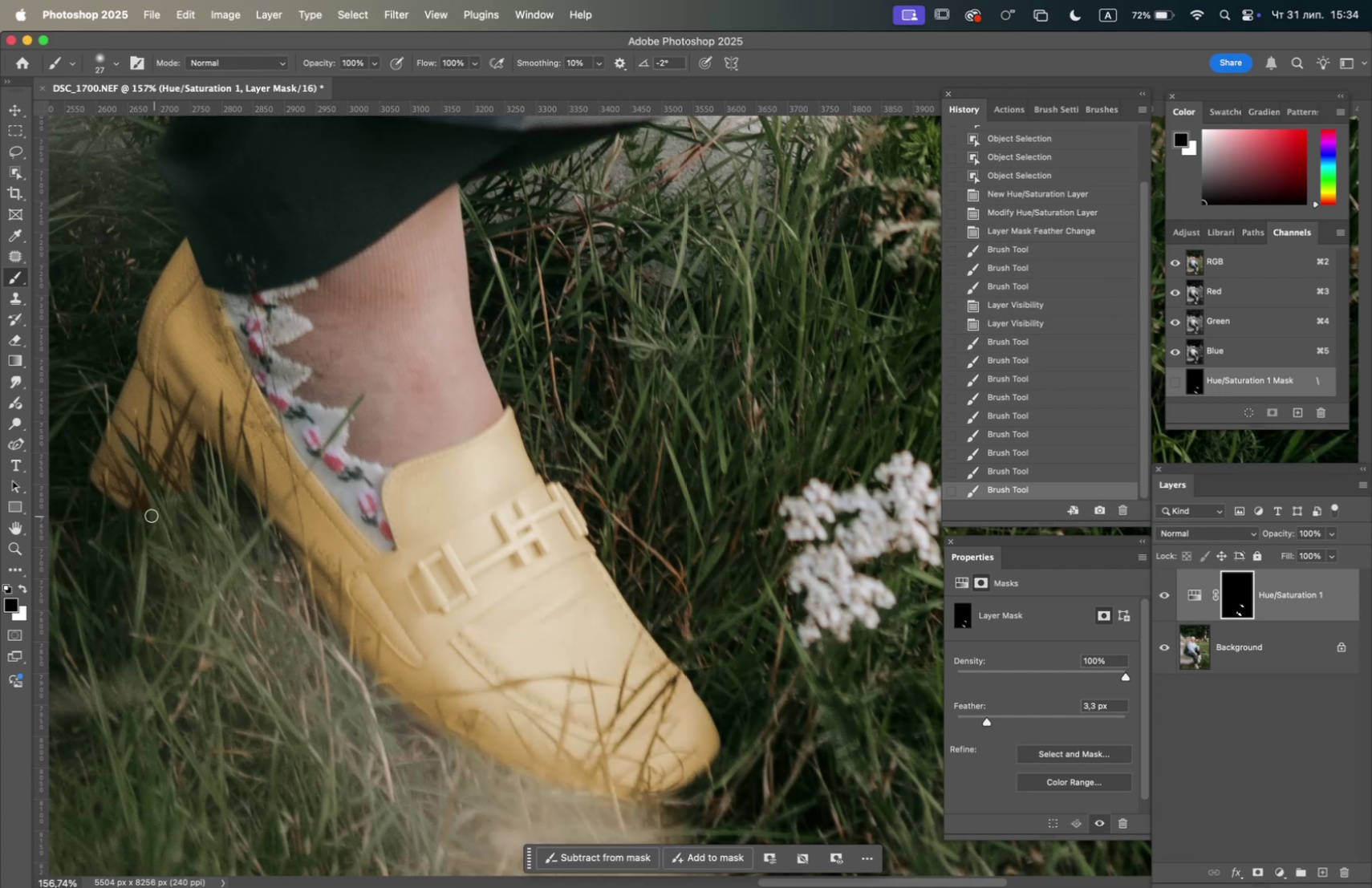 
left_click_drag(start_coordinate=[148, 513], to_coordinate=[145, 498])
 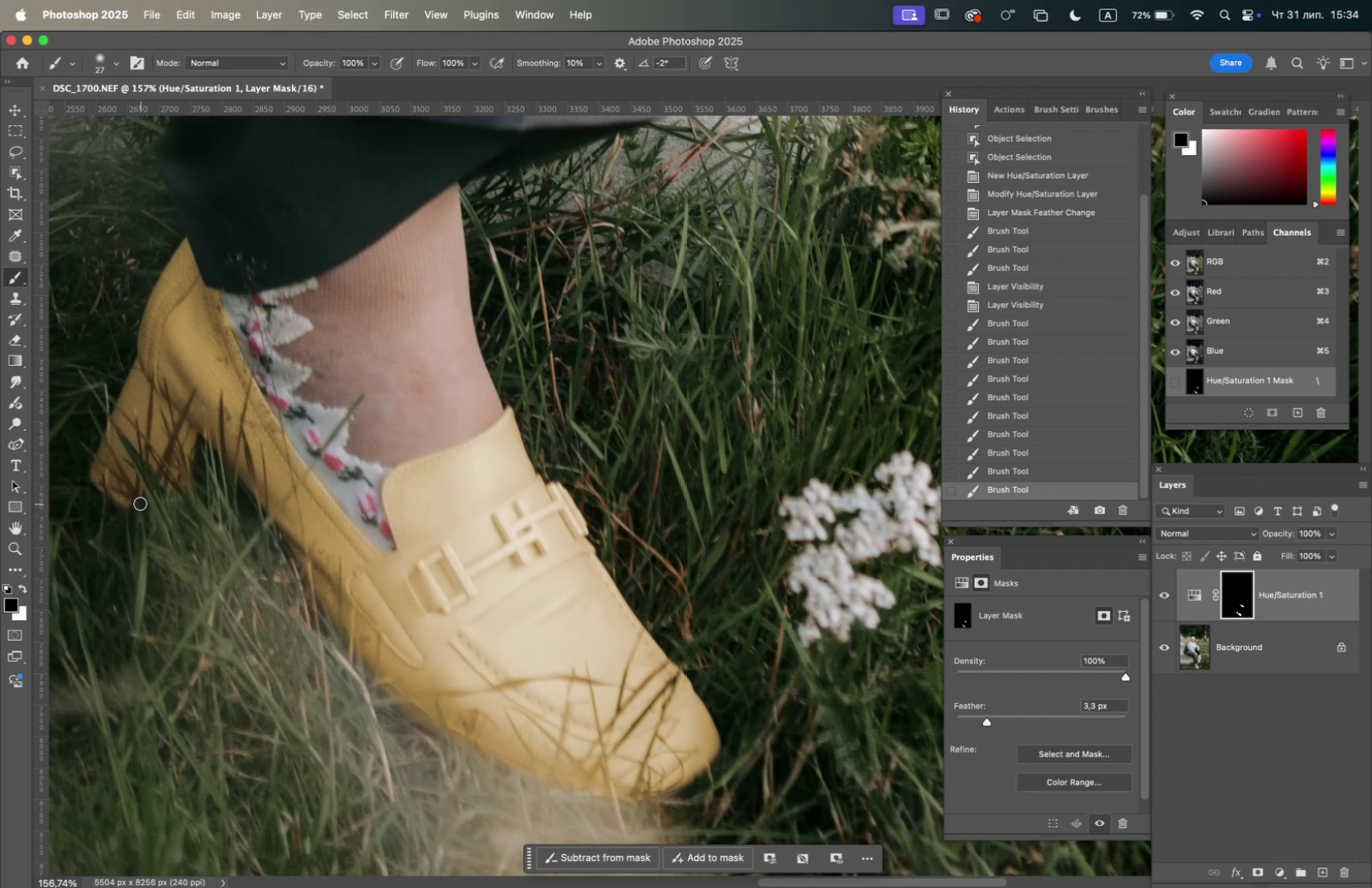 
left_click_drag(start_coordinate=[140, 502], to_coordinate=[119, 460])
 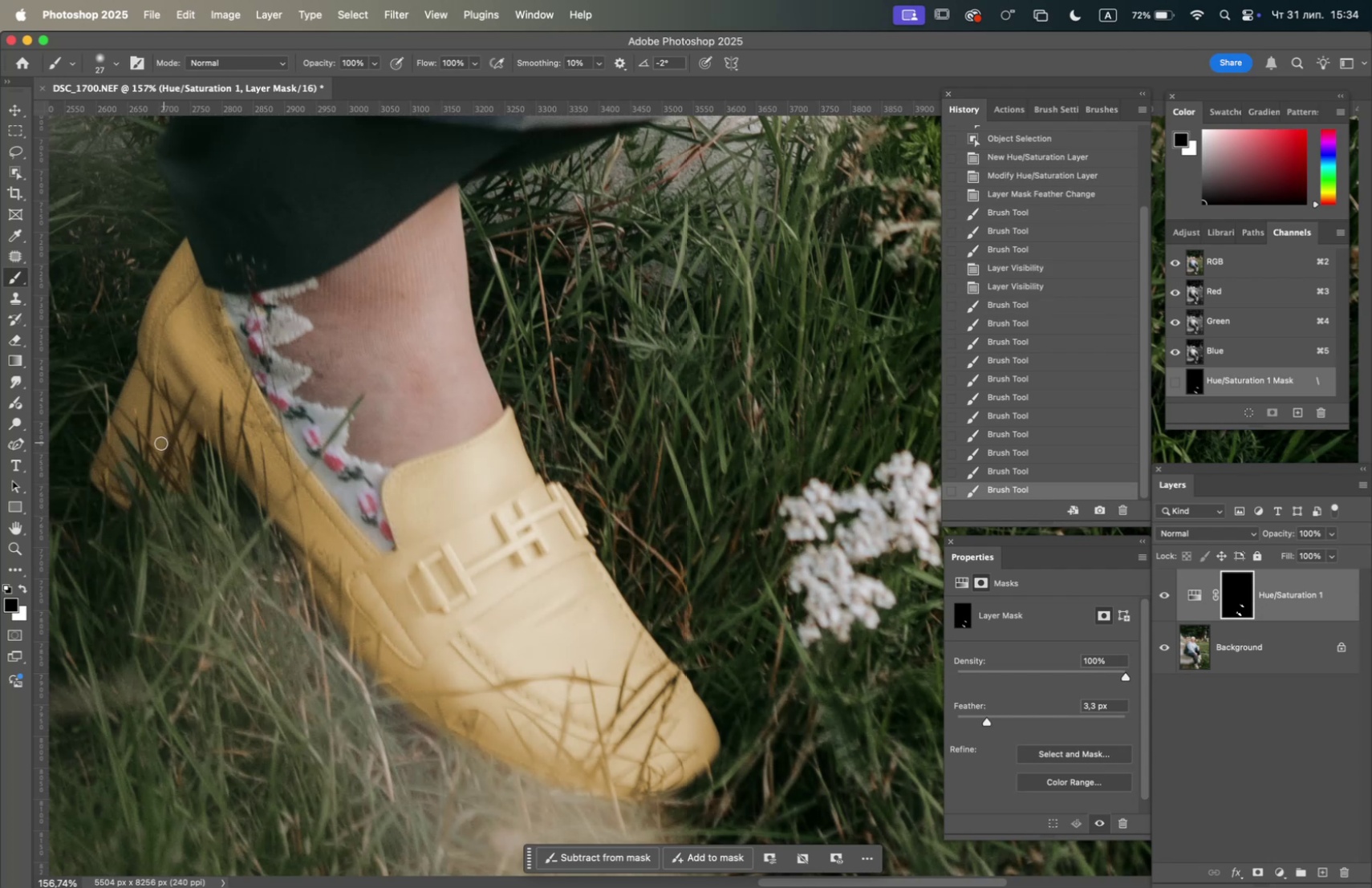 
left_click_drag(start_coordinate=[161, 460], to_coordinate=[187, 503])
 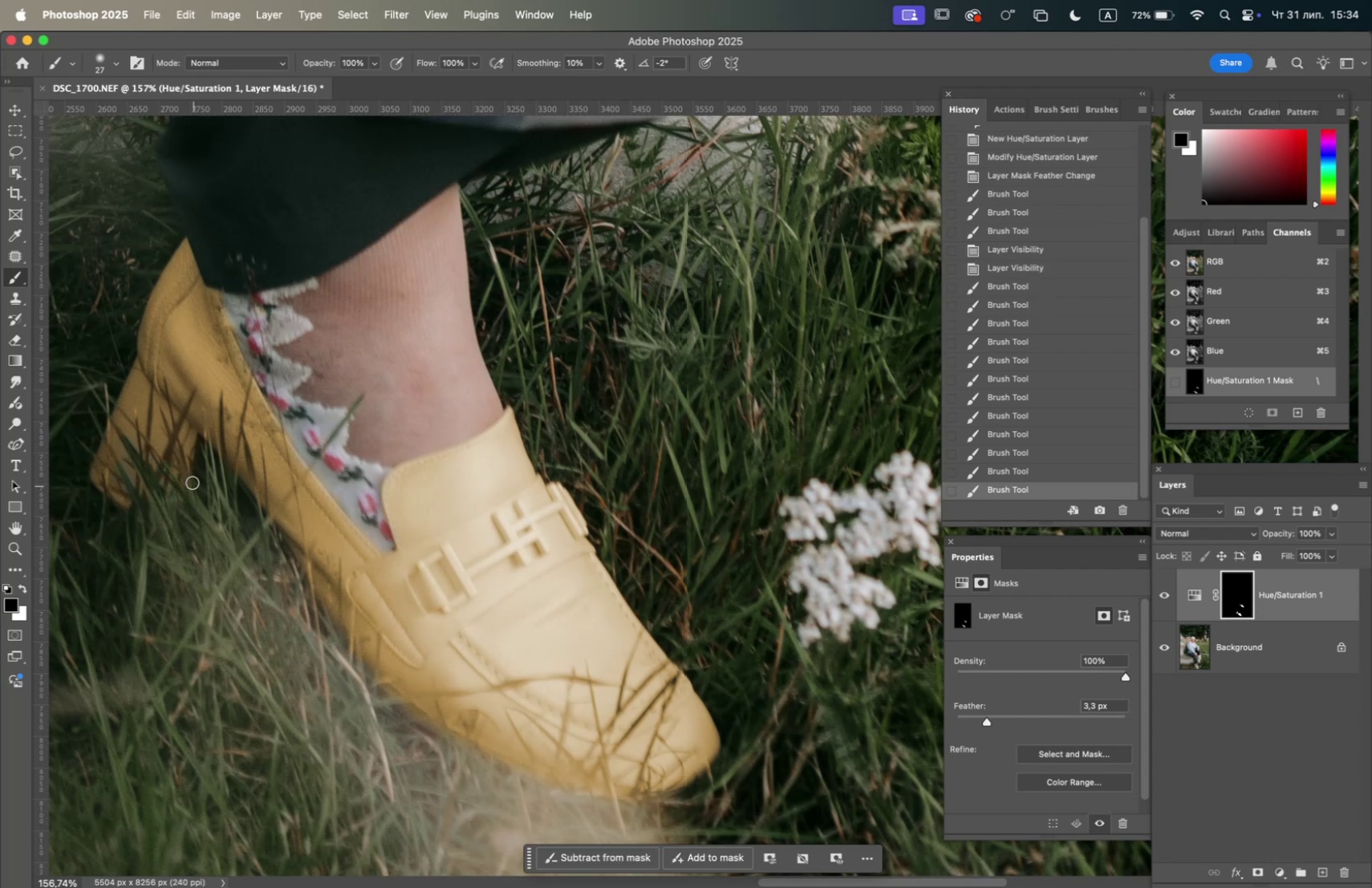 
left_click_drag(start_coordinate=[191, 479], to_coordinate=[178, 436])
 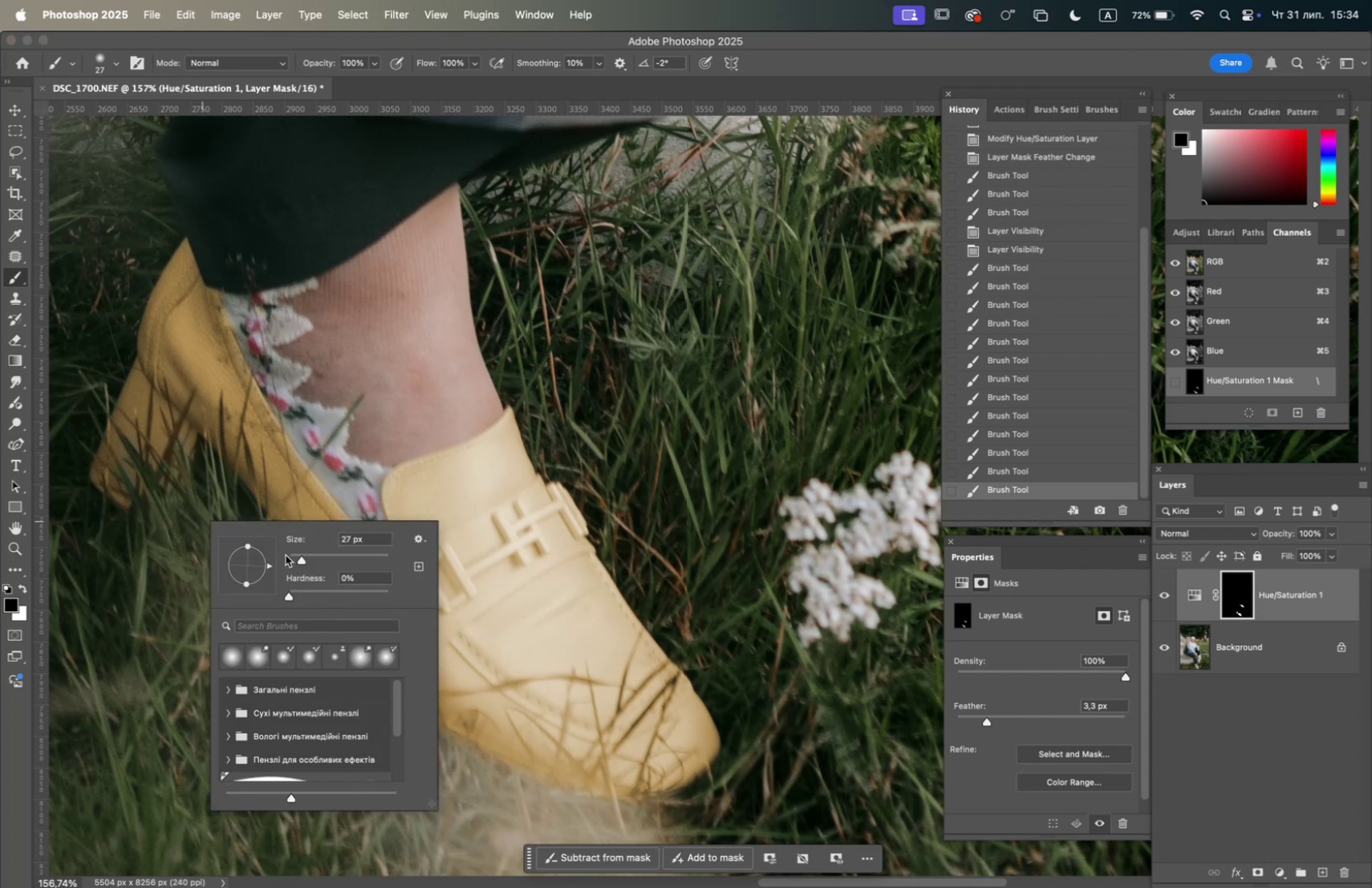 
left_click([302, 554])
 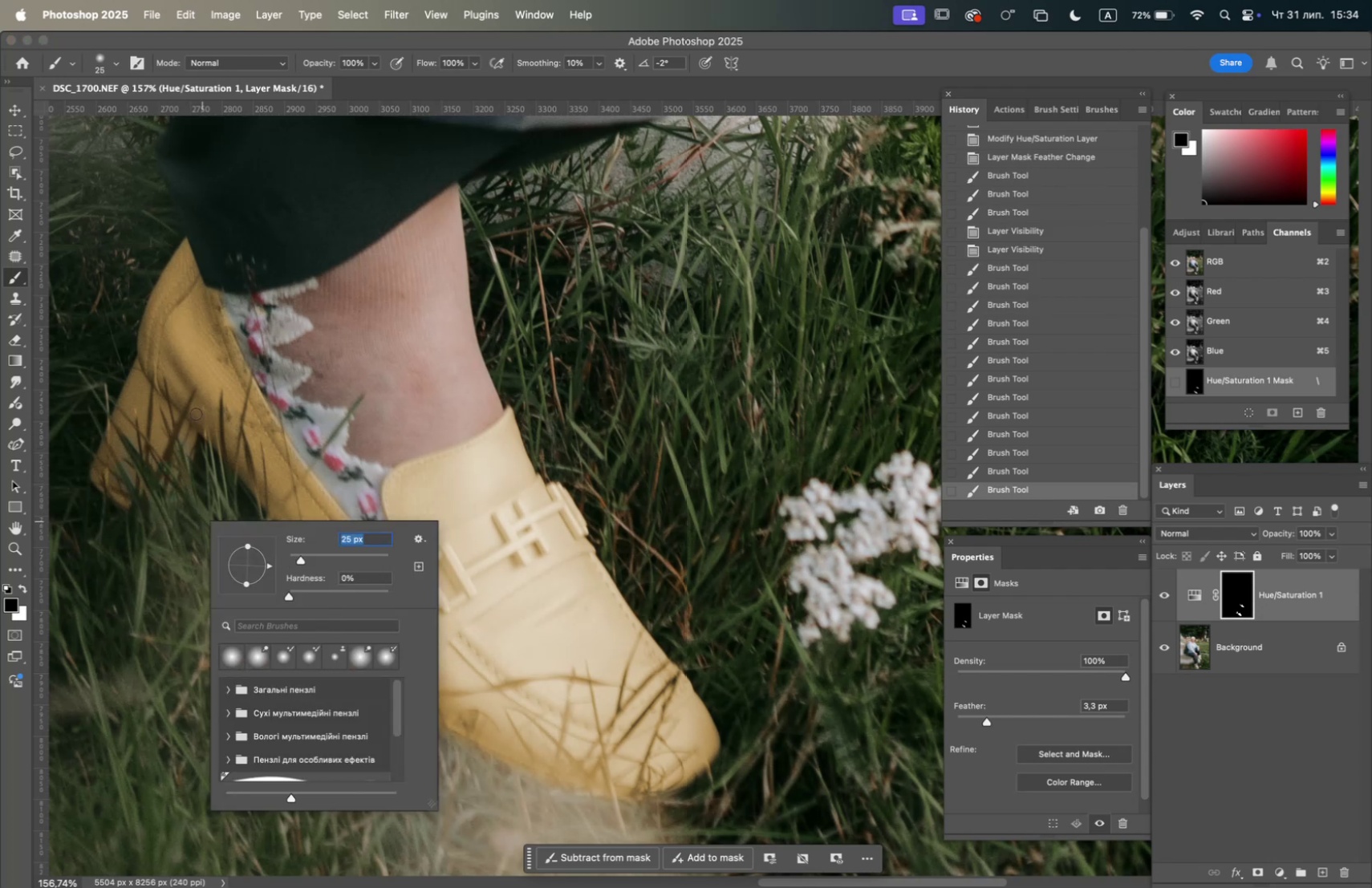 
left_click_drag(start_coordinate=[181, 413], to_coordinate=[160, 477])
 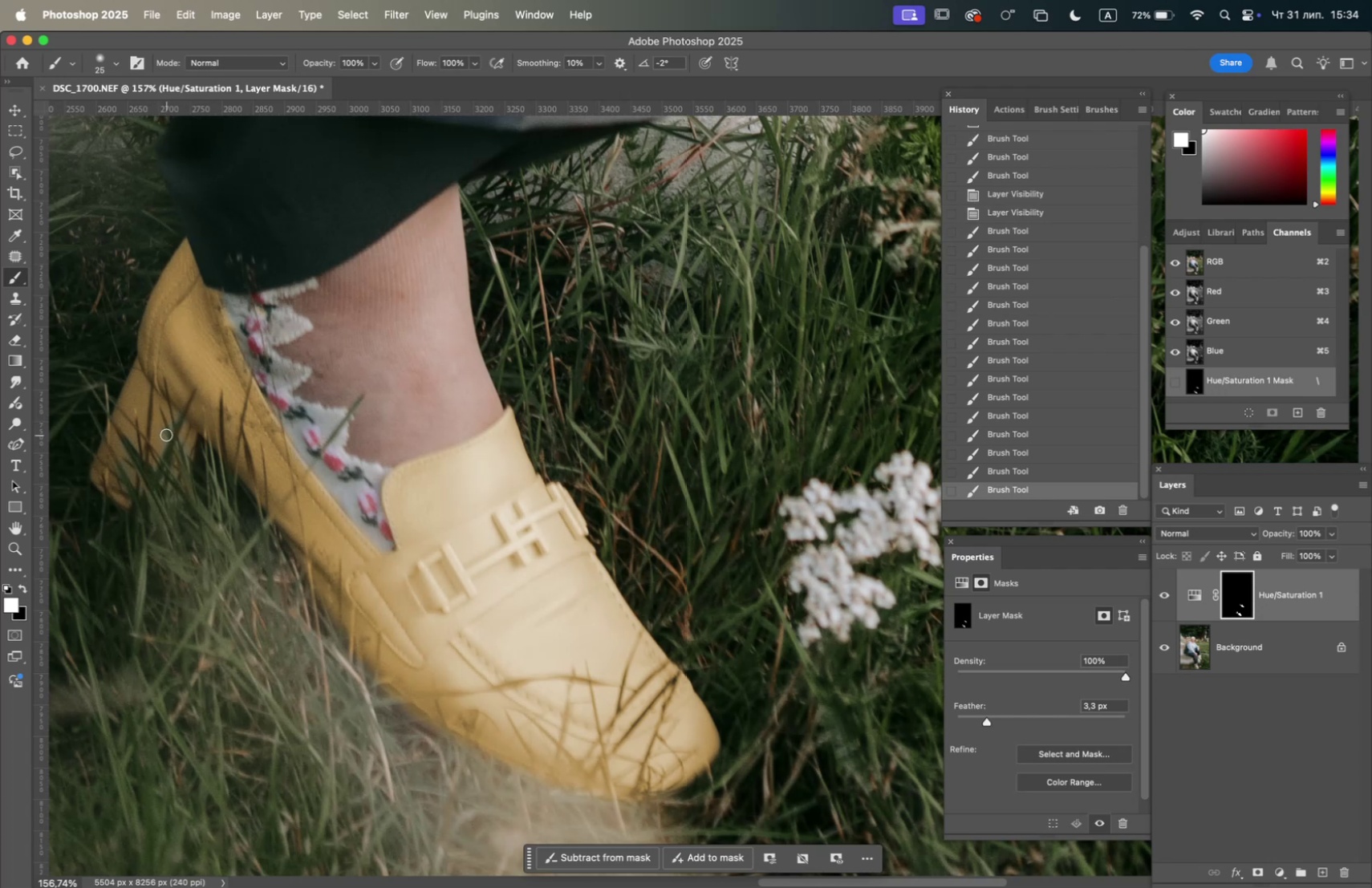 
left_click([171, 419])
 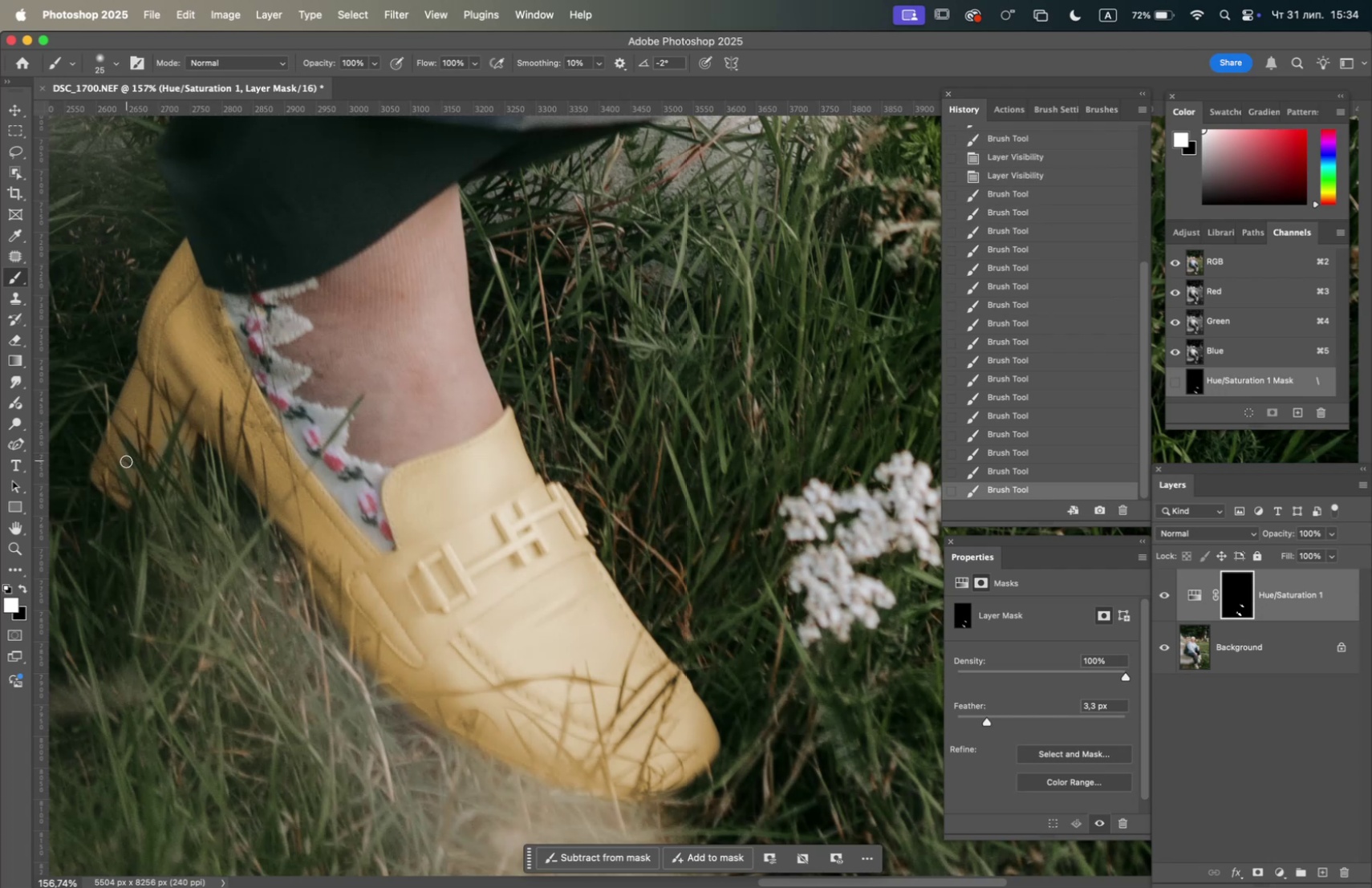 
double_click([128, 472])
 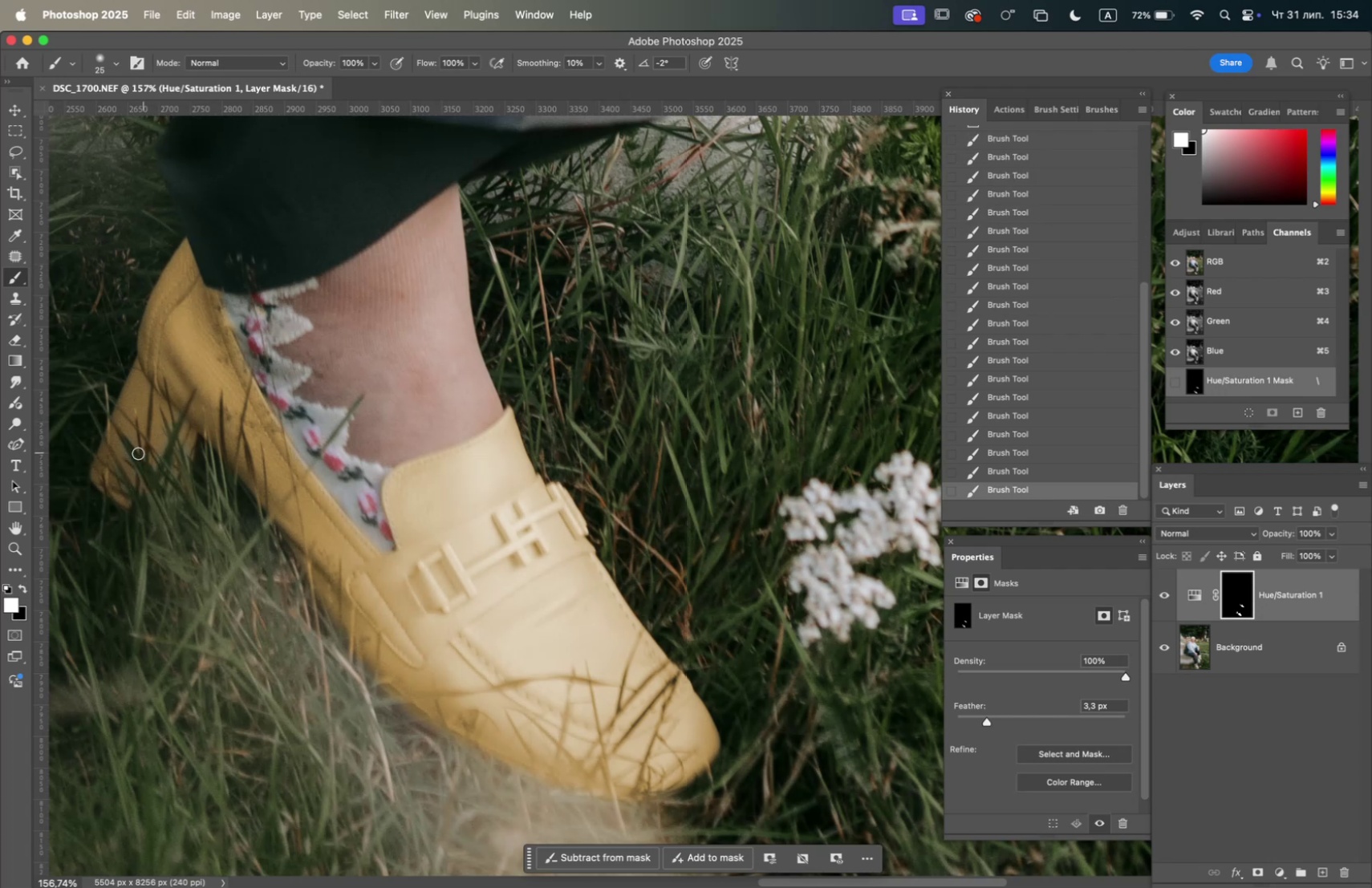 
left_click([123, 428])
 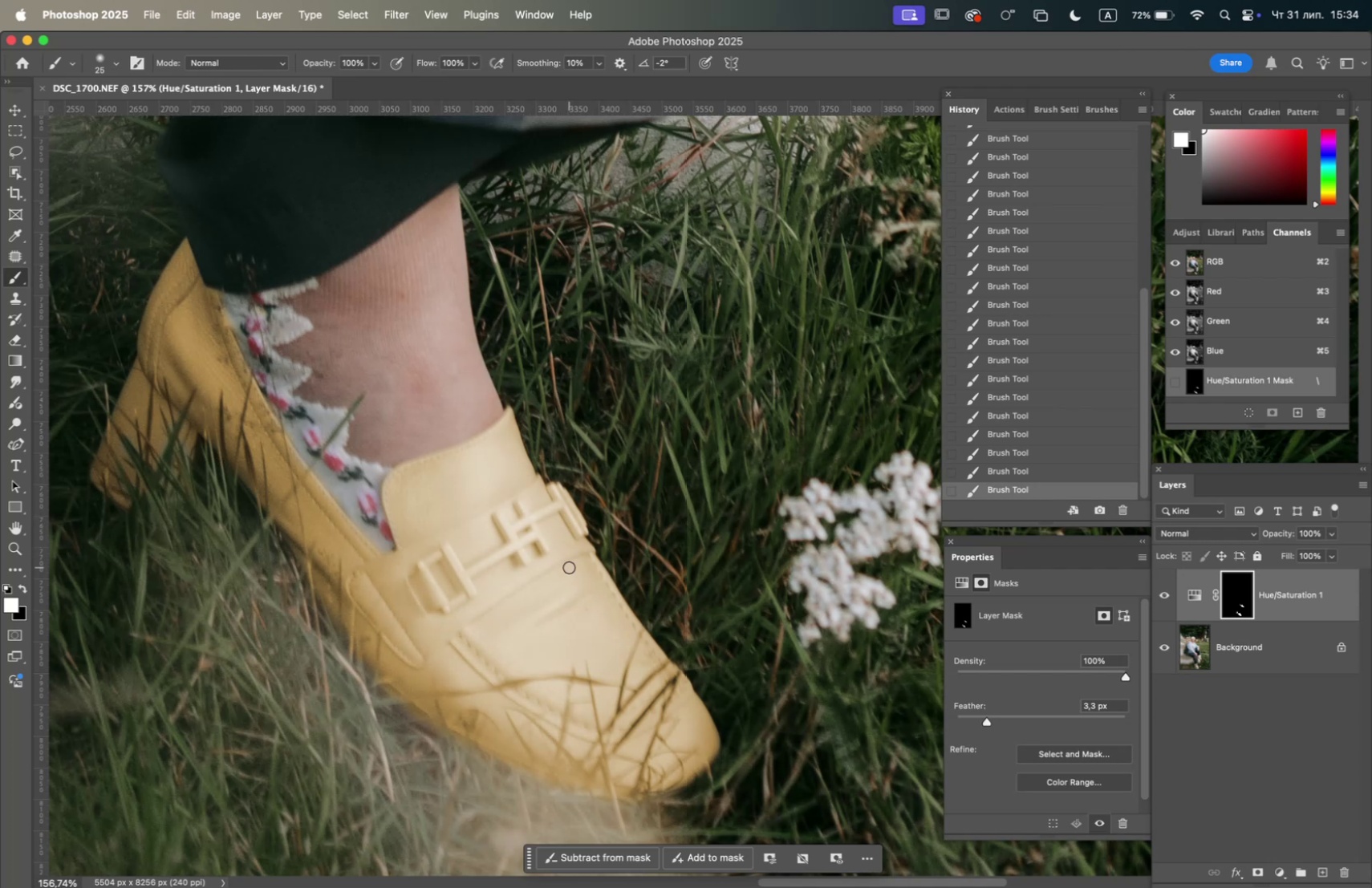 
wait(8.75)
 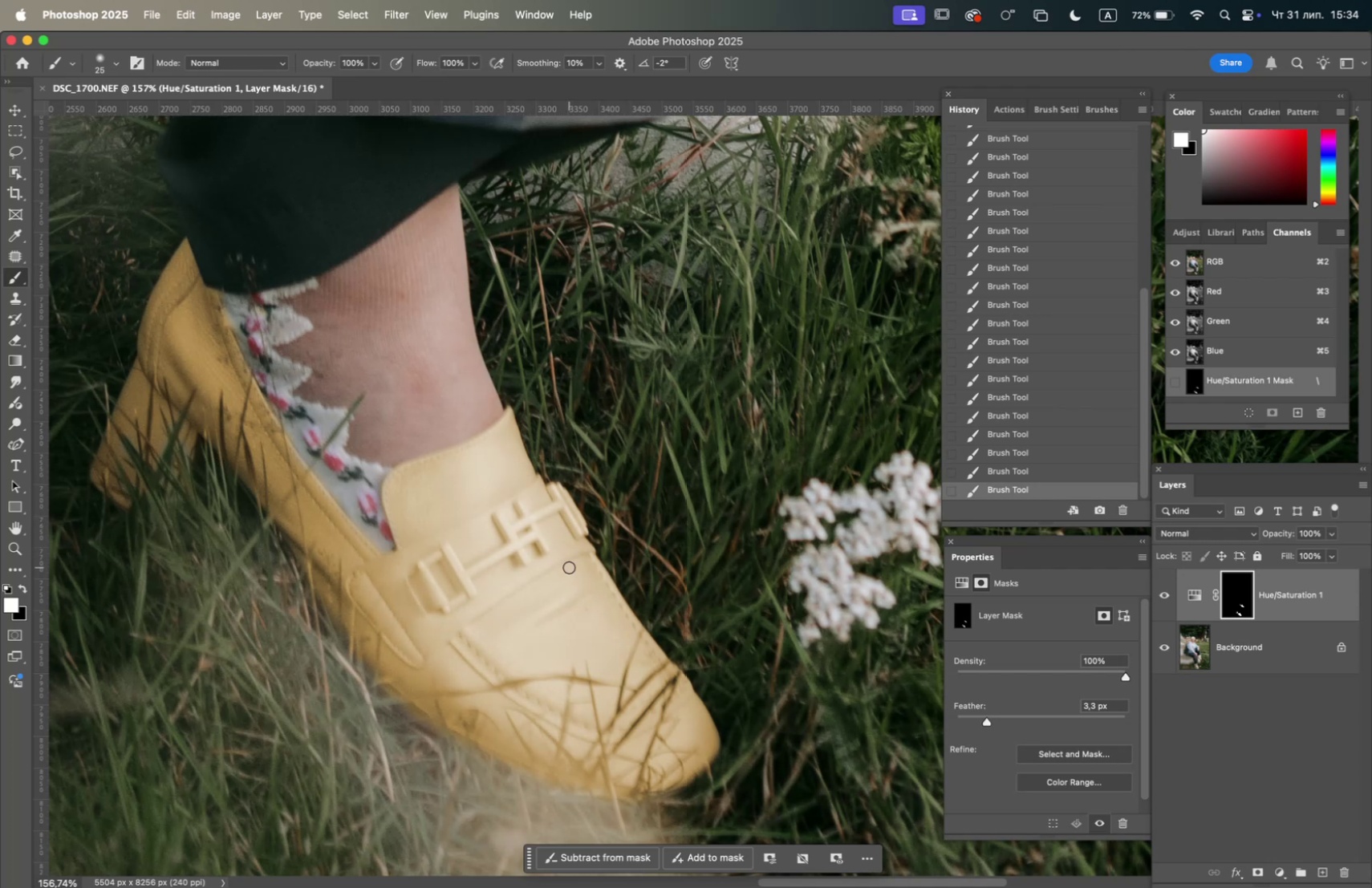 
left_click([24, 590])
 